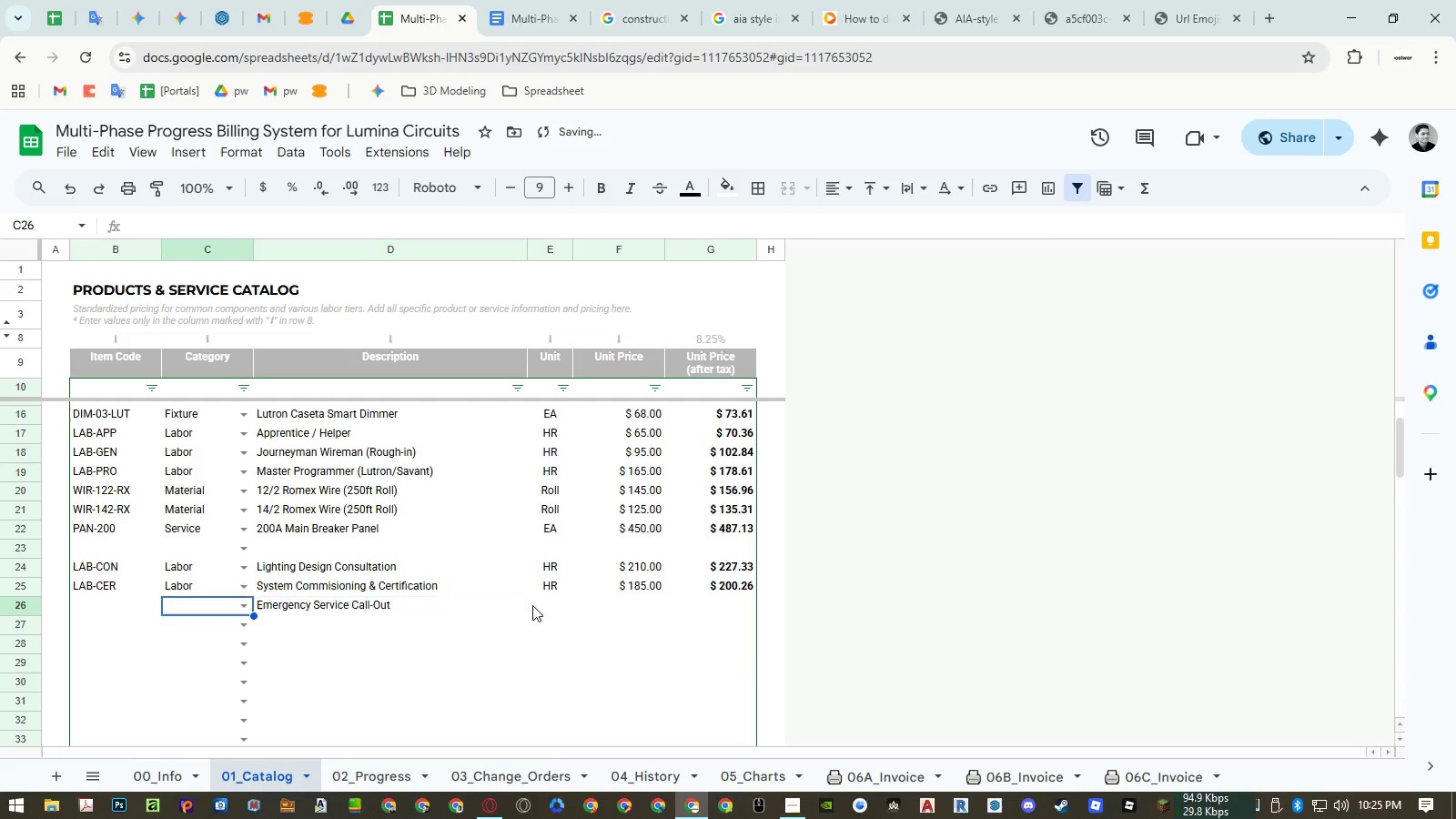 
key(ArrowLeft)
 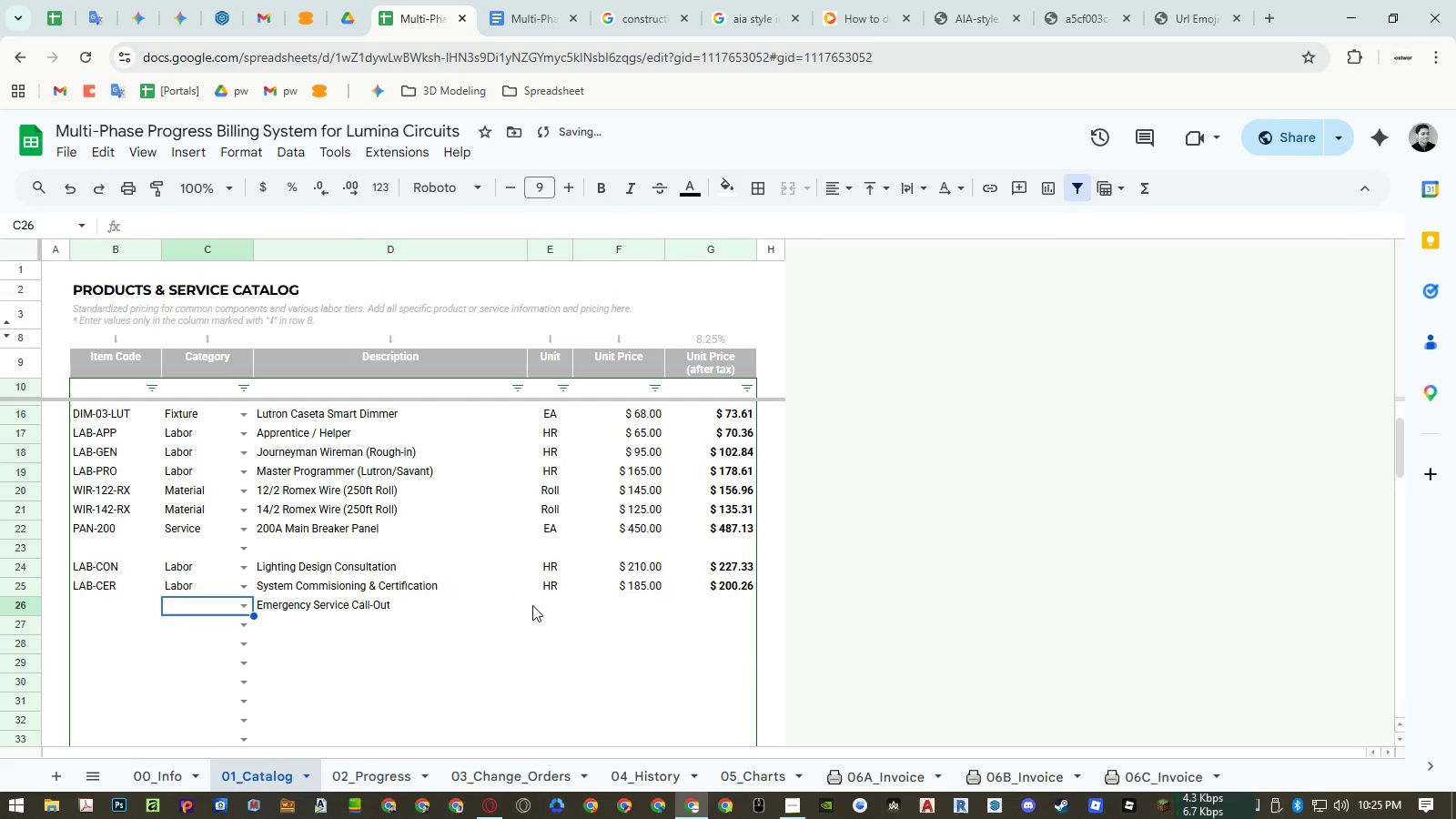 
type(lab)
 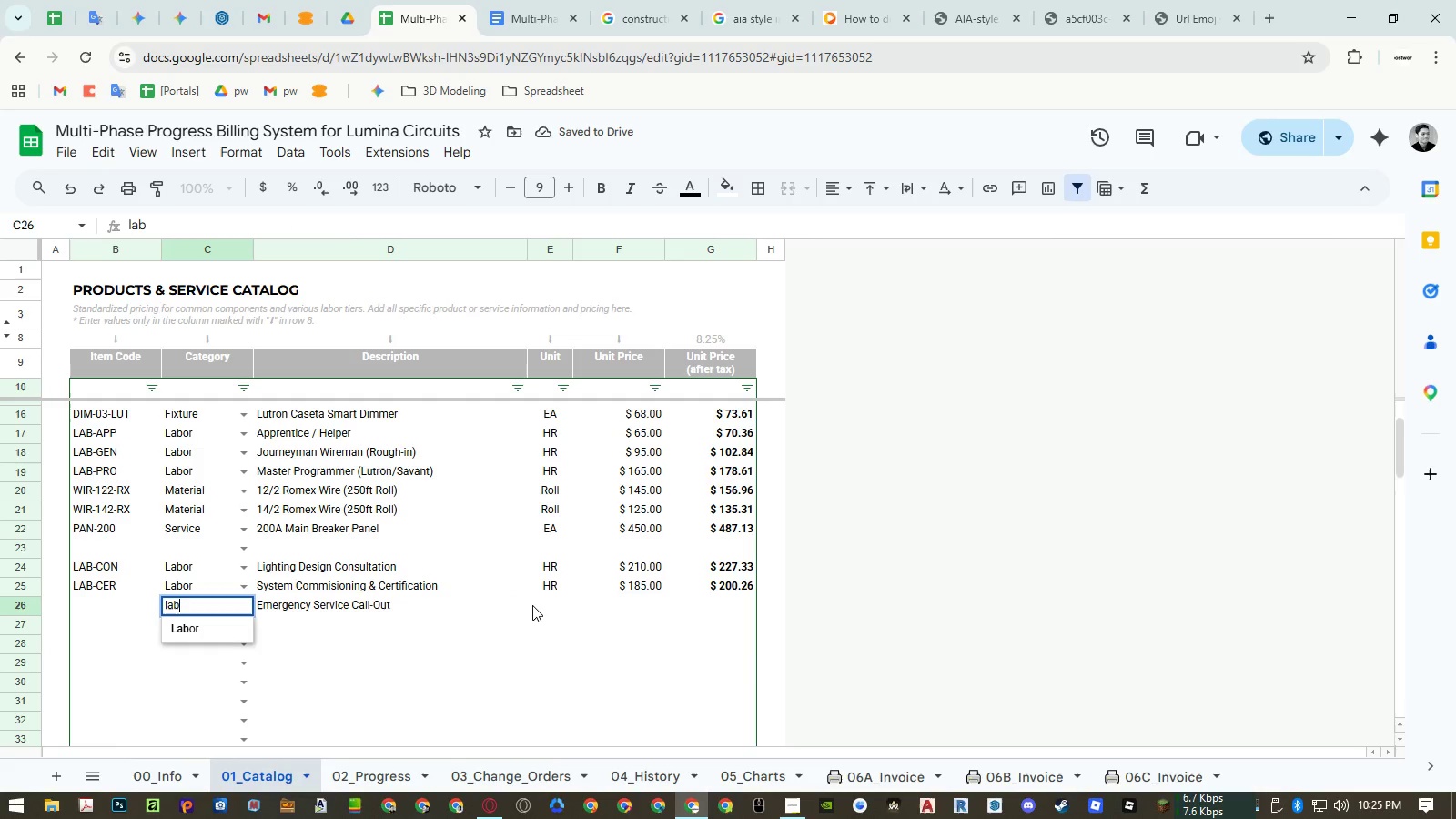 
key(ArrowDown)
 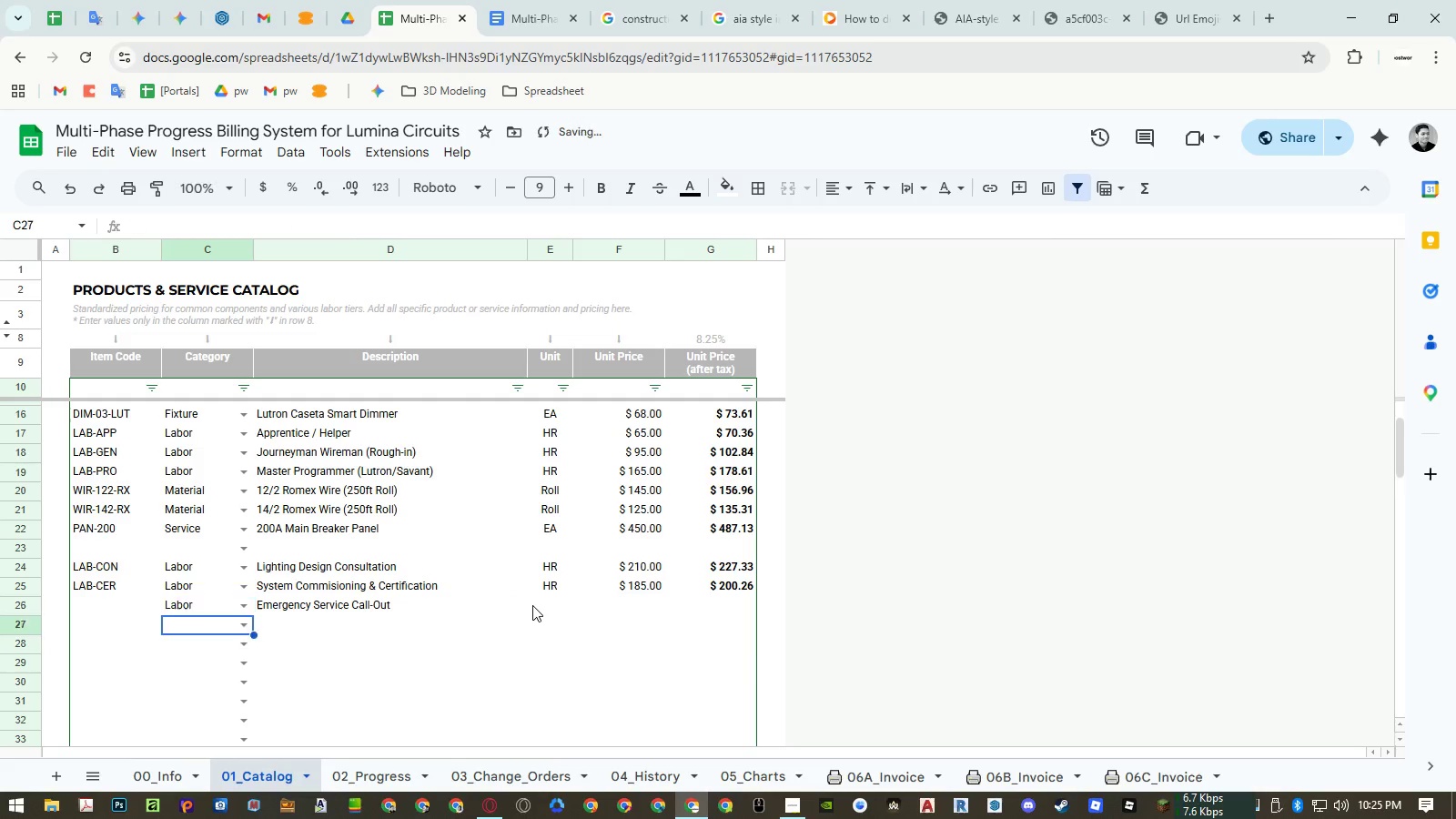 
key(Enter)
 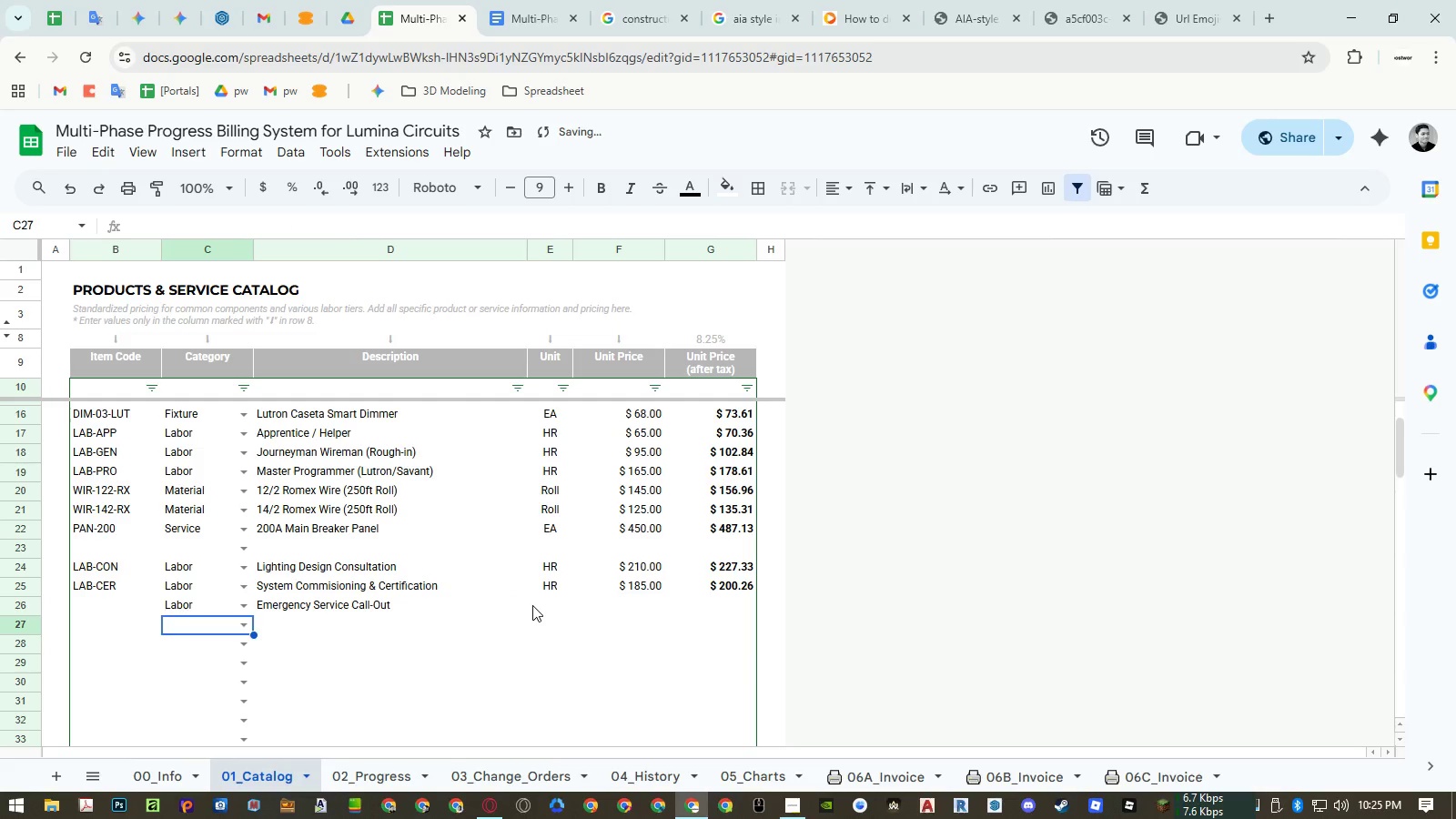 
key(ArrowUp)
 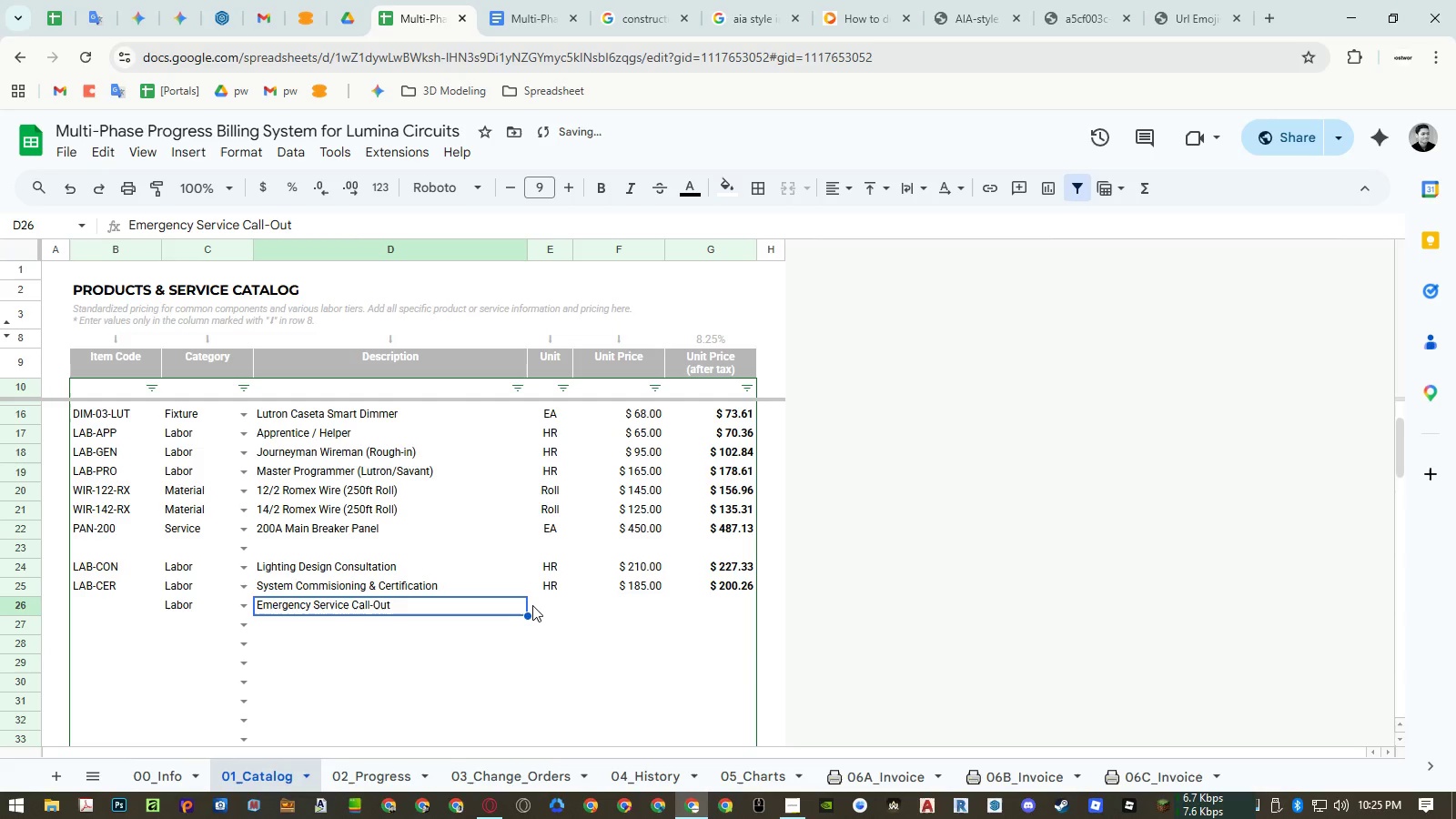 
key(ArrowRight)
 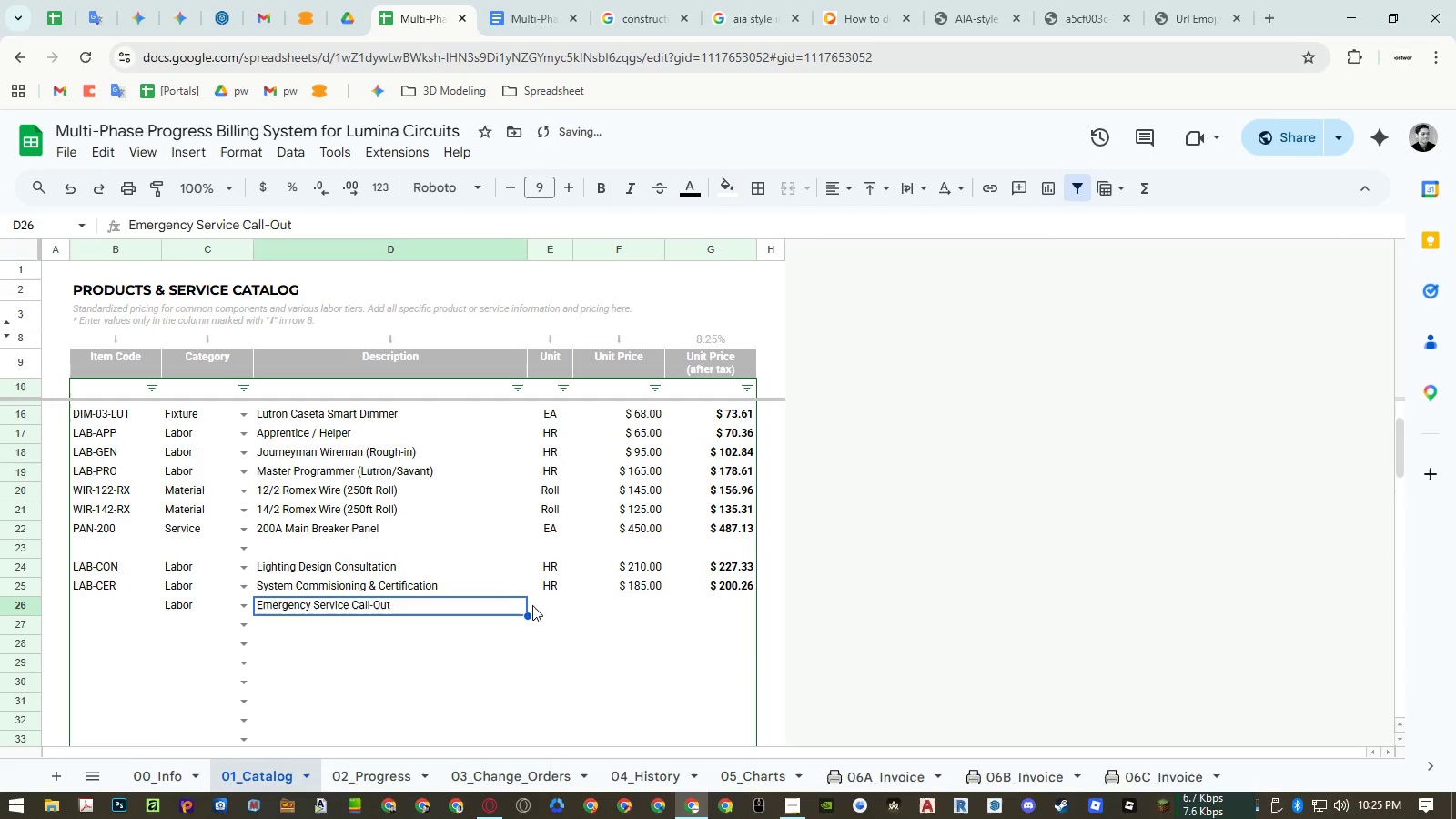 
key(ArrowRight)
 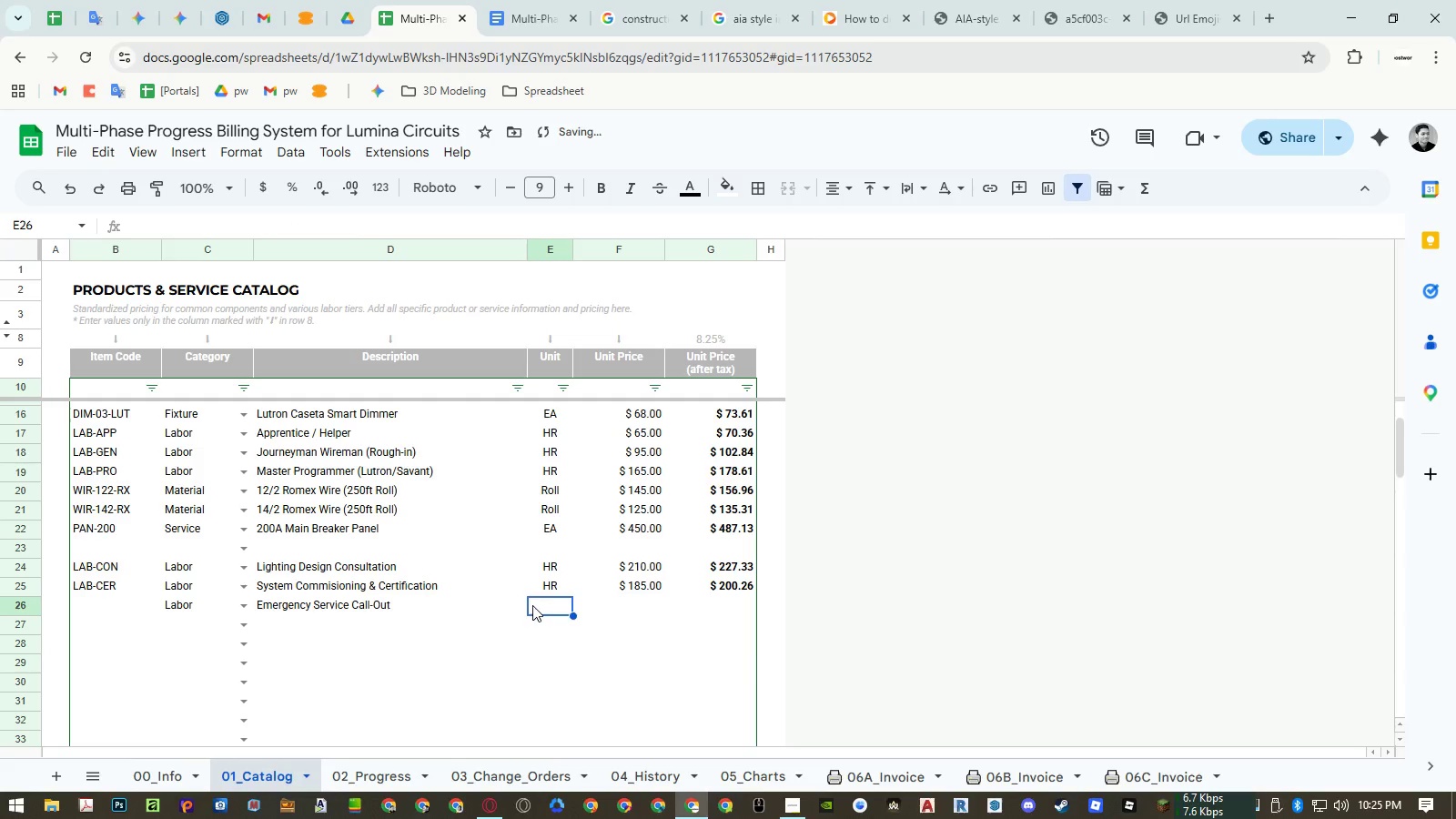 
type(hr)
 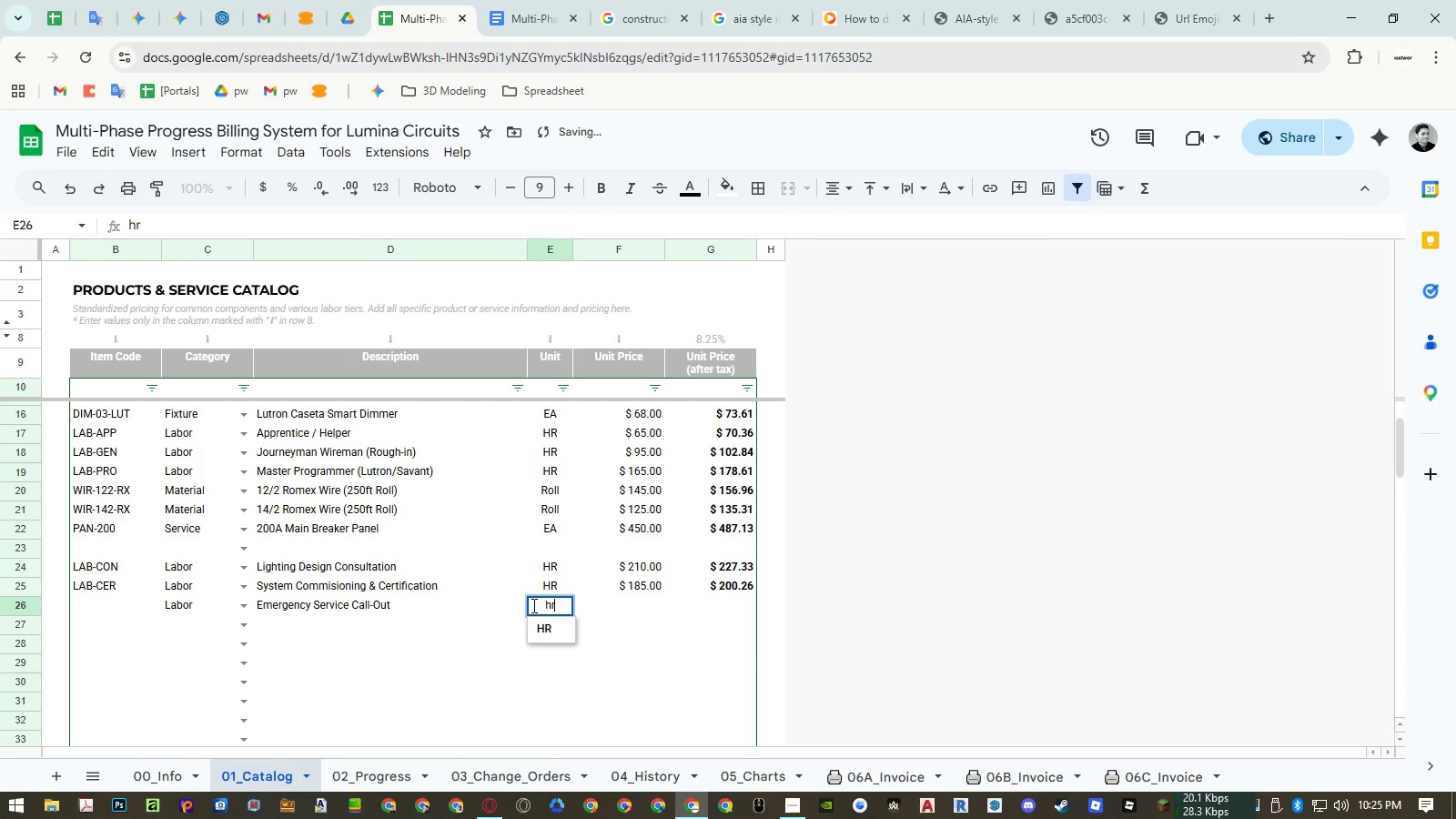 
key(ArrowDown)
 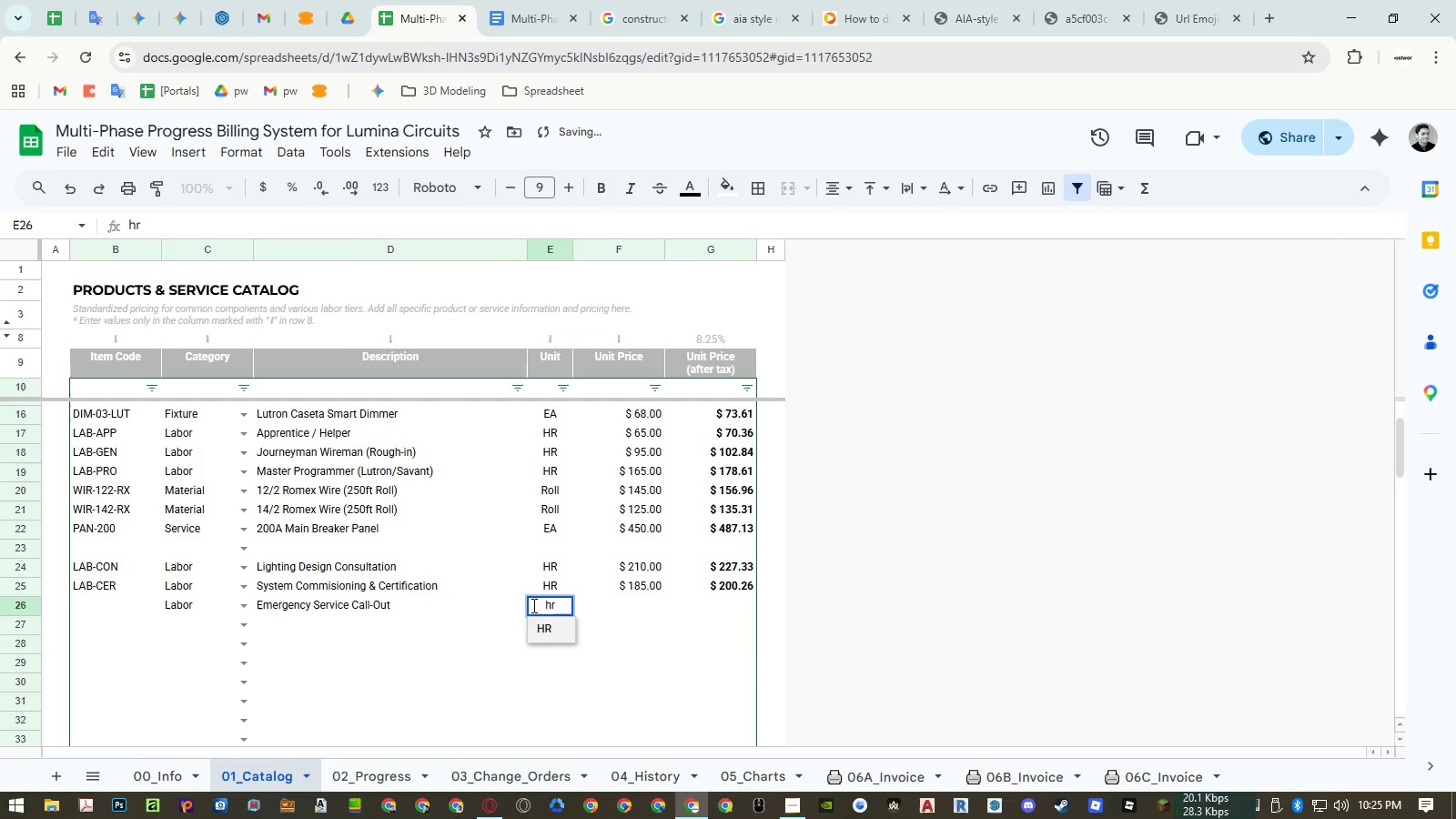 
key(Enter)
 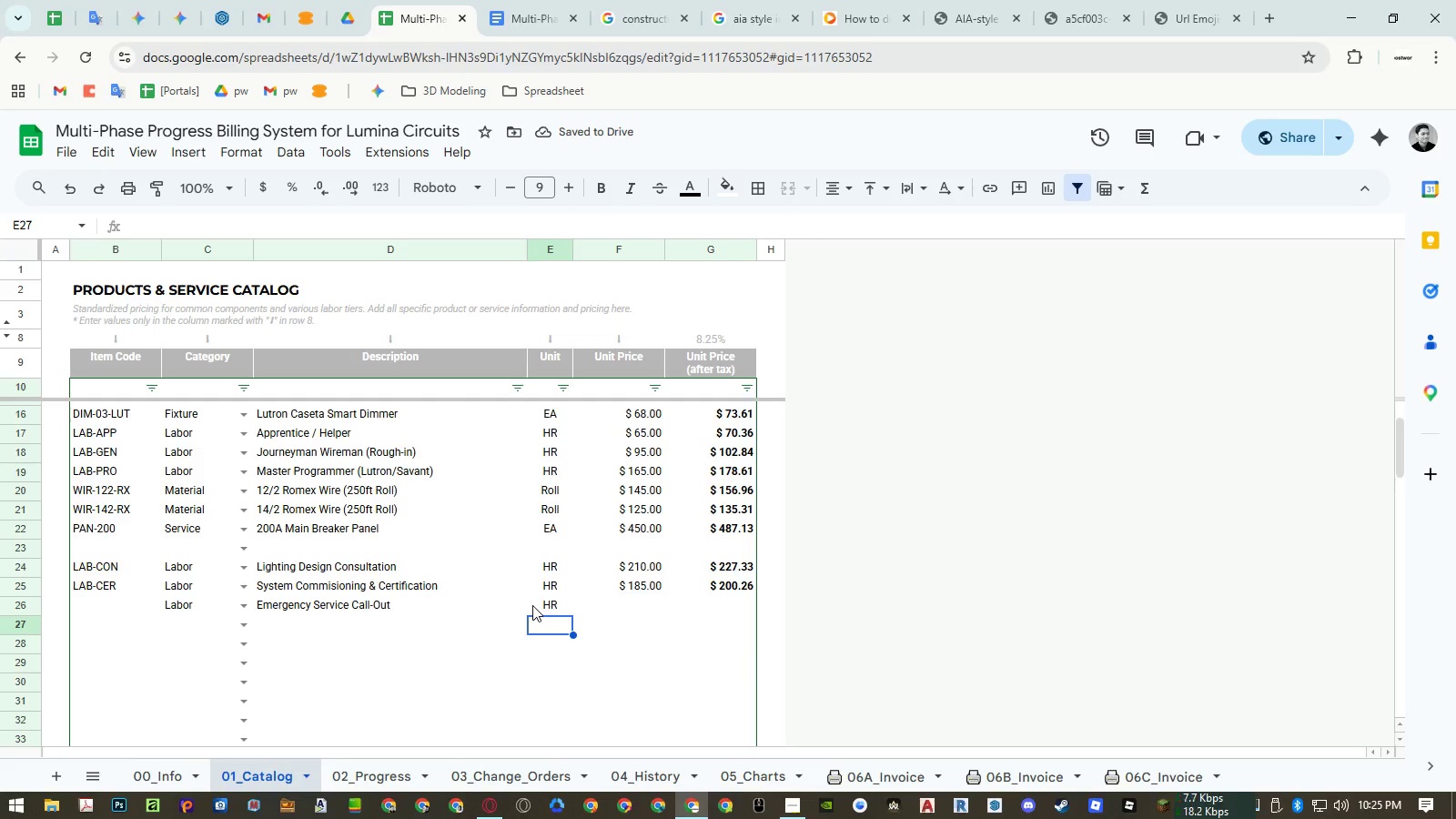 
wait(5.97)
 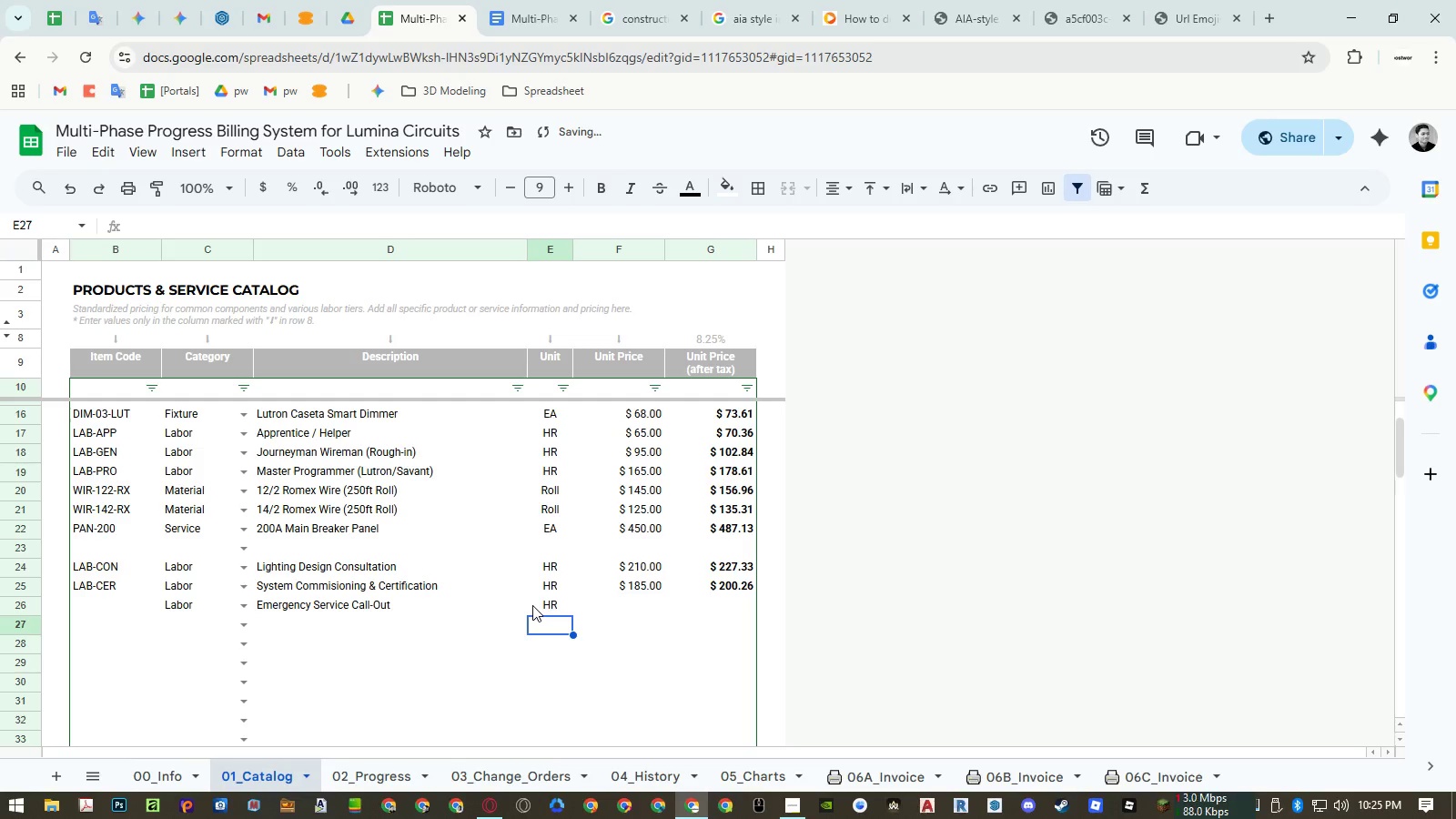 
key(ArrowUp)
 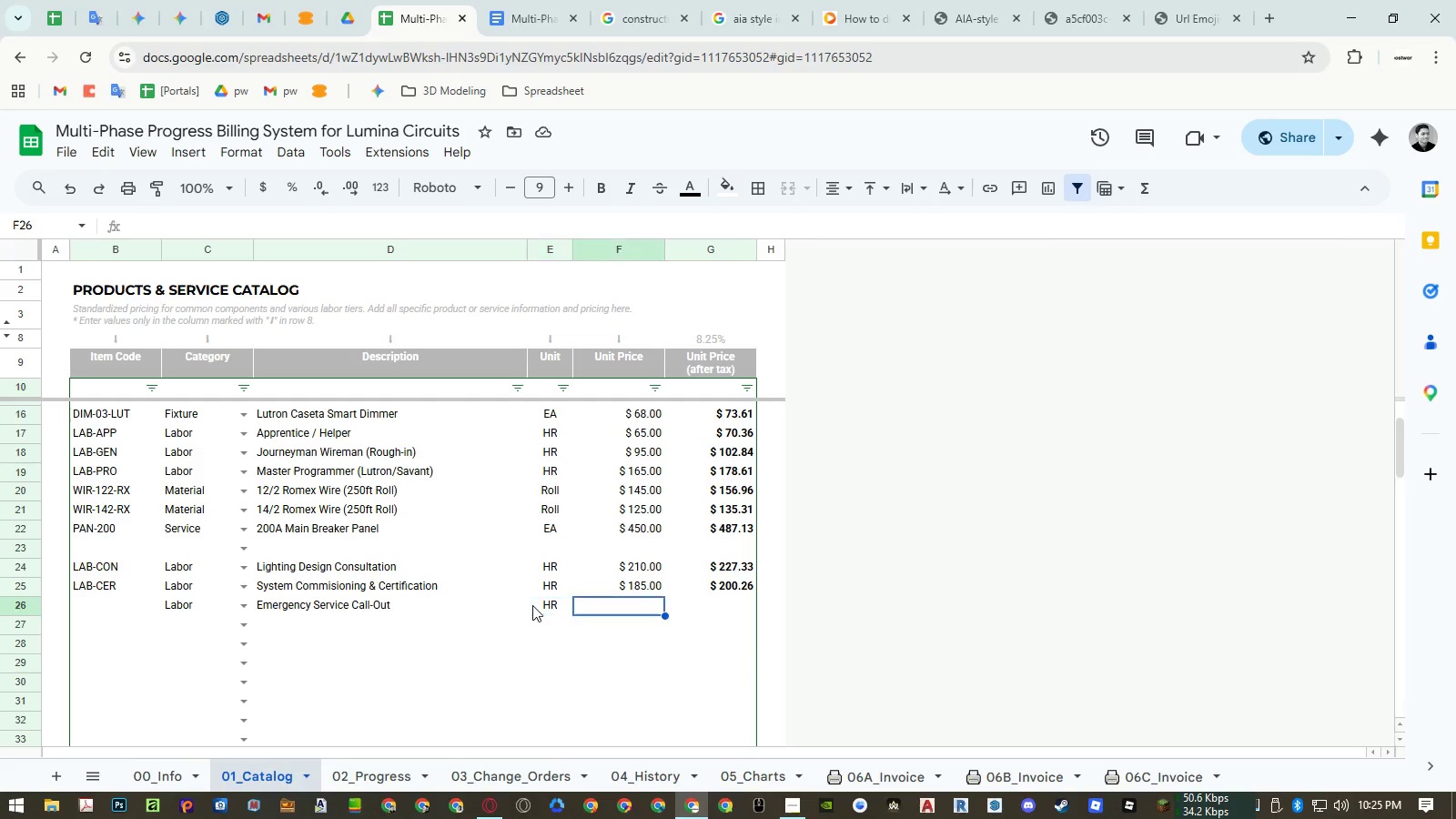 
key(ArrowRight)
 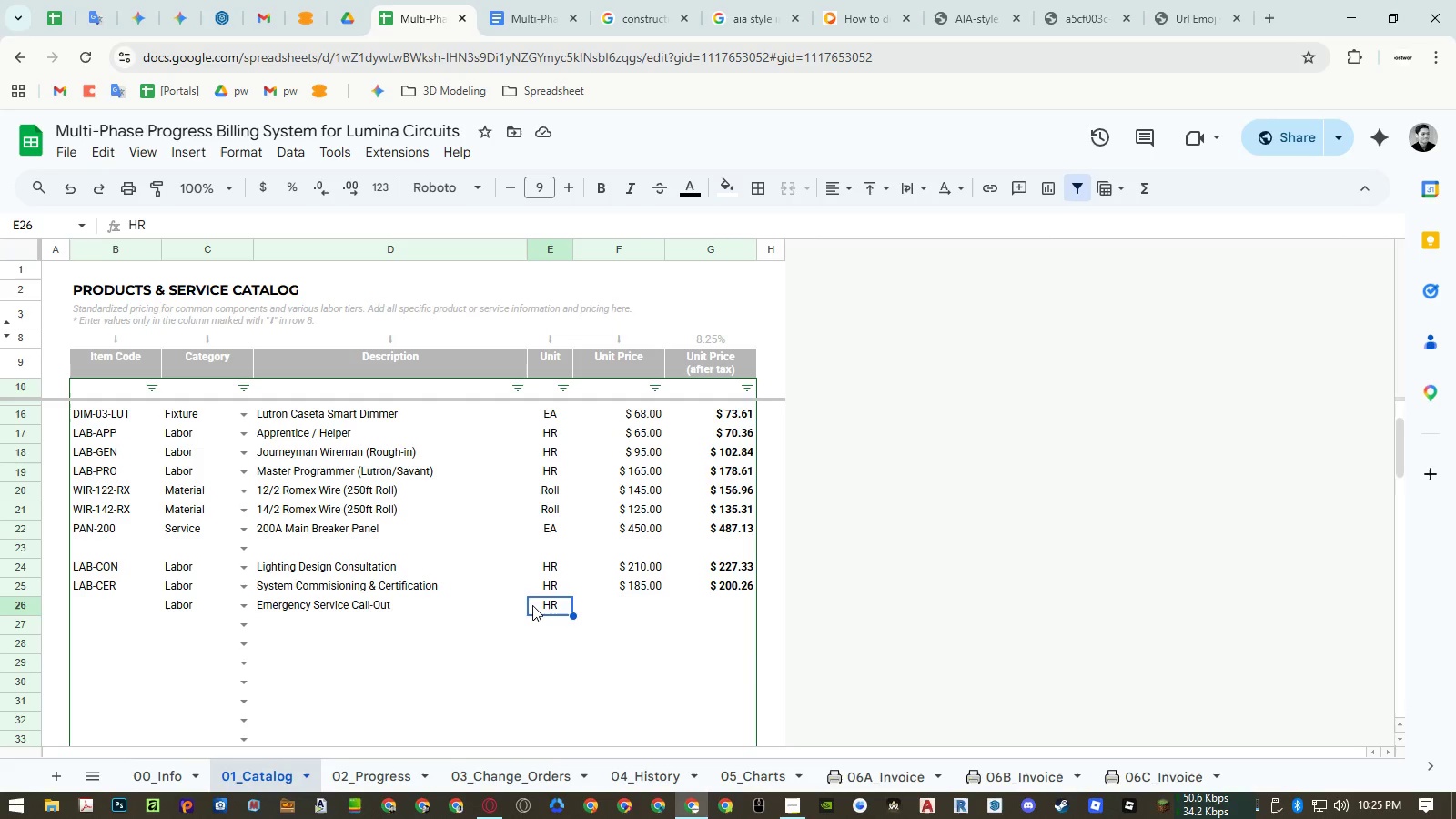 
key(ArrowLeft)
 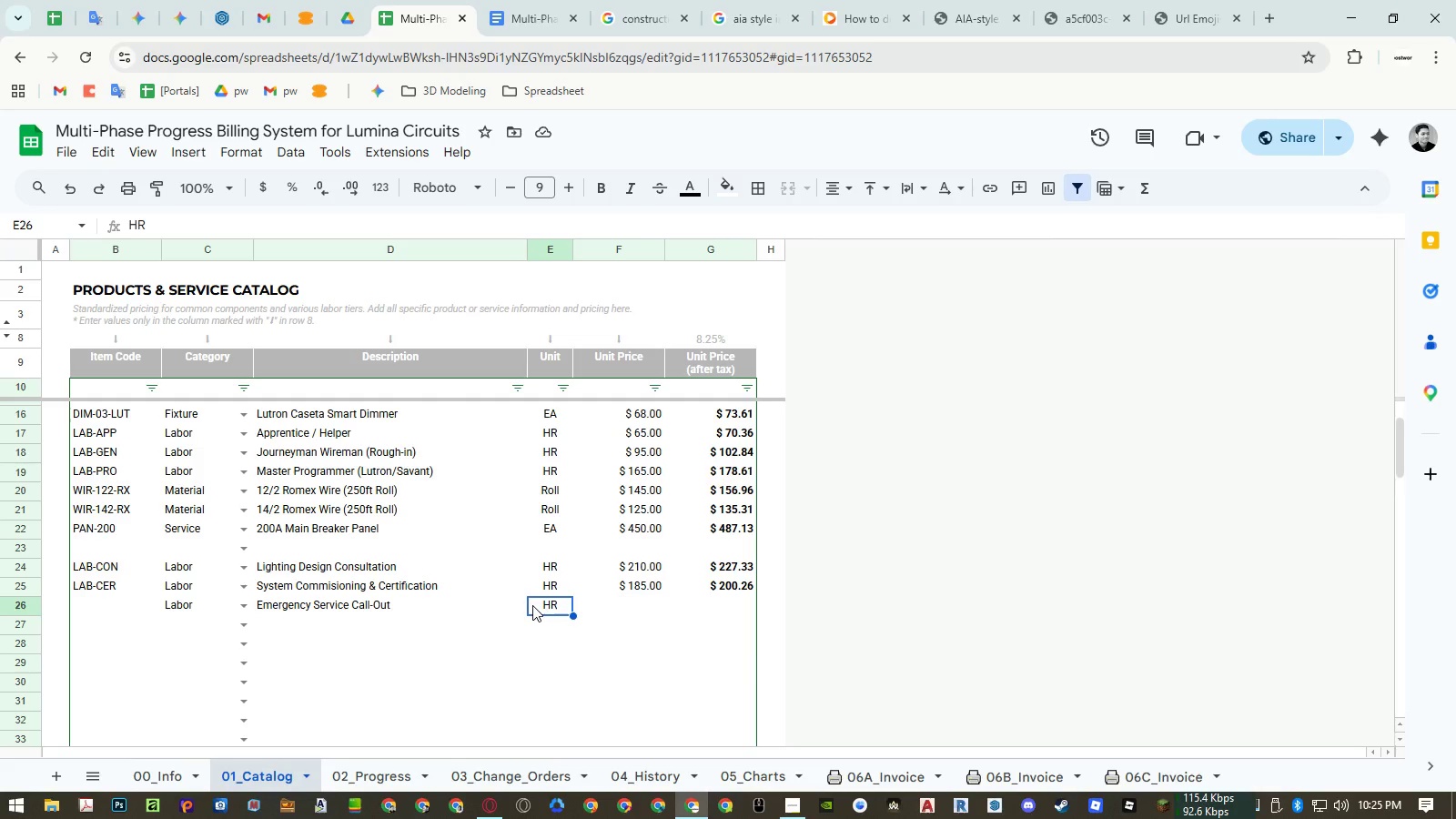 
type(ea)
 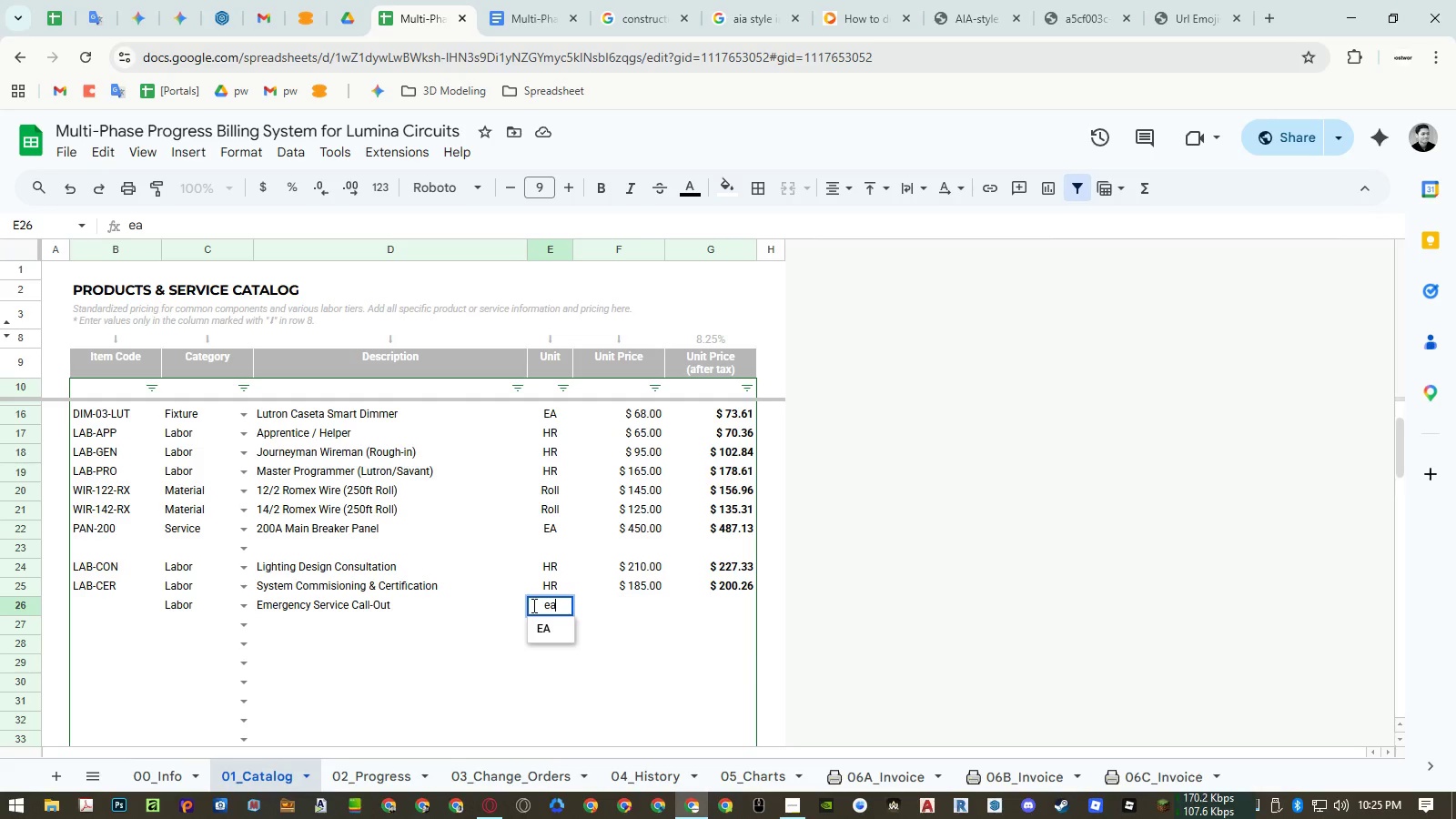 
key(ArrowDown)
 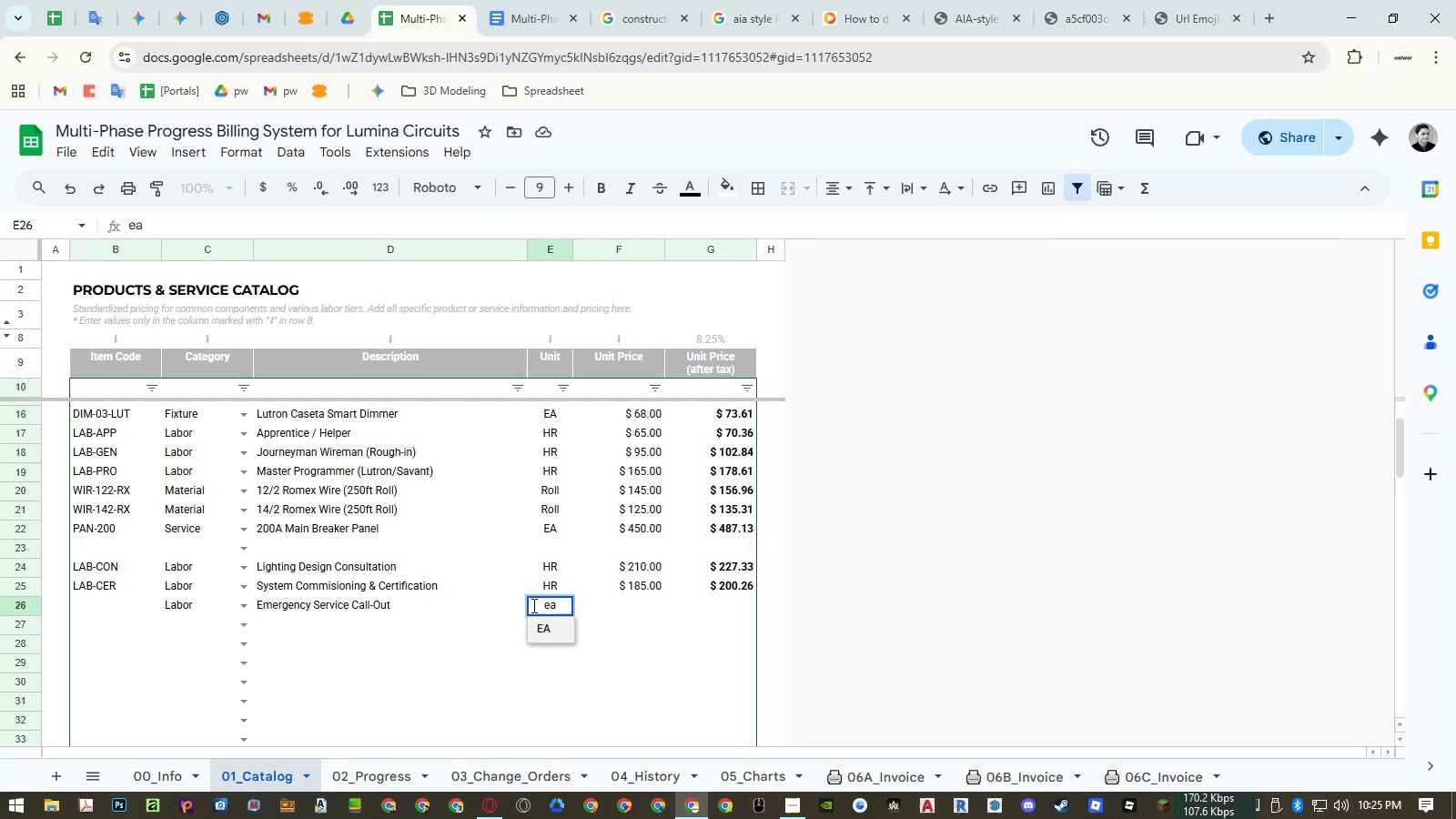 
key(Enter)
 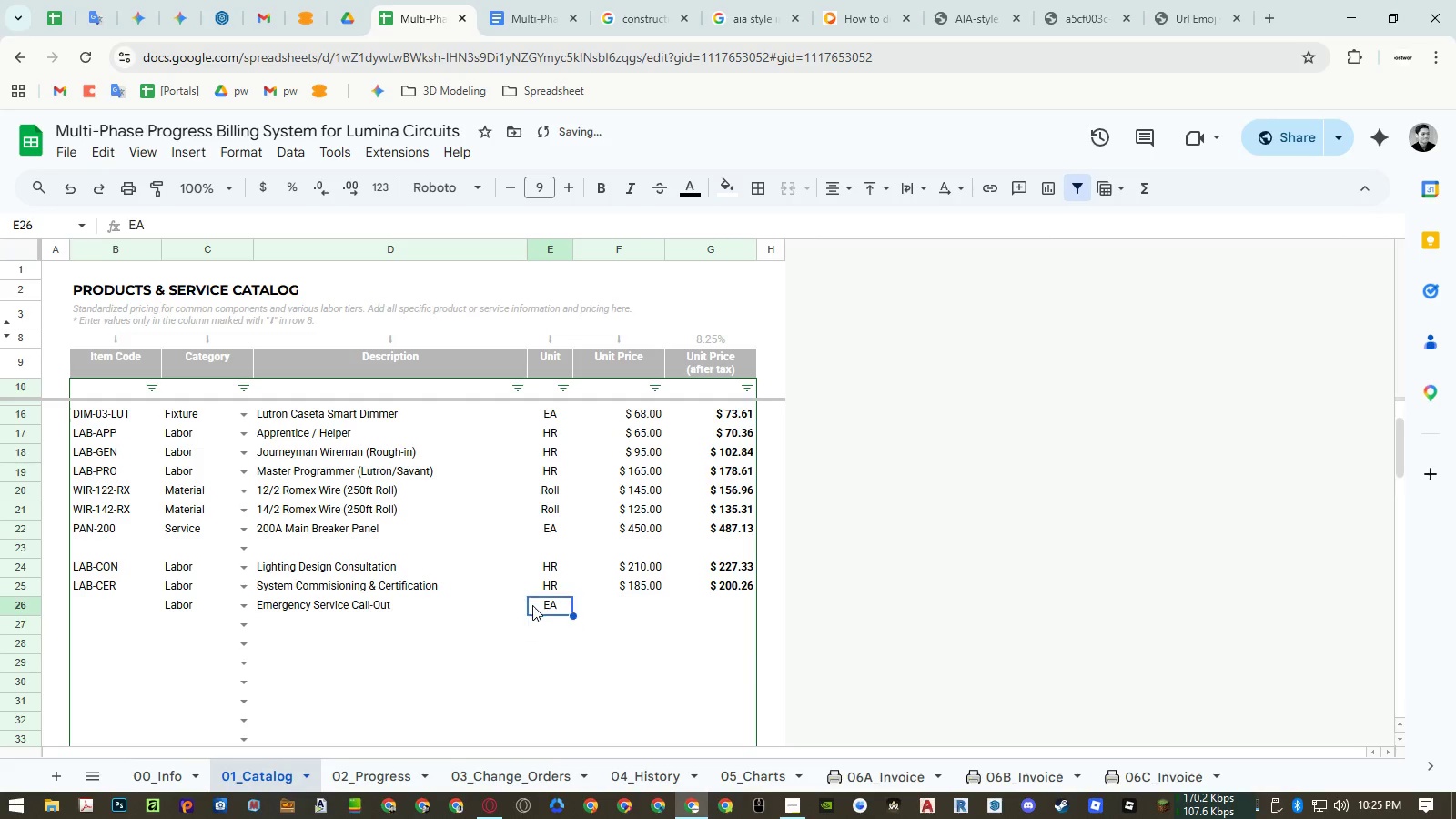 
key(ArrowUp)
 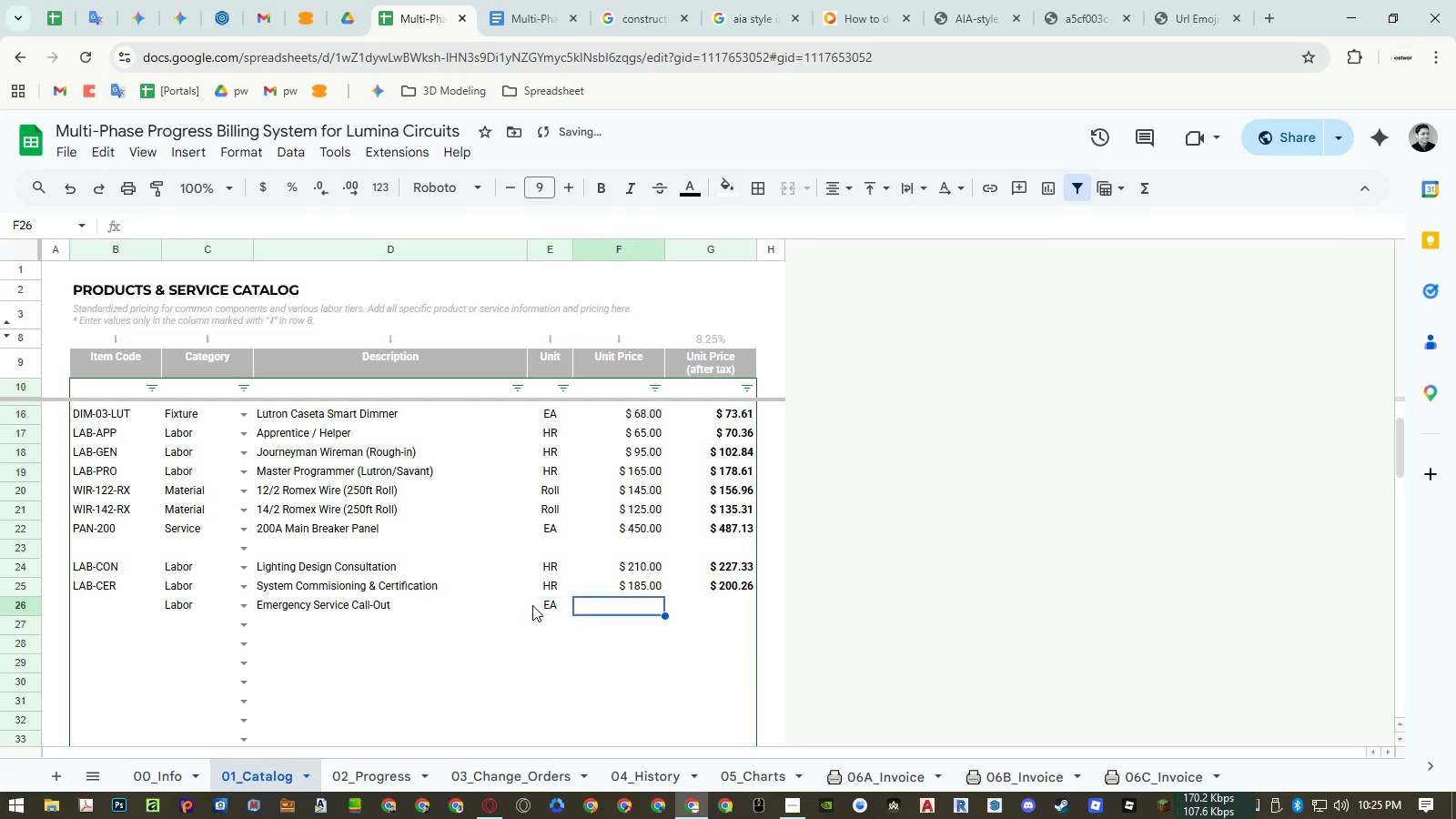 
key(ArrowRight)
 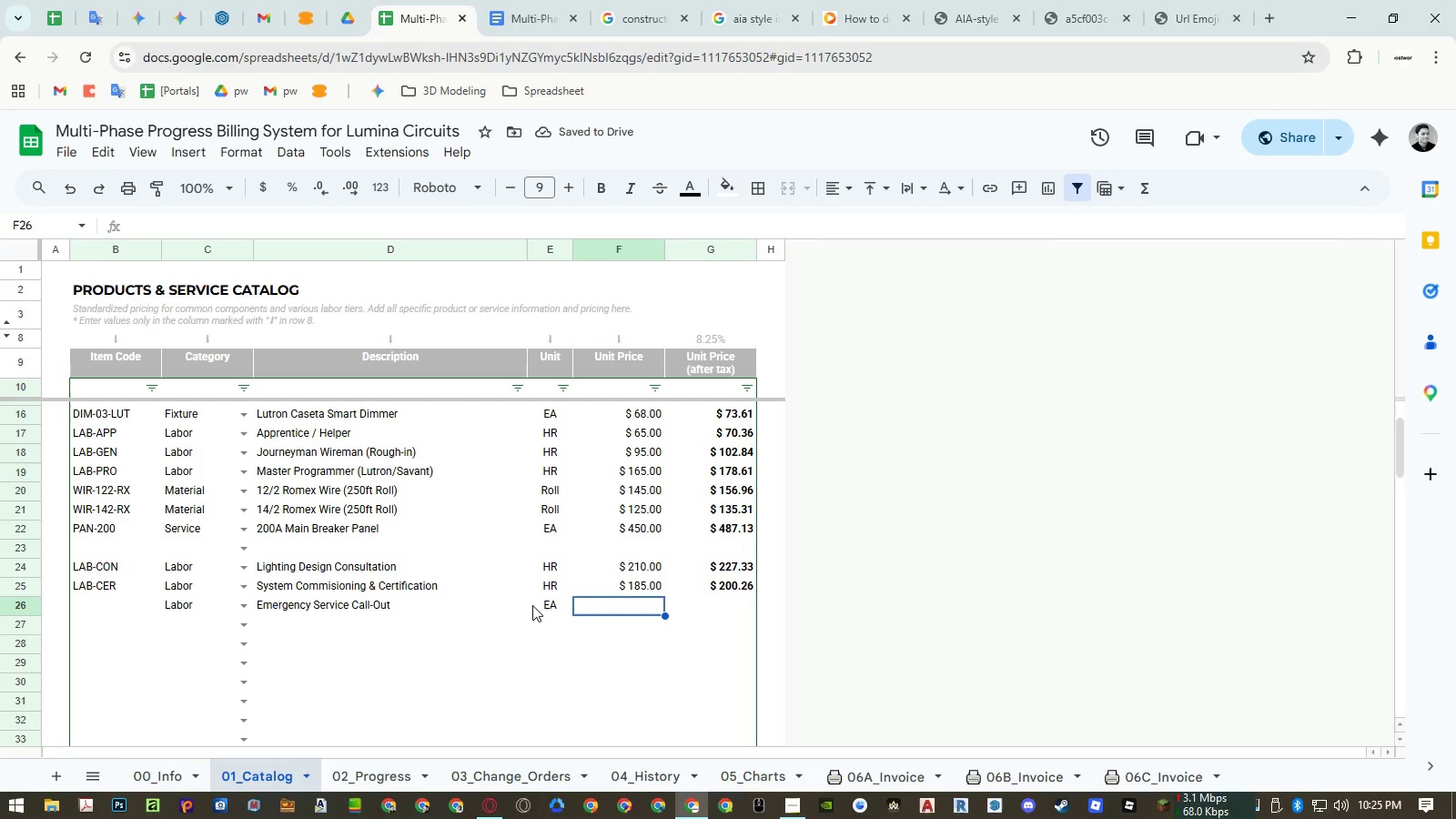 
key(Numpad2)
 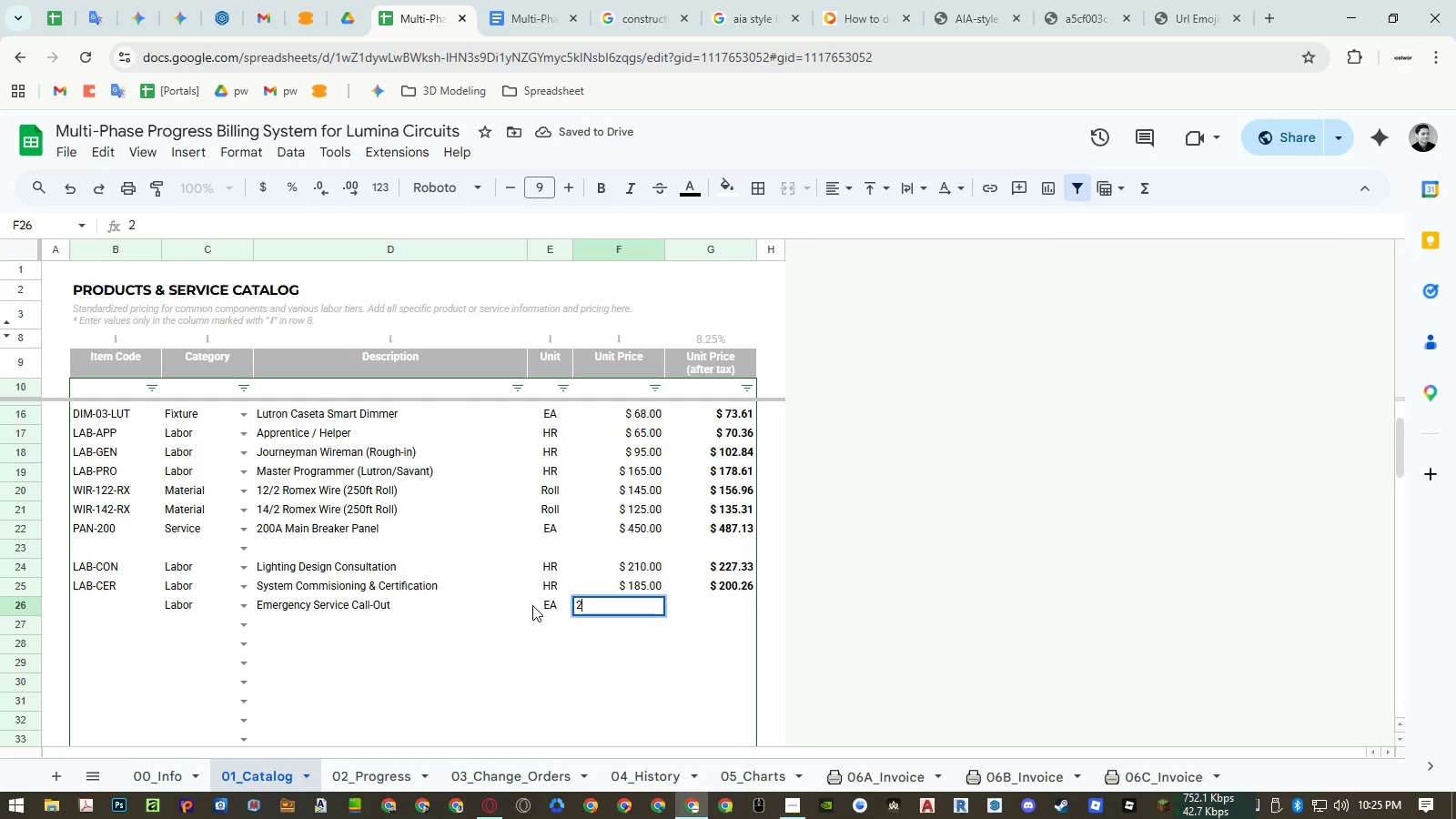 
key(Numpad5)
 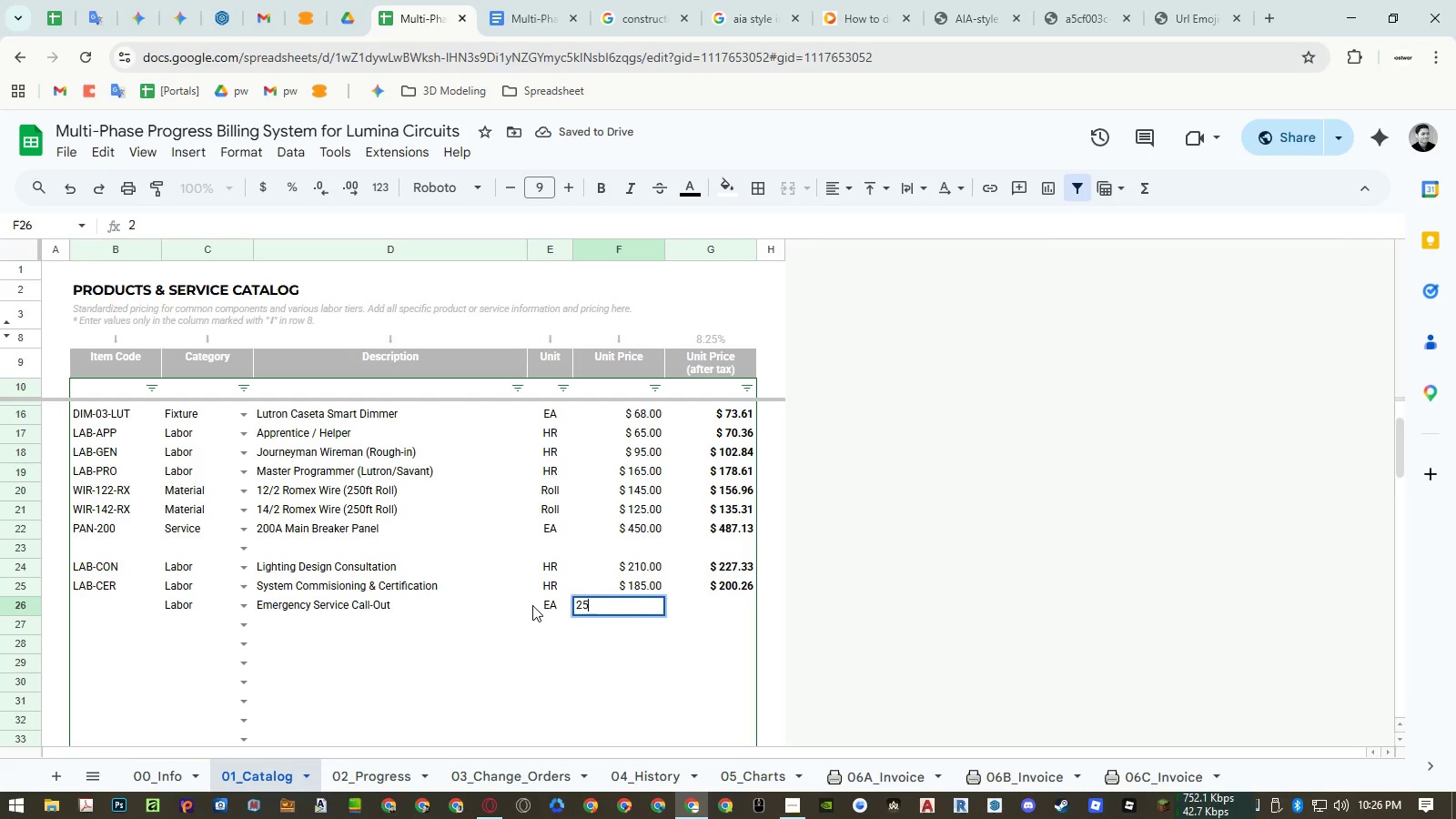 
key(Numpad0)
 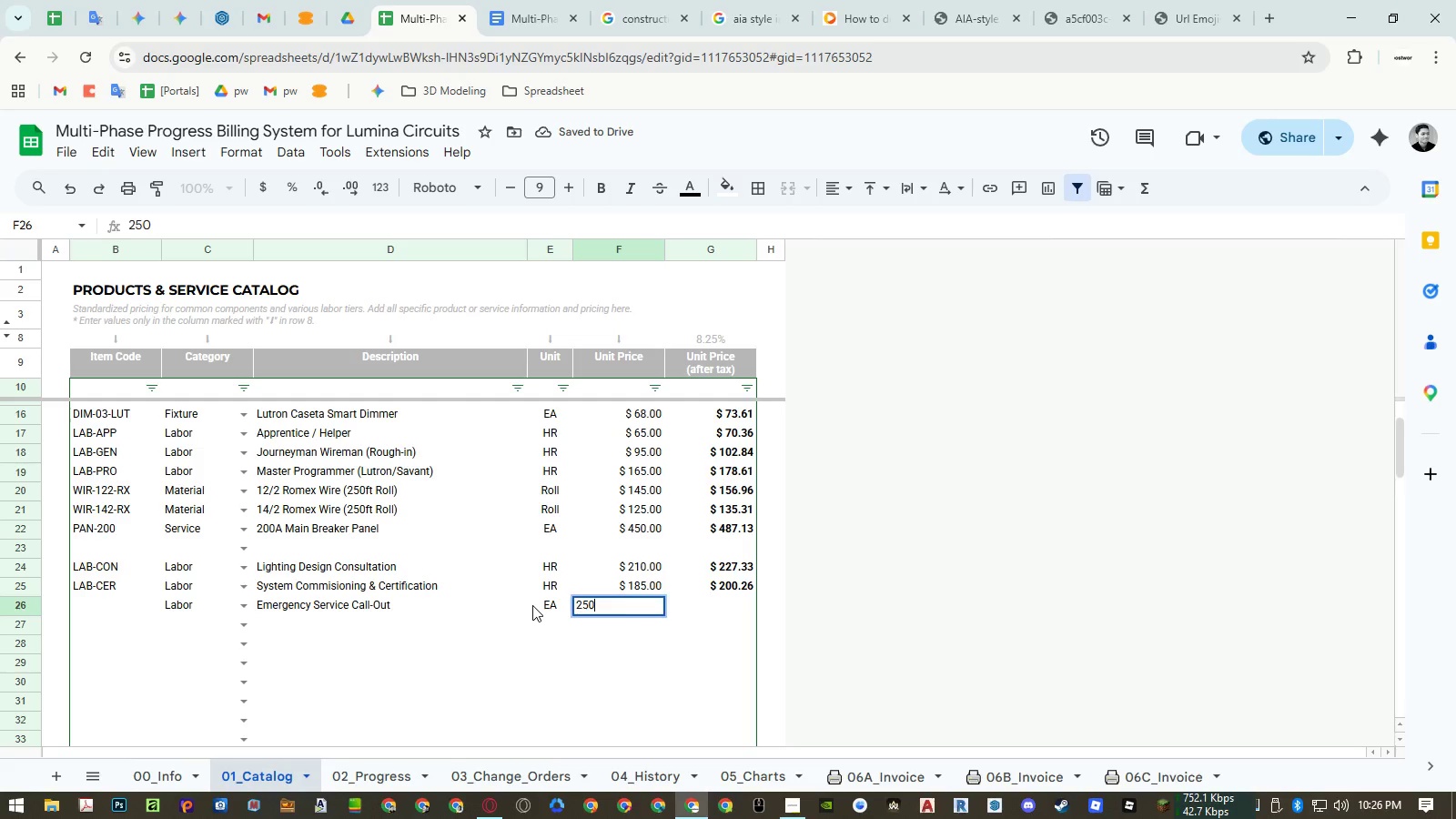 
key(NumpadEnter)
 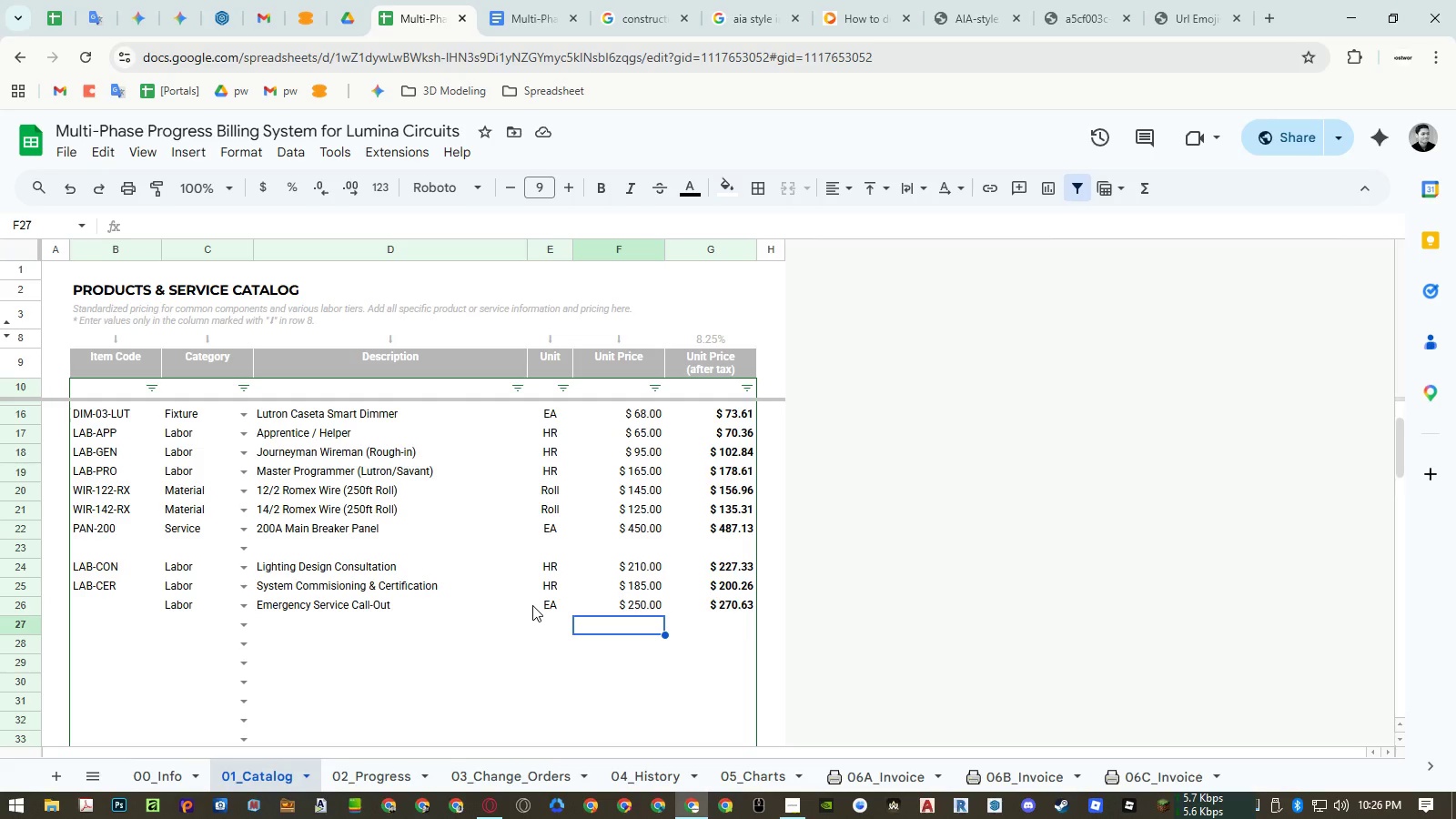 
wait(12.95)
 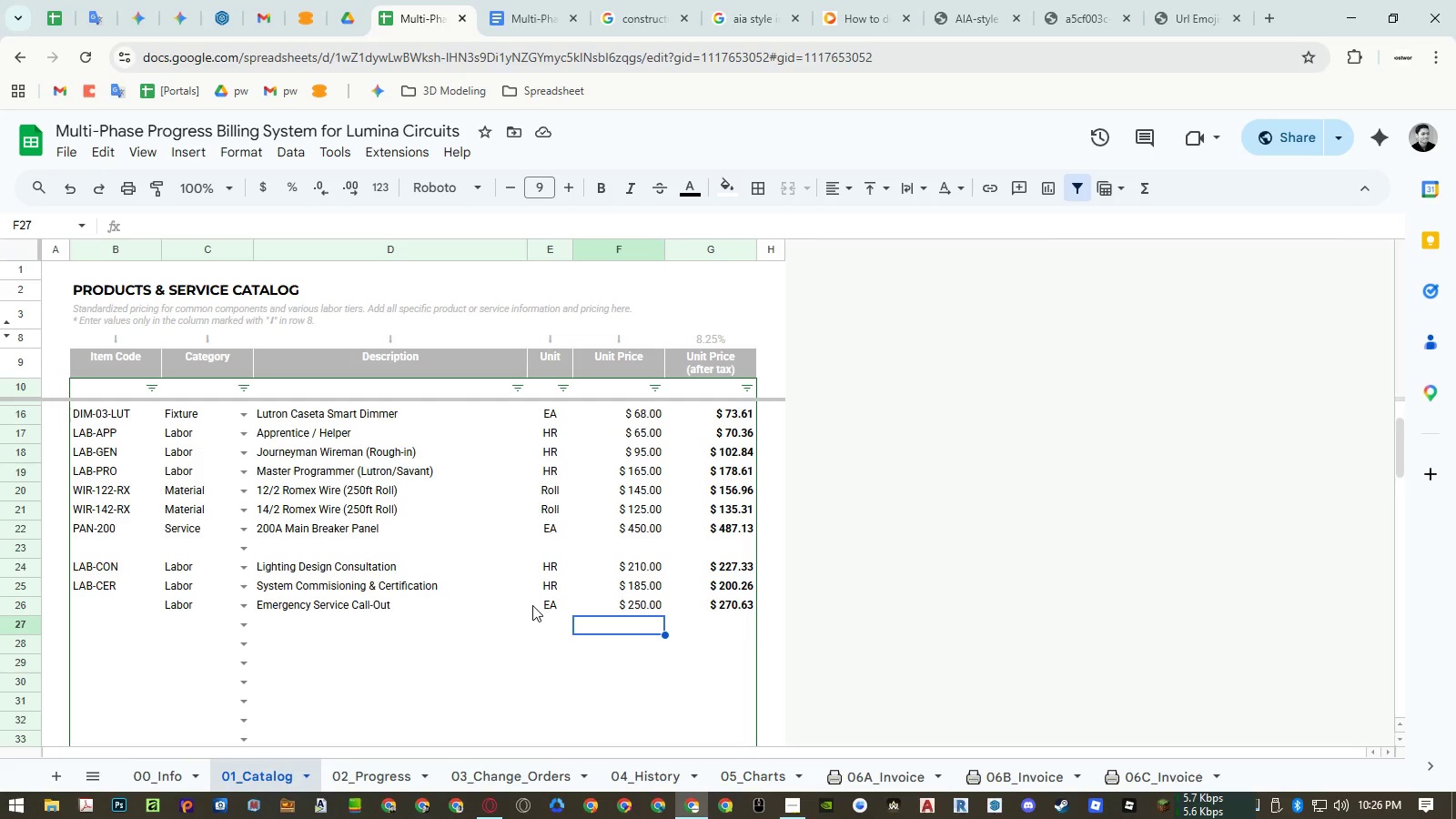 
left_click([118, 611])
 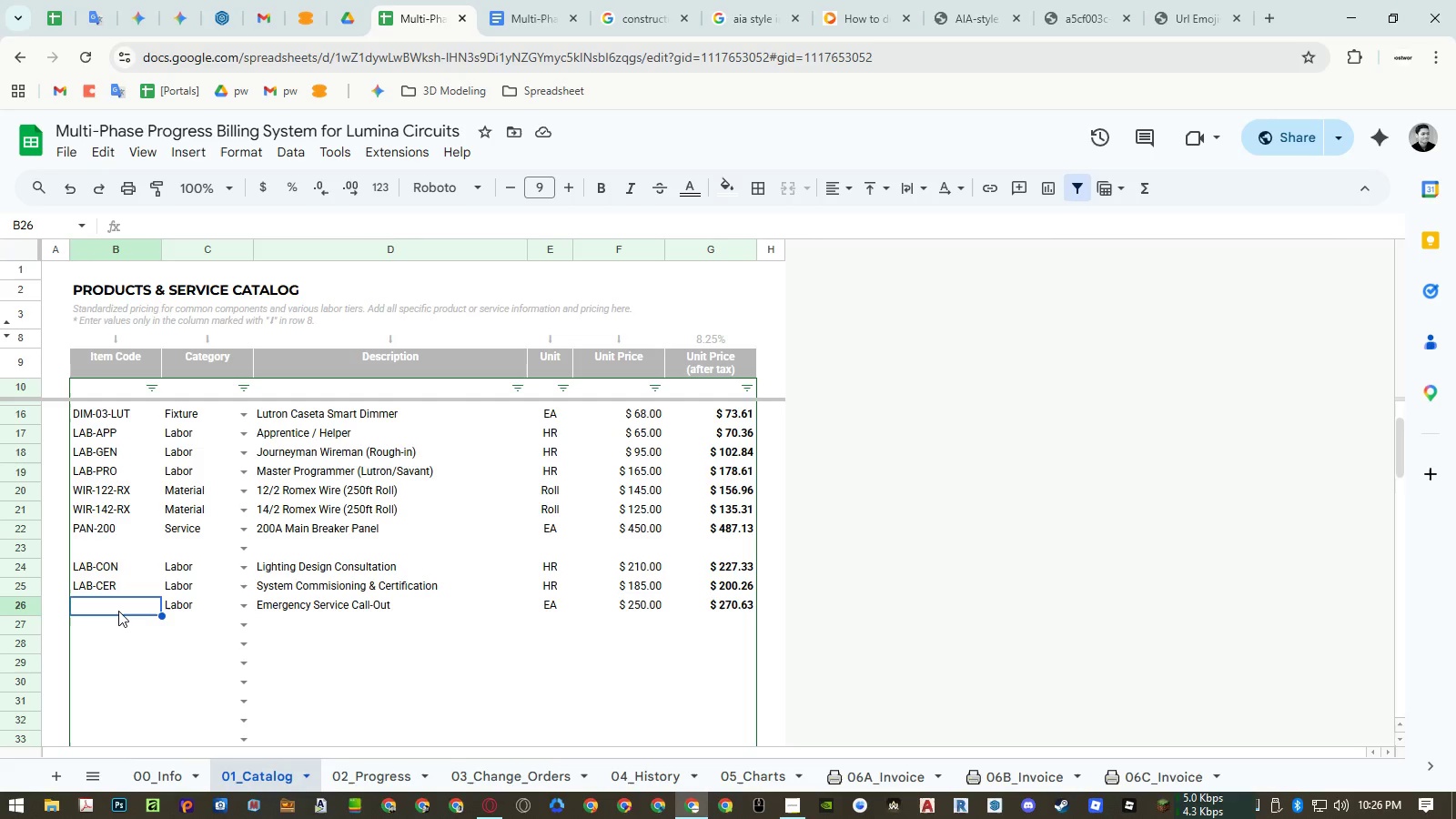 
type(LAB-)
 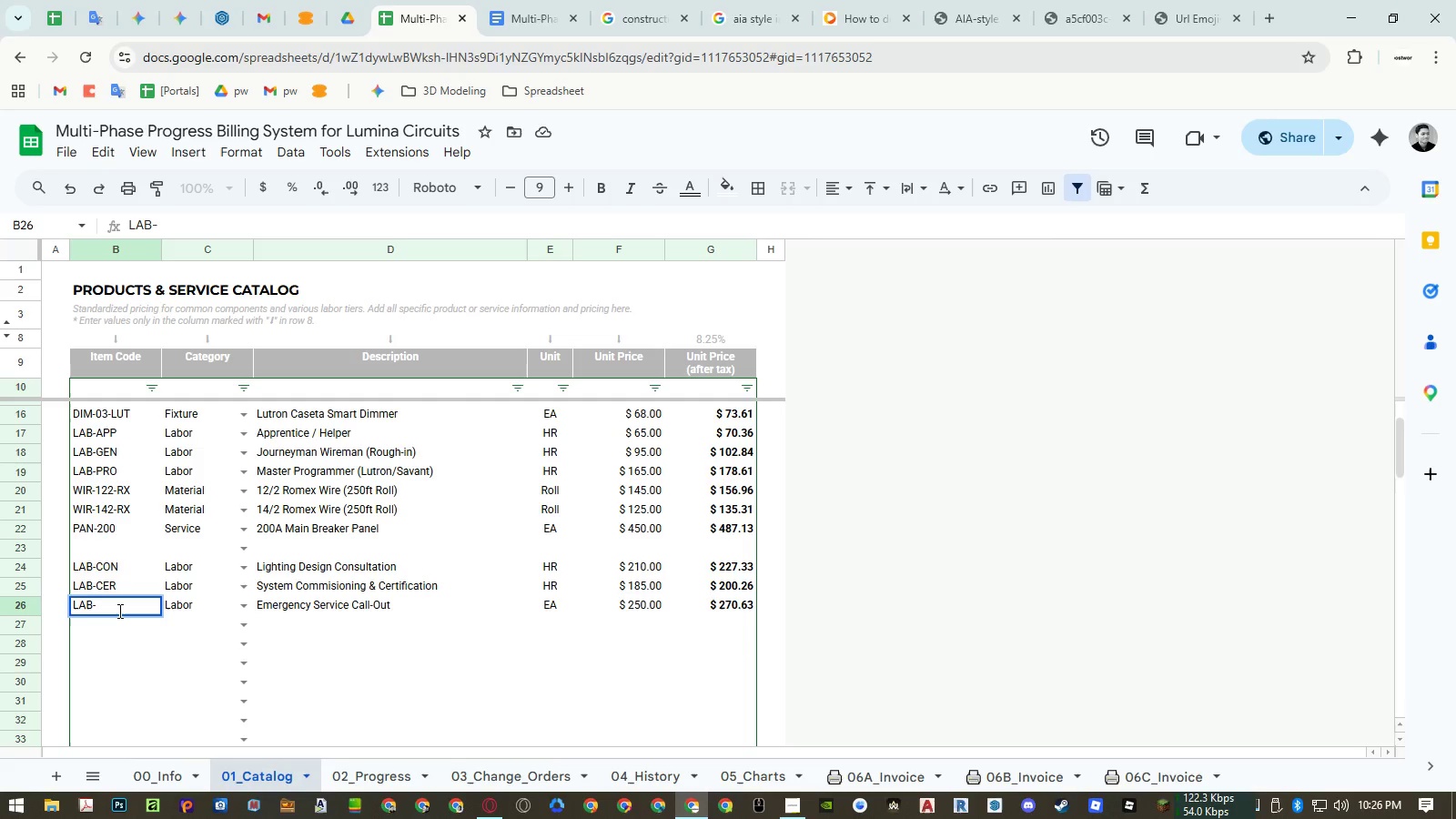 
wait(11.09)
 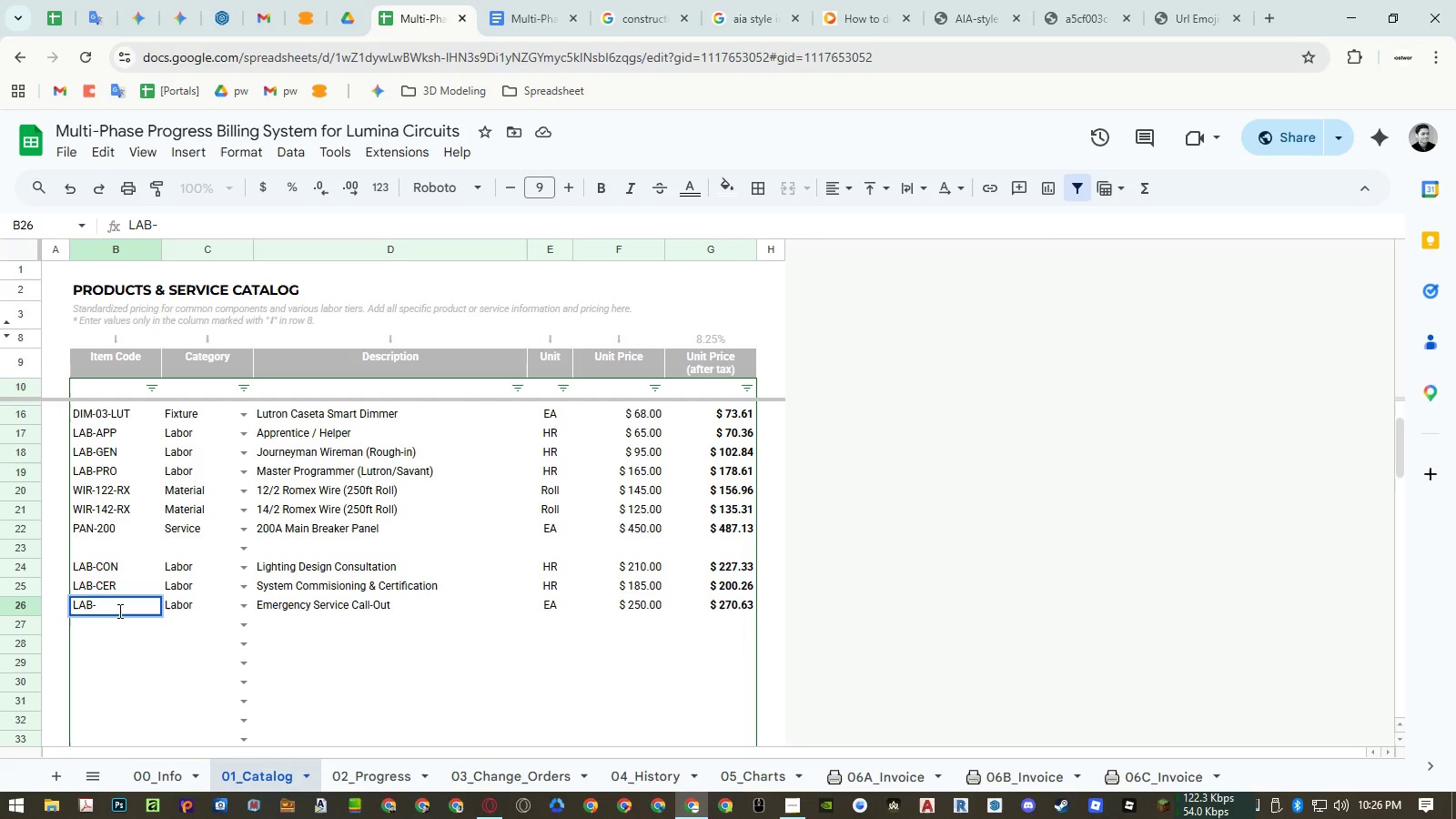 
hold_key(key=ShiftLeft, duration=1.5)
 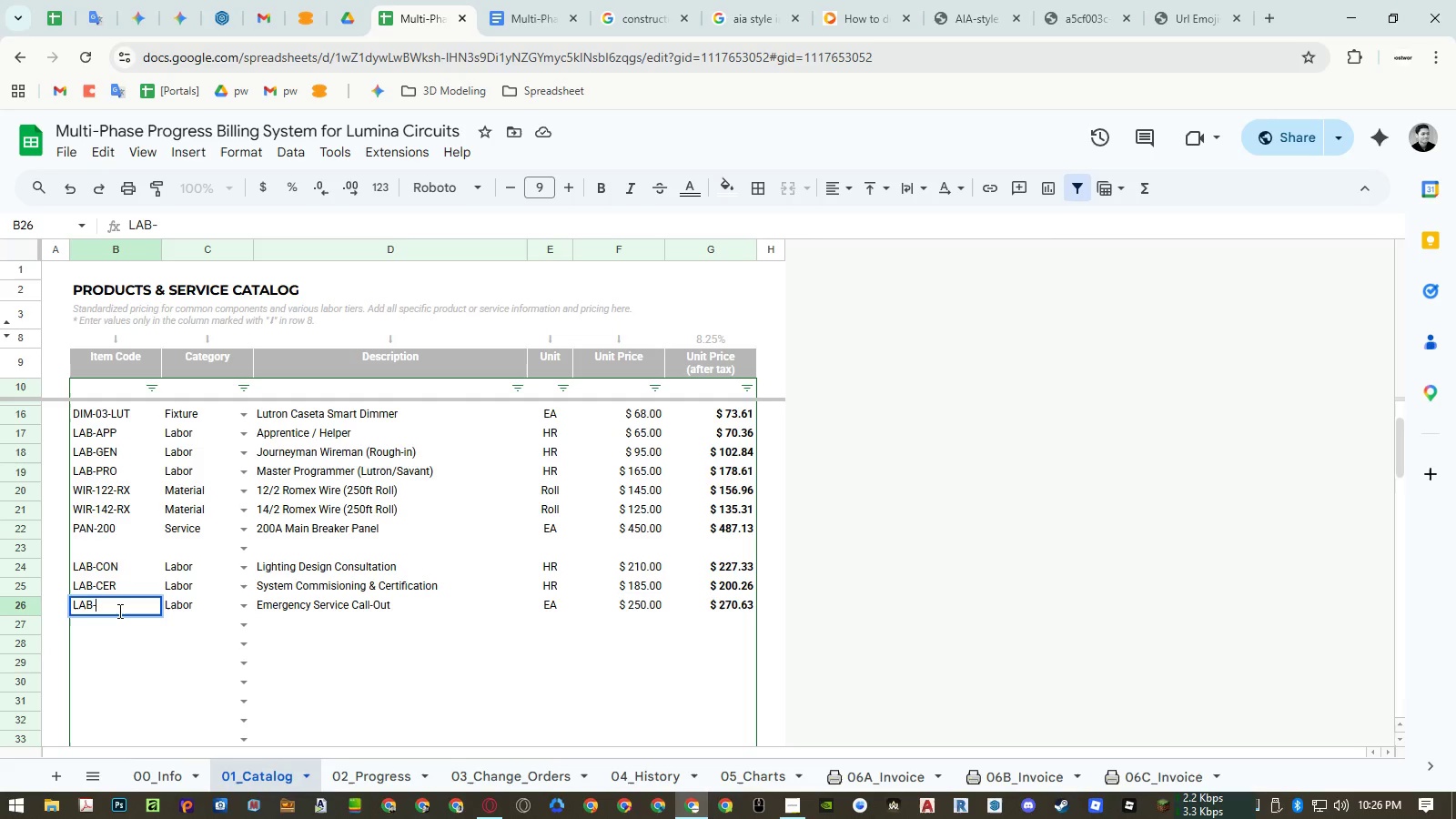 
hold_key(key=ShiftLeft, duration=1.52)
 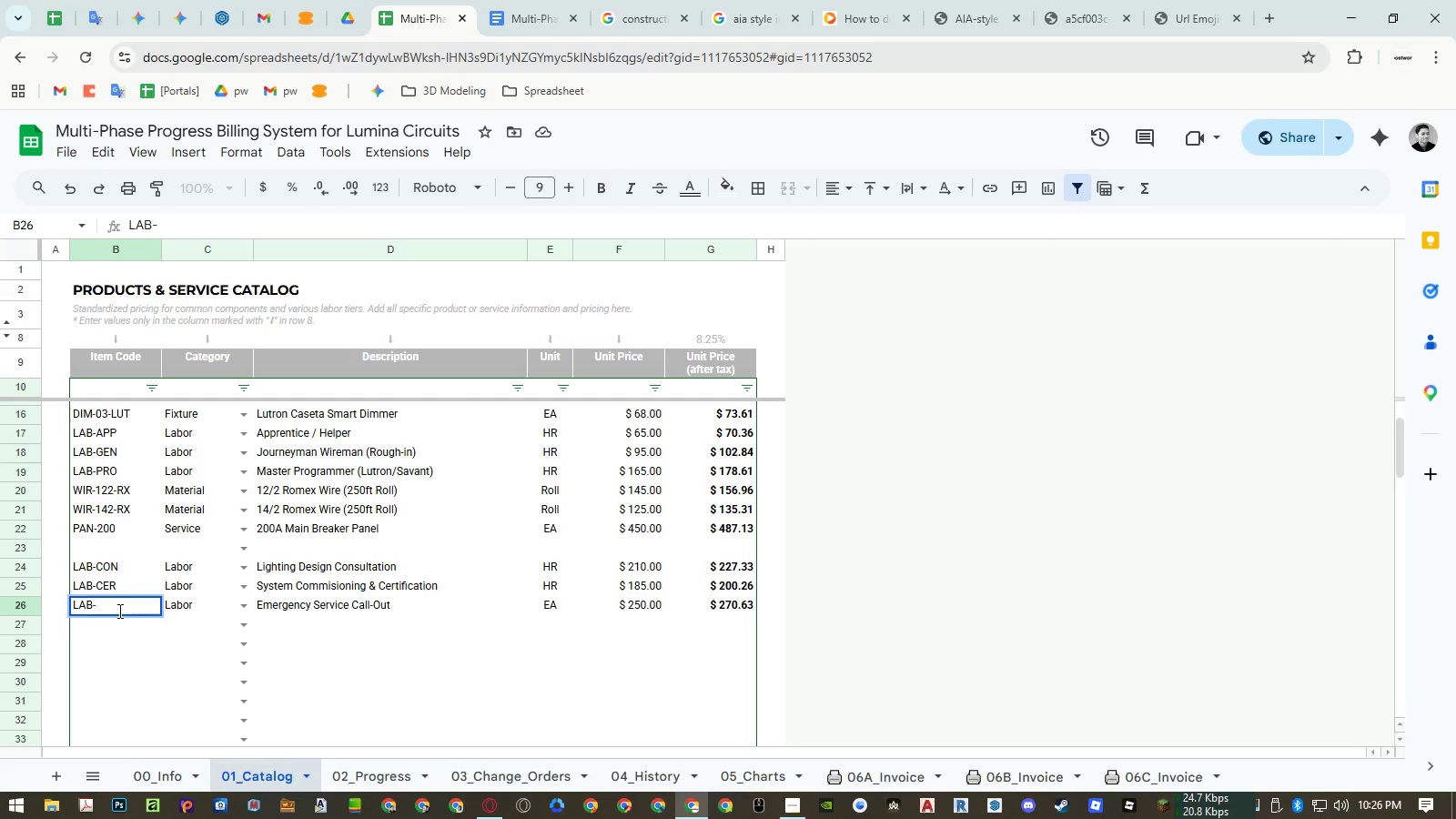 
hold_key(key=ShiftLeft, duration=1.52)
 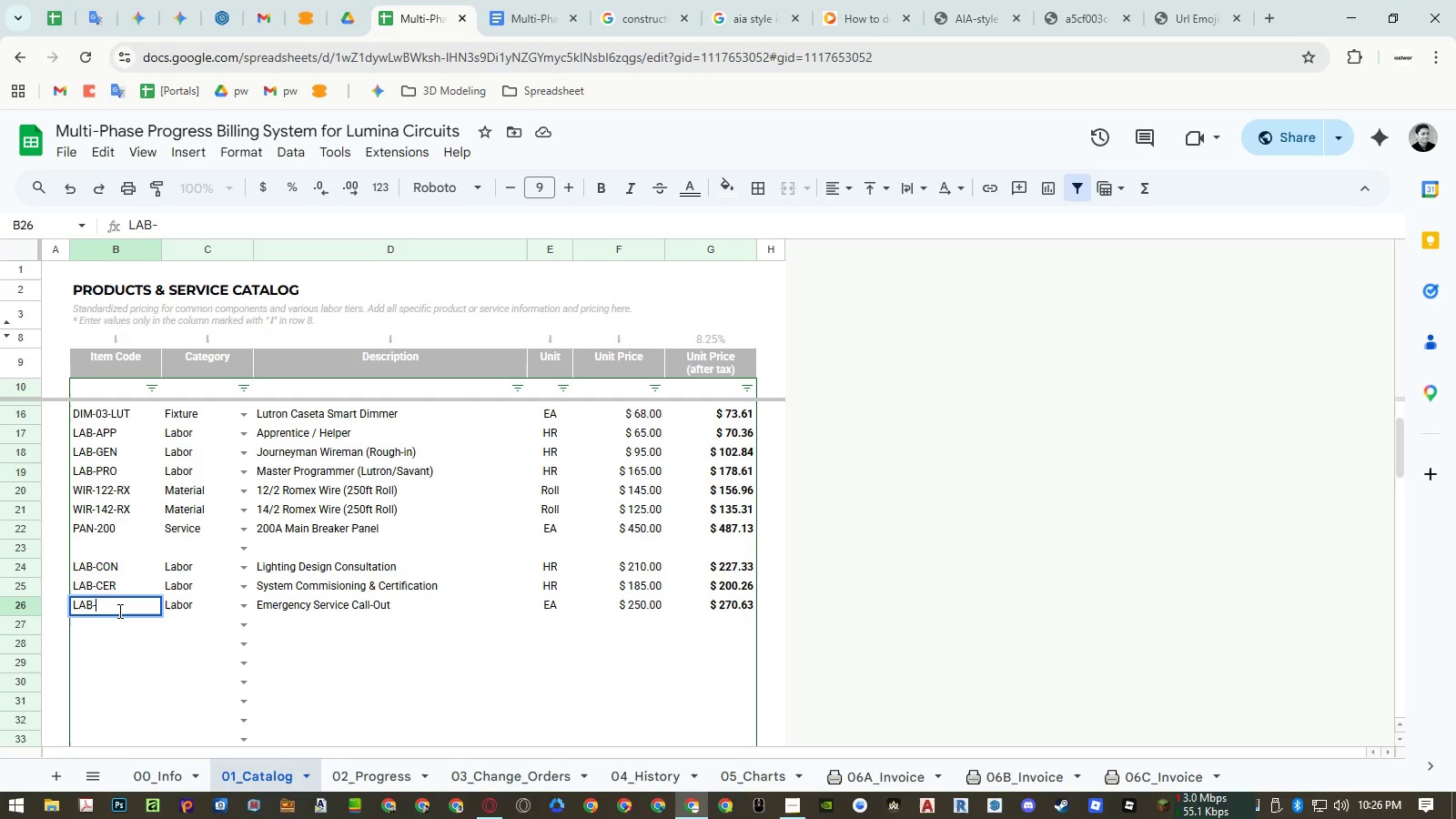 
hold_key(key=ShiftLeft, duration=1.5)
 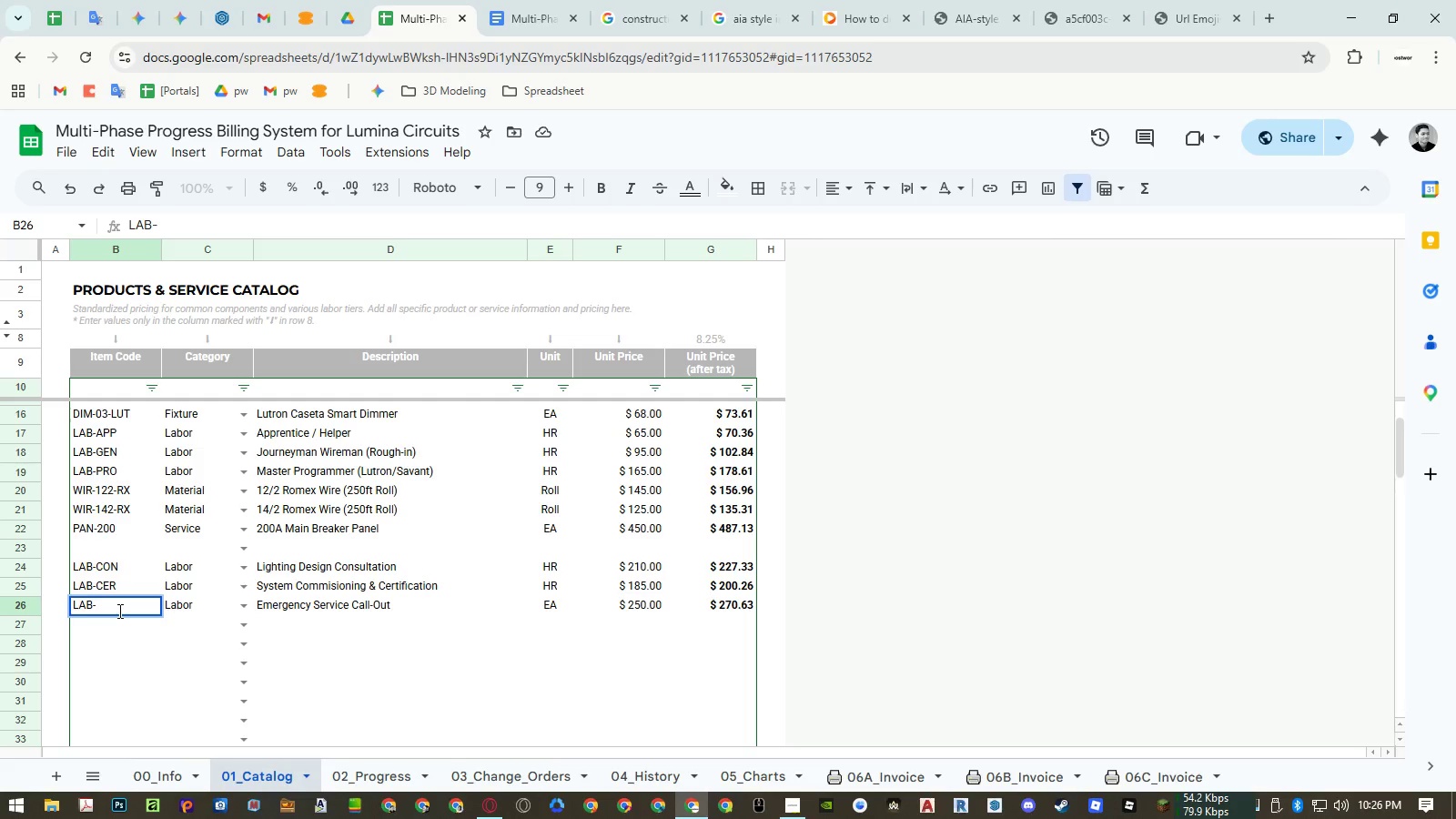 
type(ECO)
 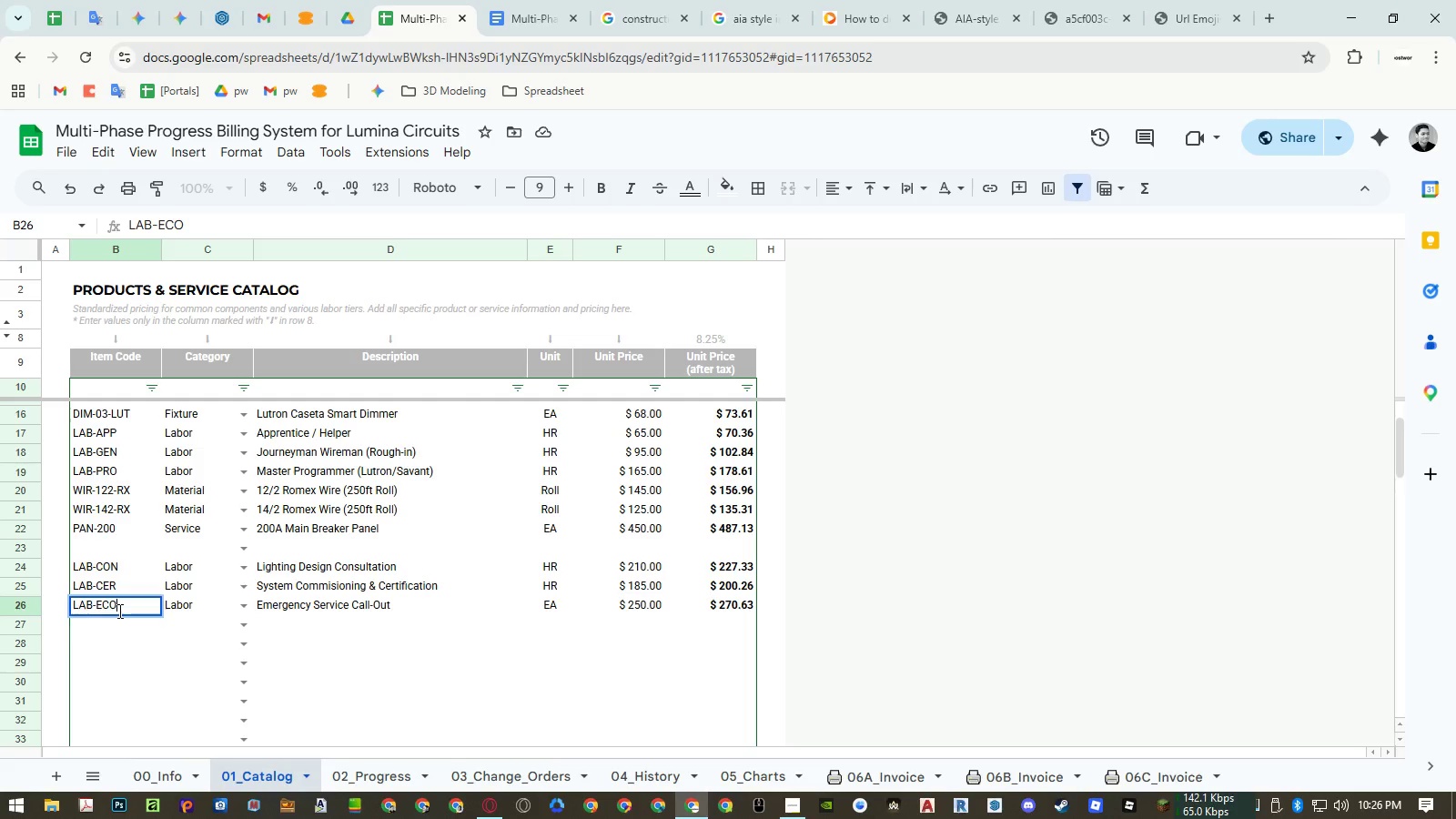 
key(Enter)
 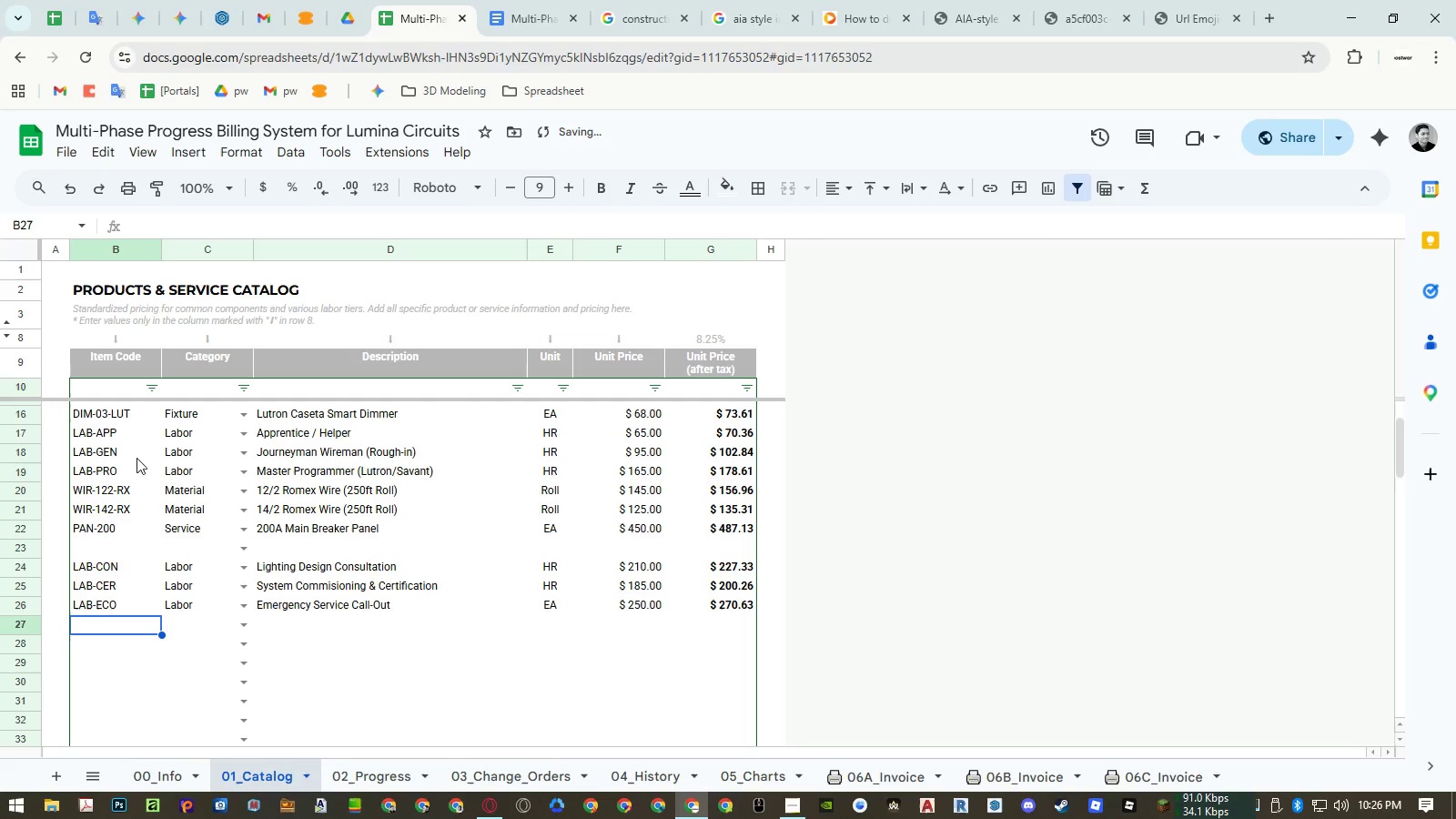 
left_click([155, 389])
 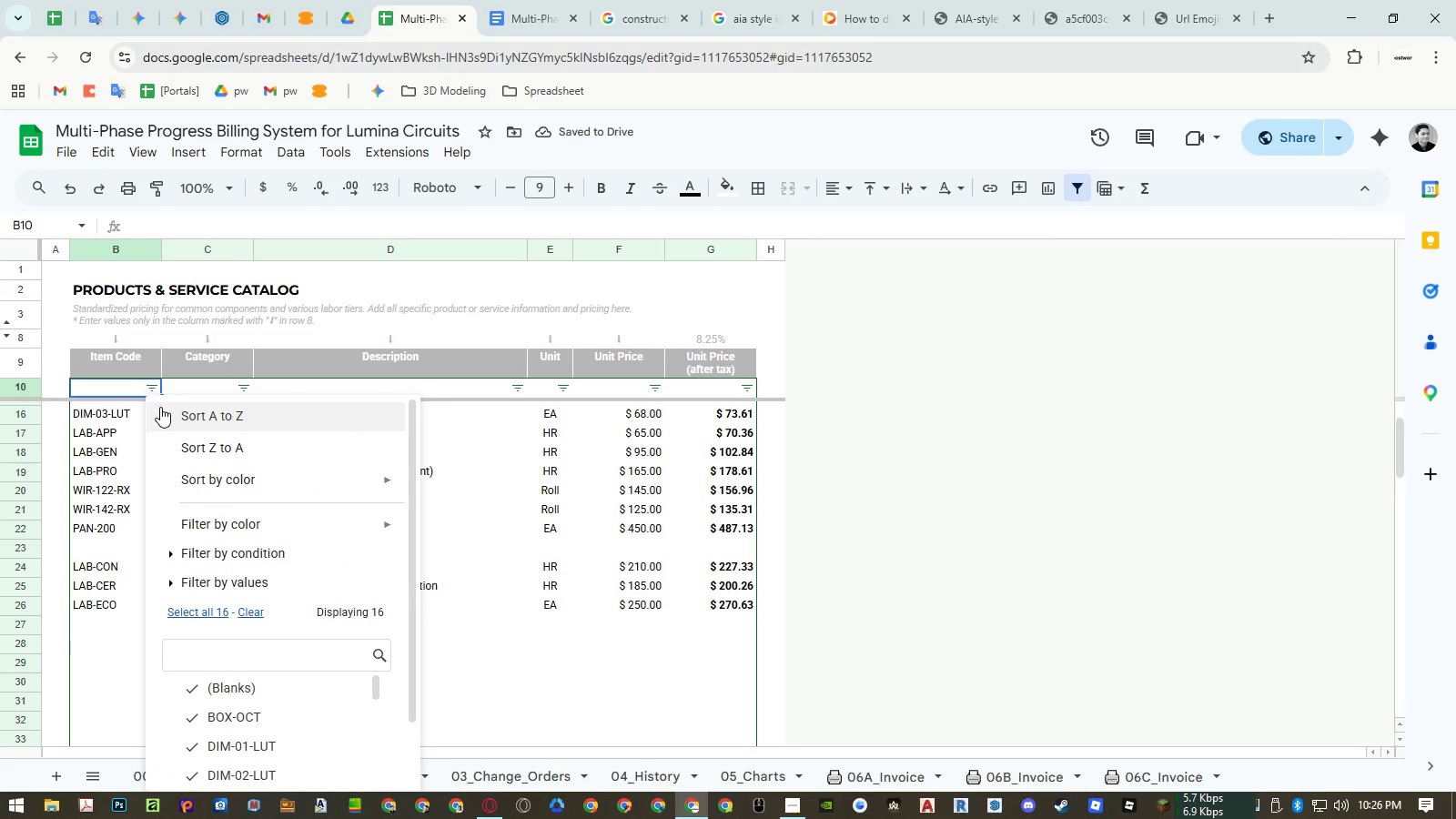 
left_click([161, 408])
 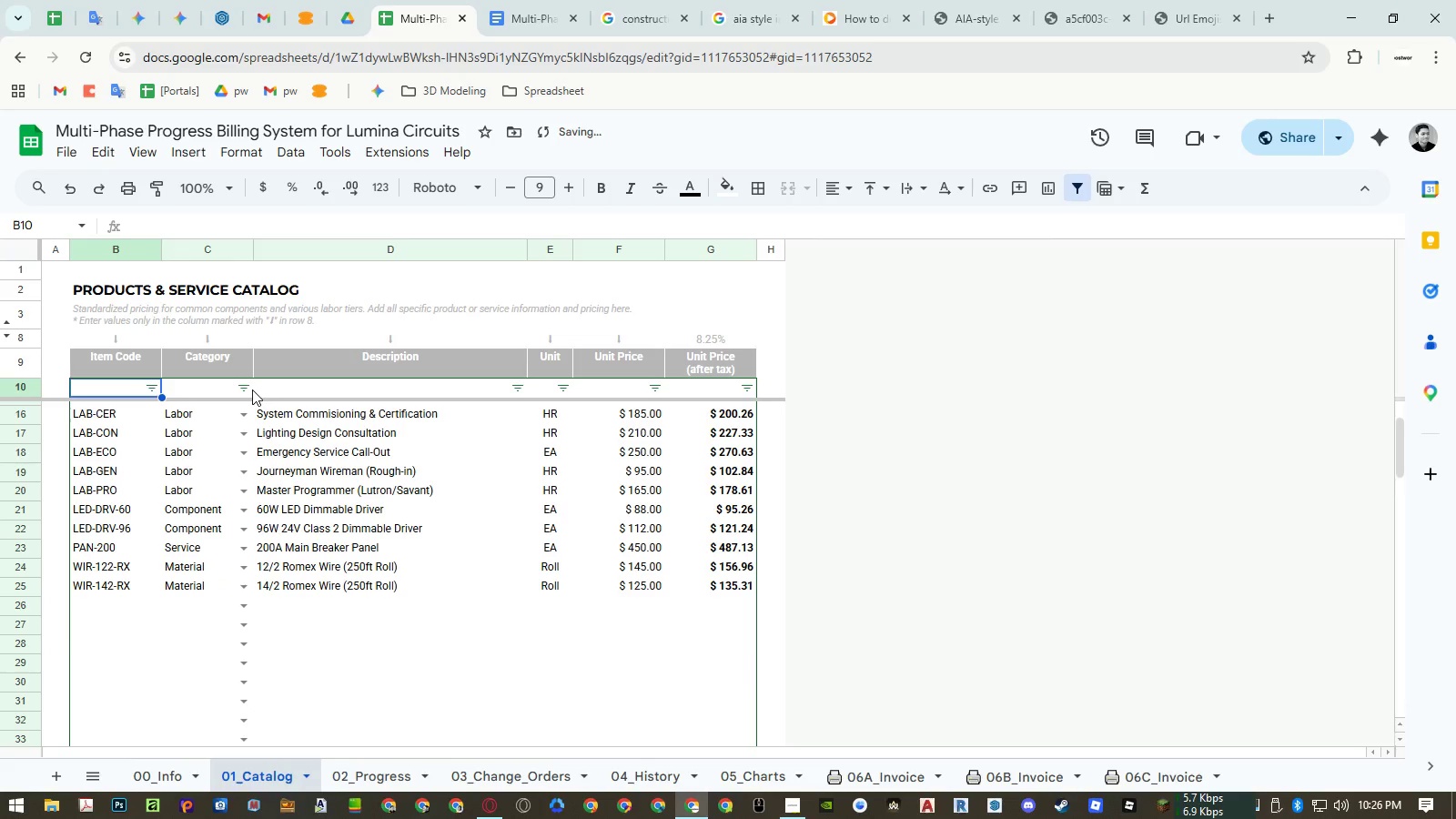 
left_click([246, 389])
 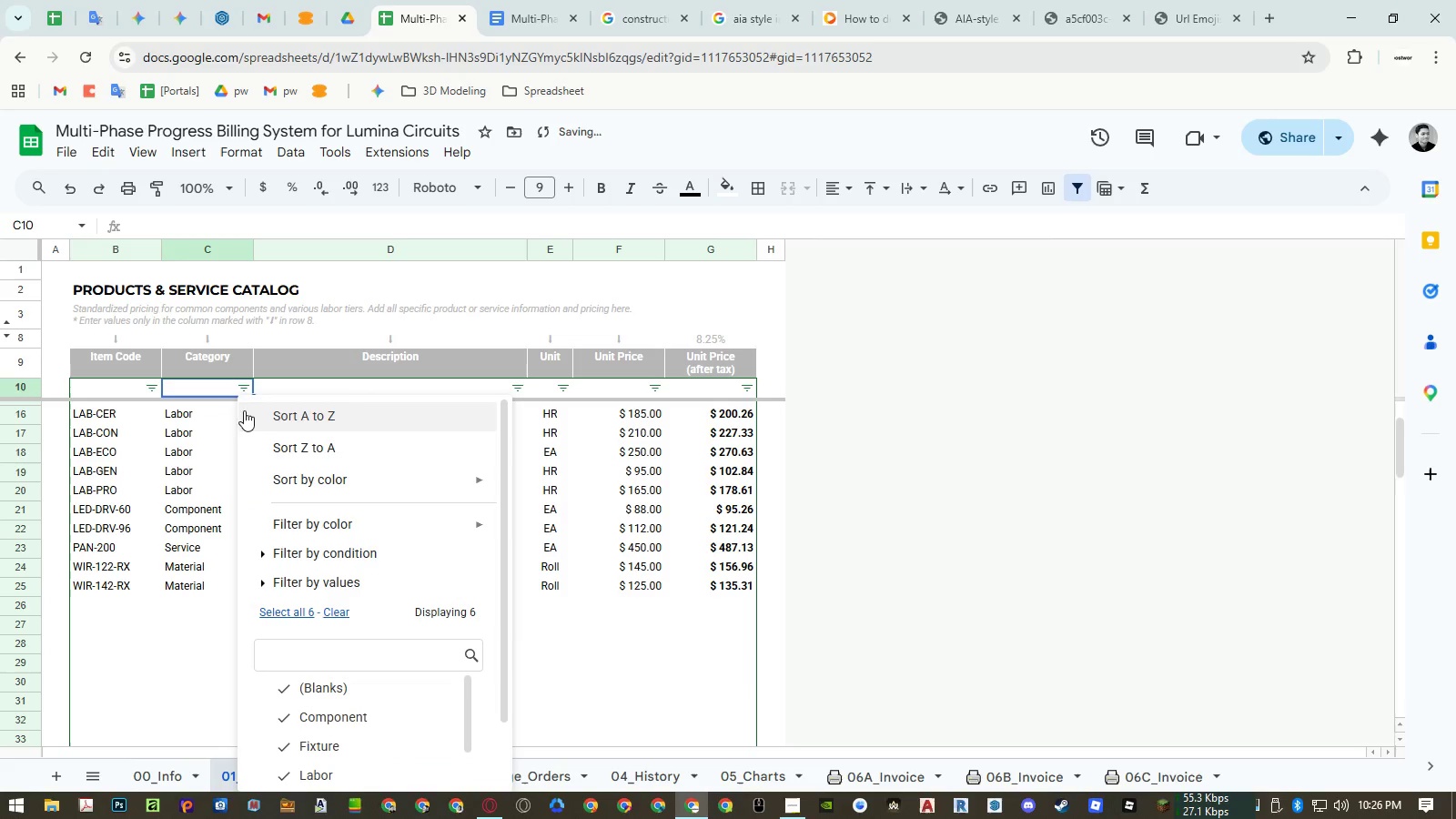 
left_click([266, 412])
 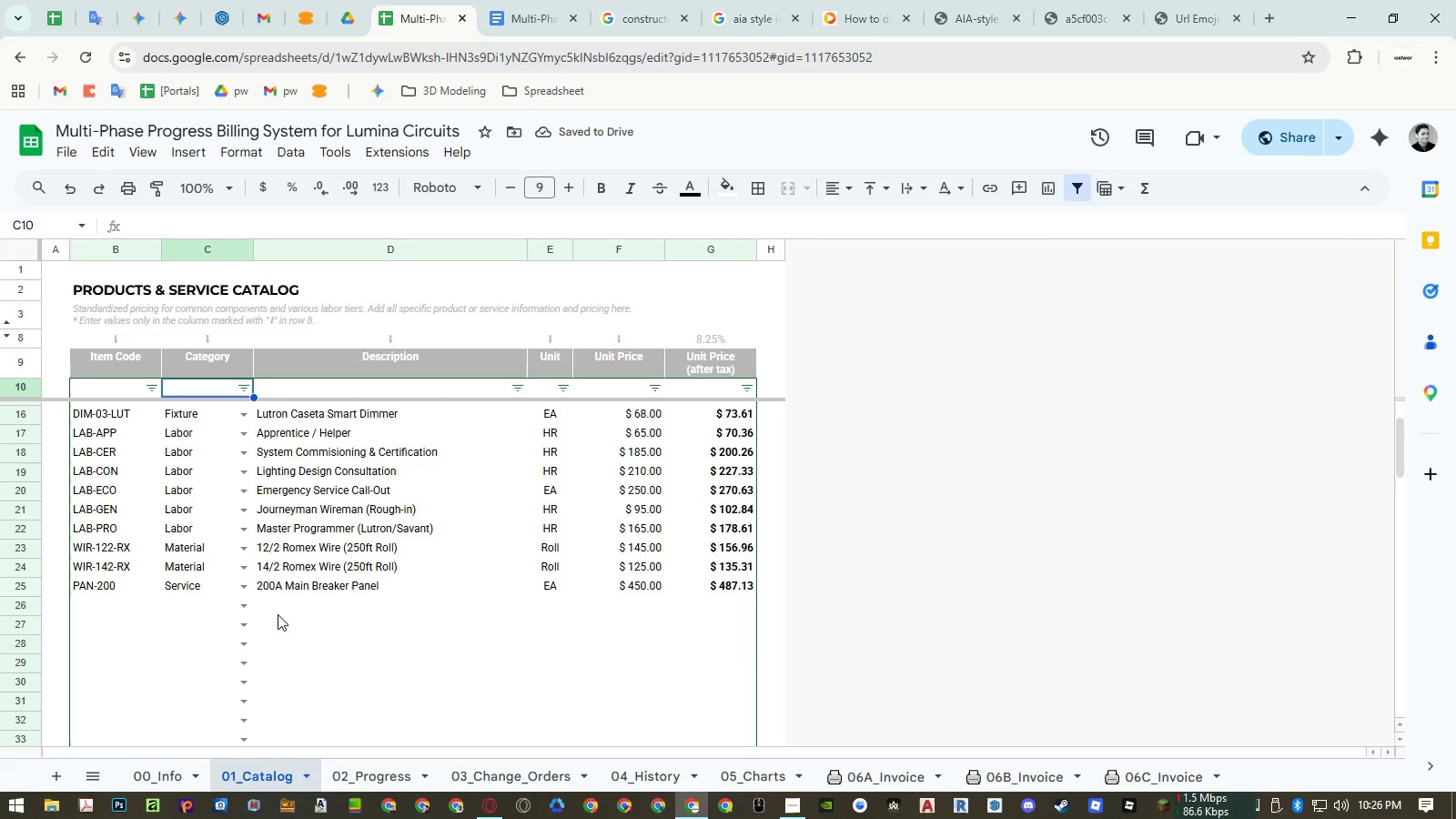 
wait(5.67)
 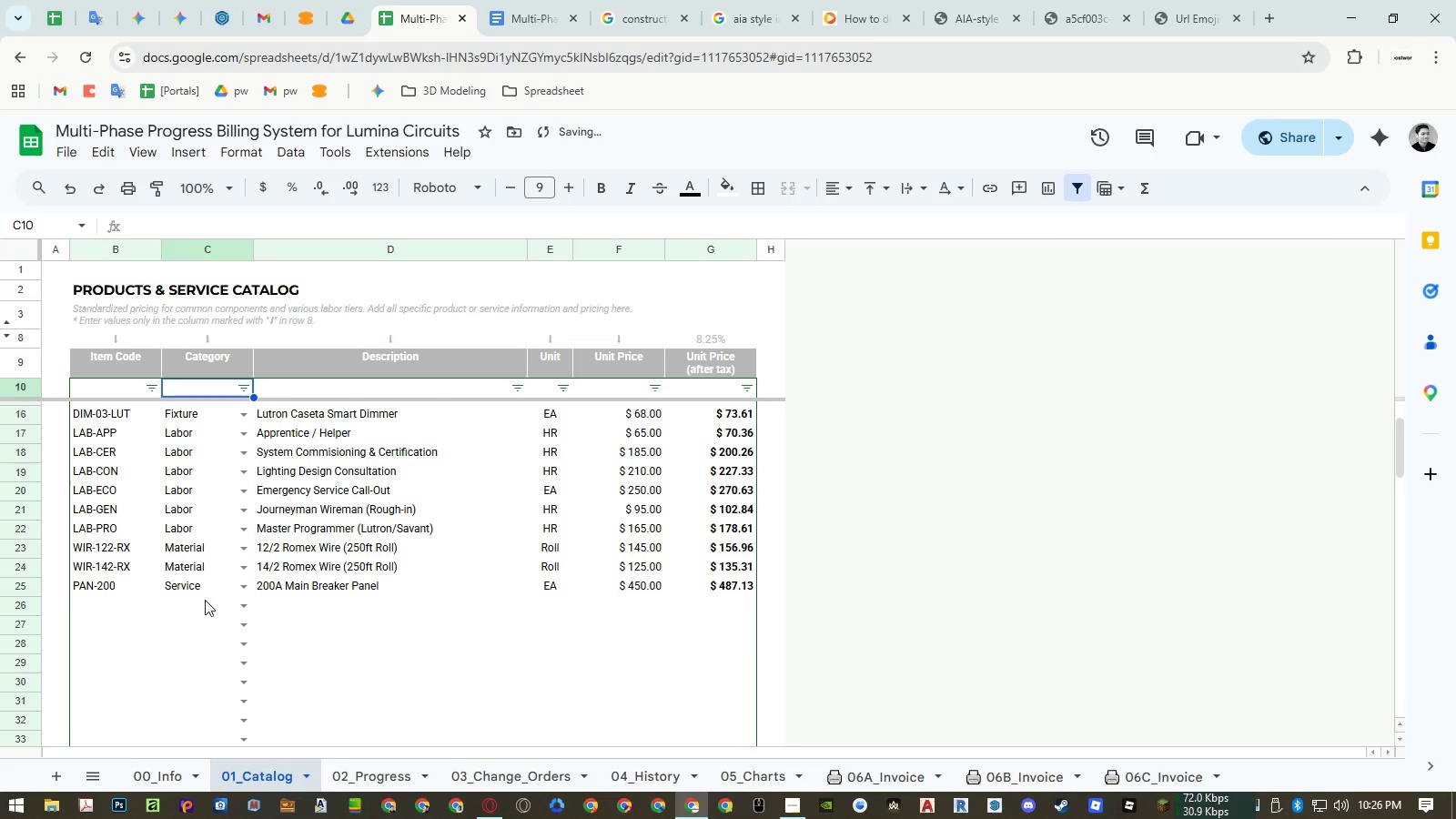 
left_click([203, 626])
 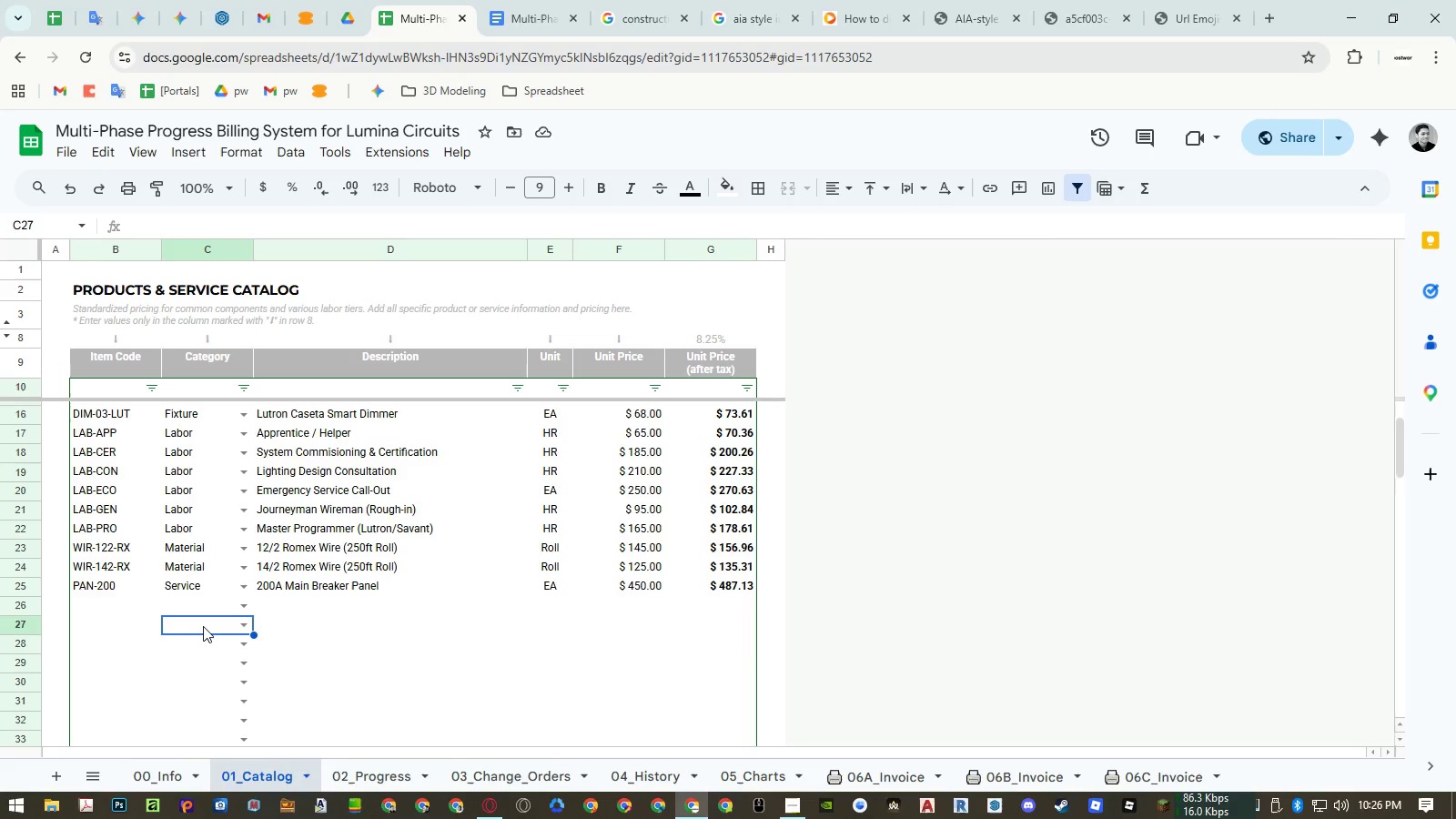 
wait(8.16)
 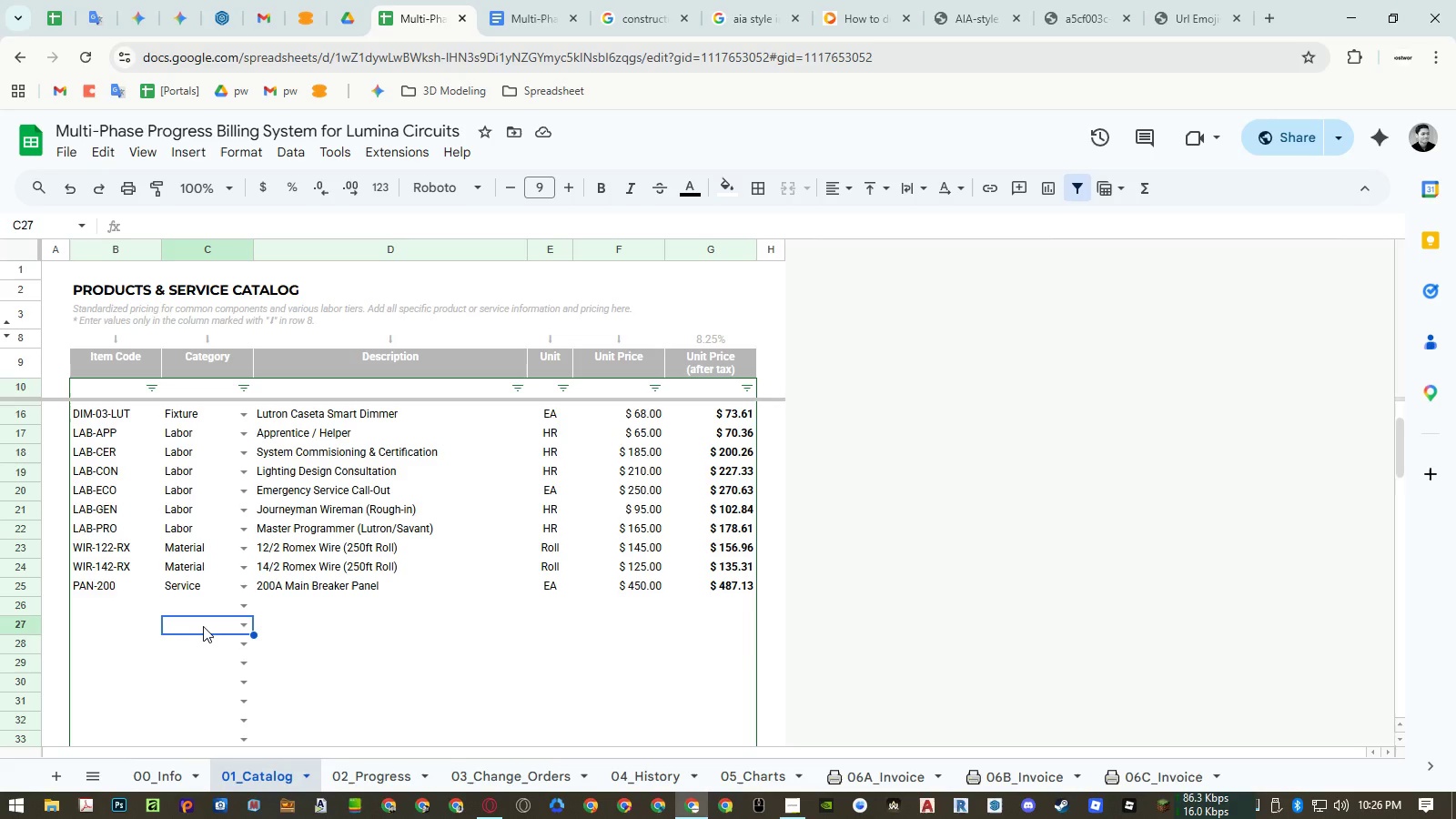 
scroll: coordinate [110, 517], scroll_direction: up, amount: 1.0
 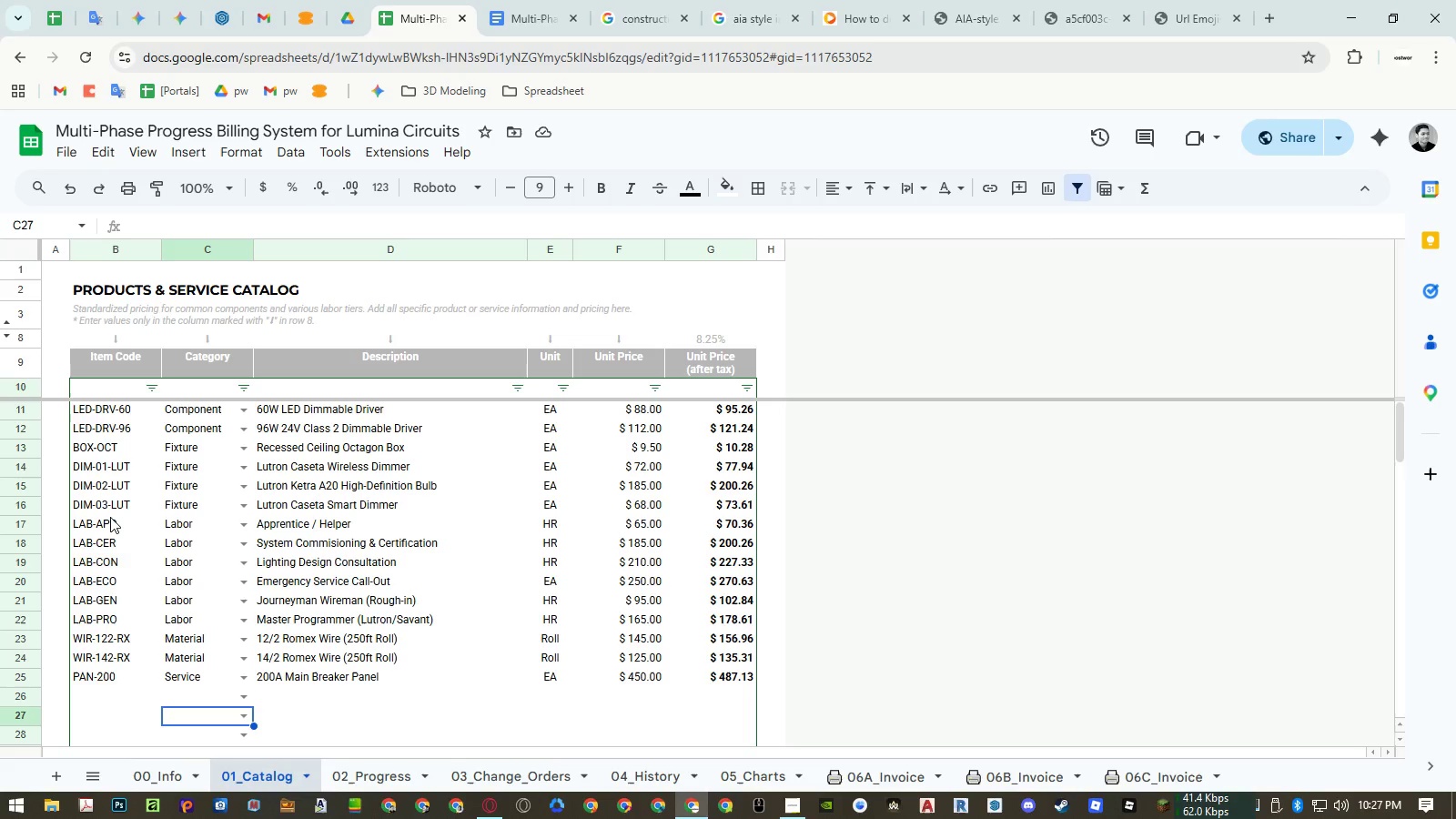 
wait(20.33)
 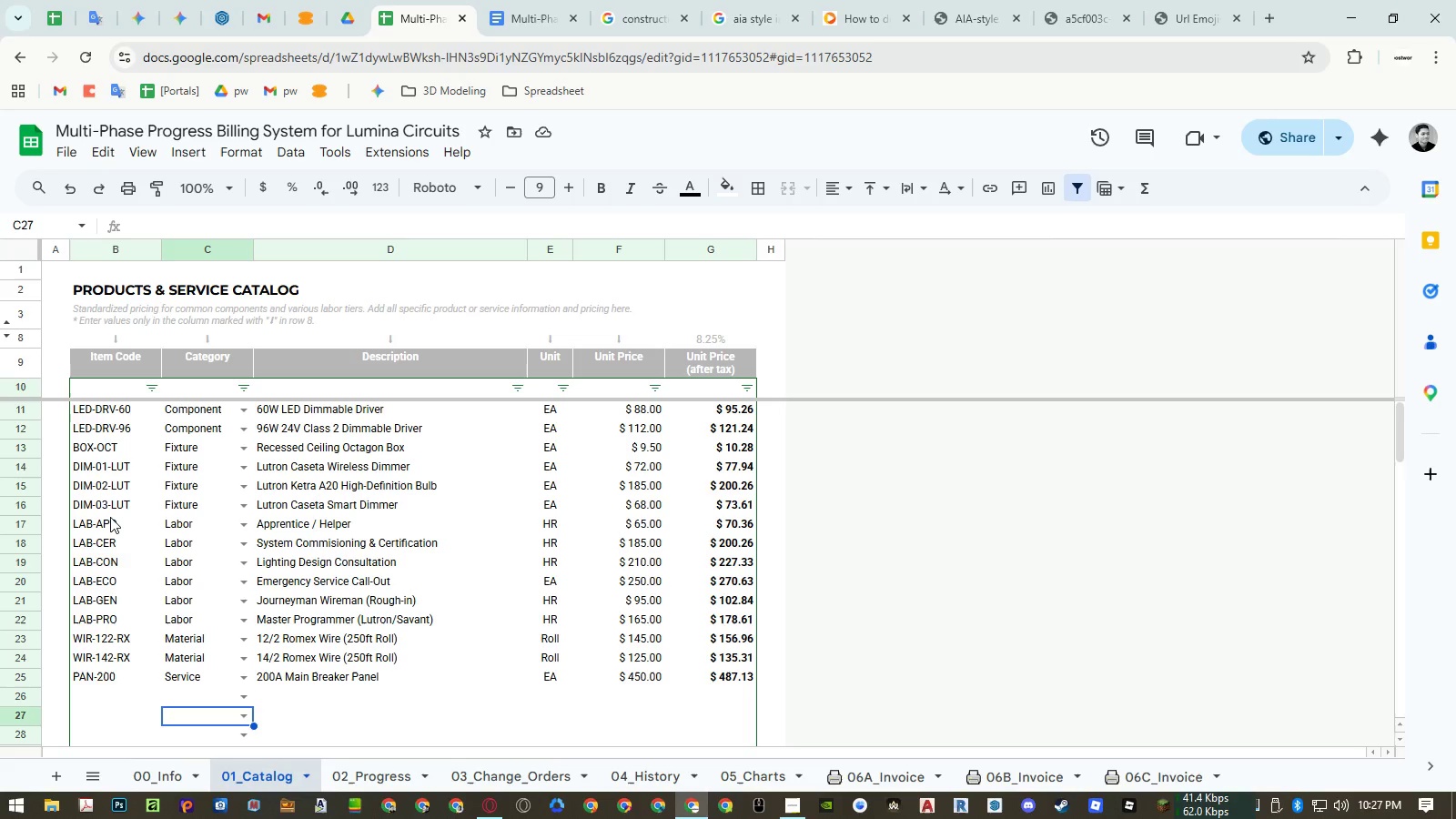 
left_click([250, 713])
 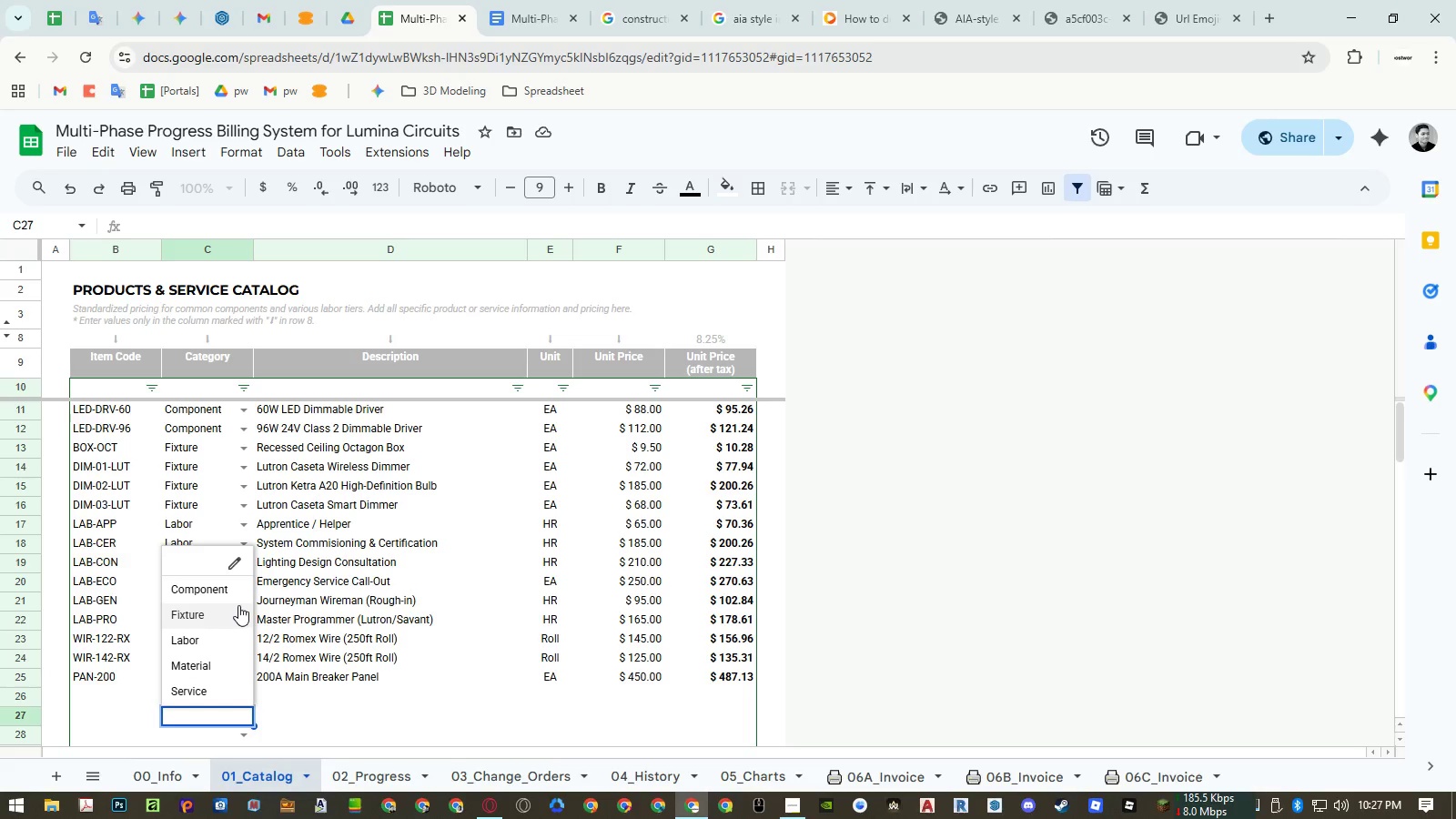 
left_click([237, 590])
 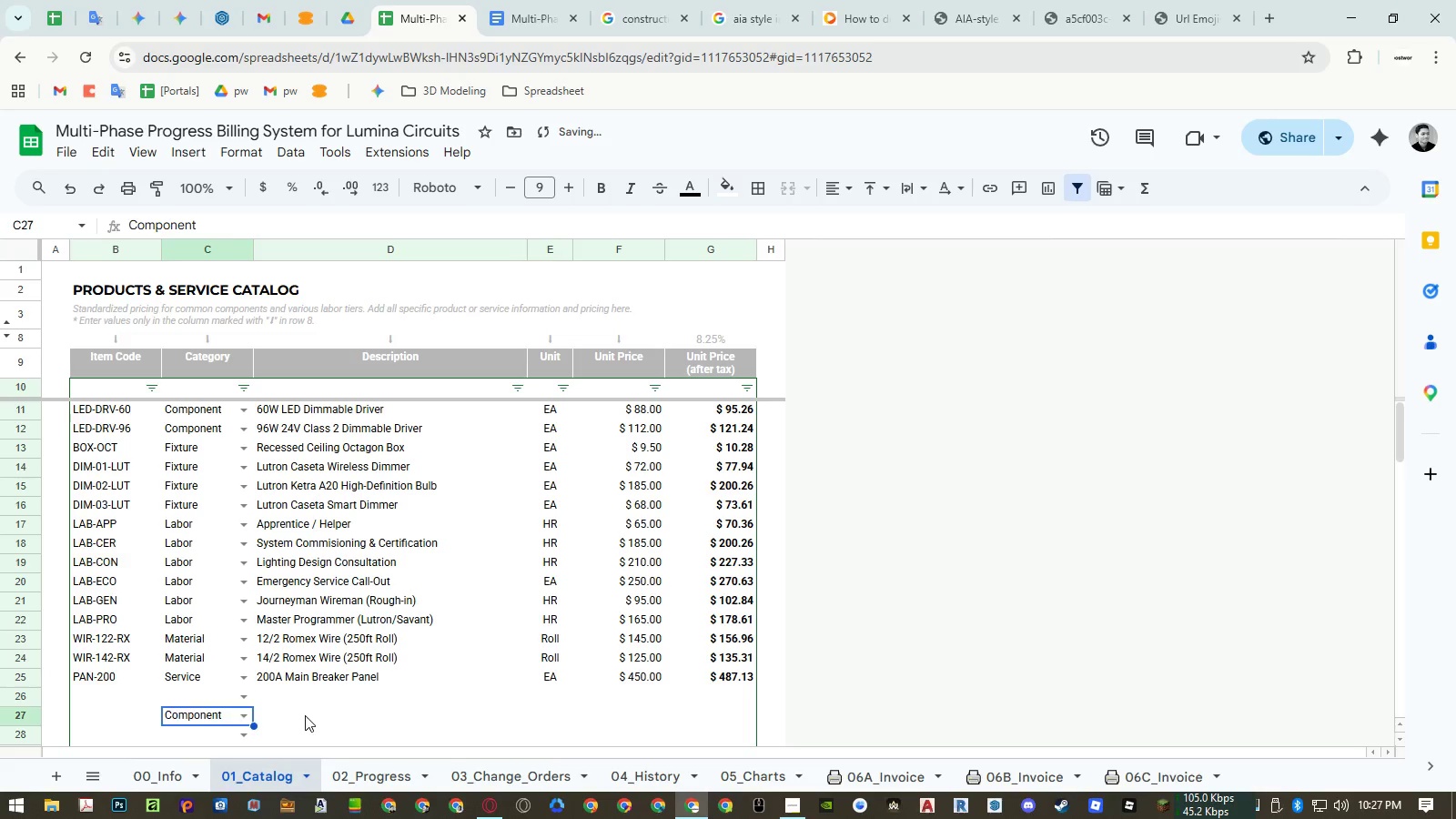 
double_click([308, 718])
 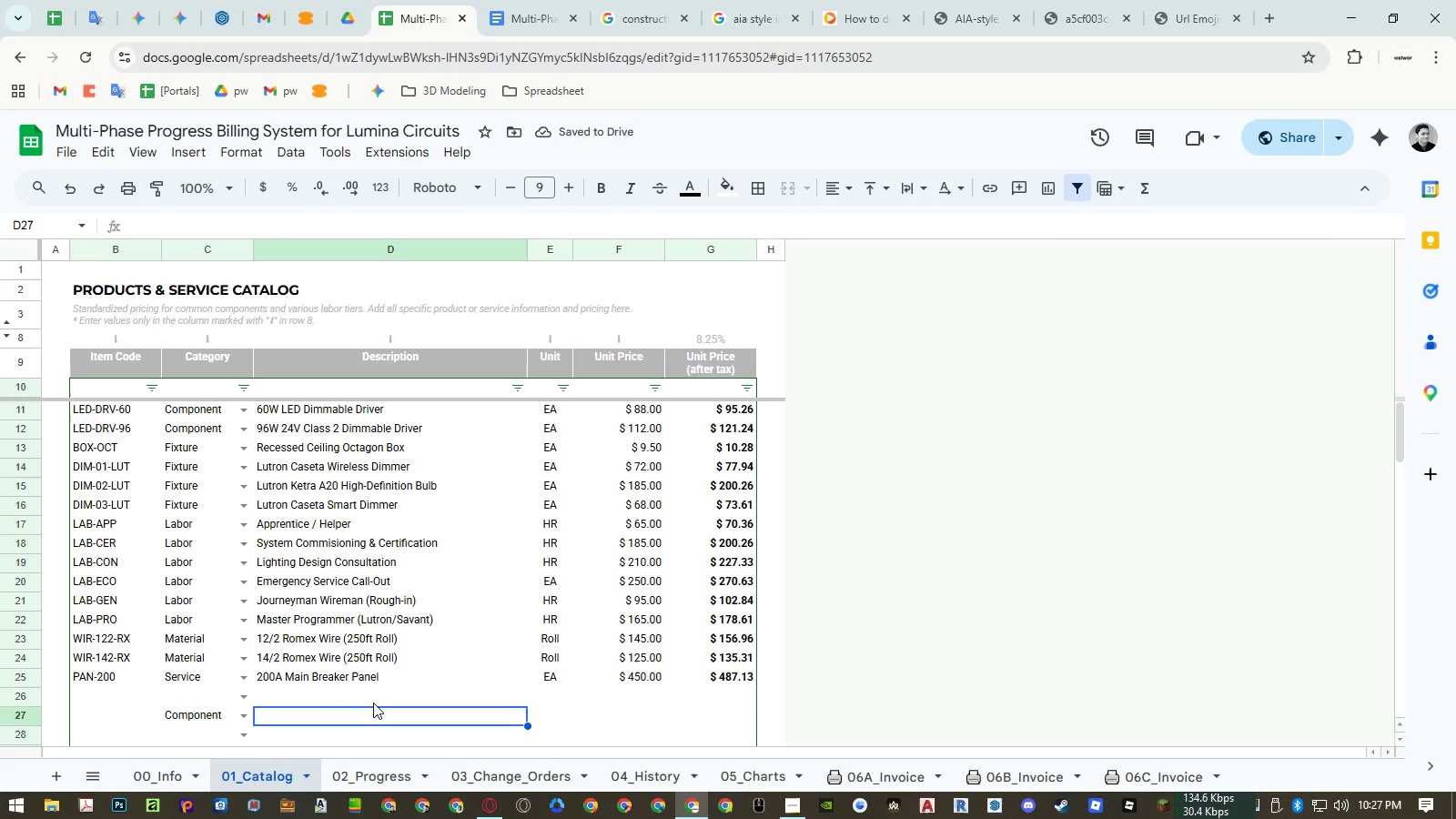 
type(Palaa)
key(Backspace)
key(Backspace)
type(ladiom 4-Button Wall Station)
 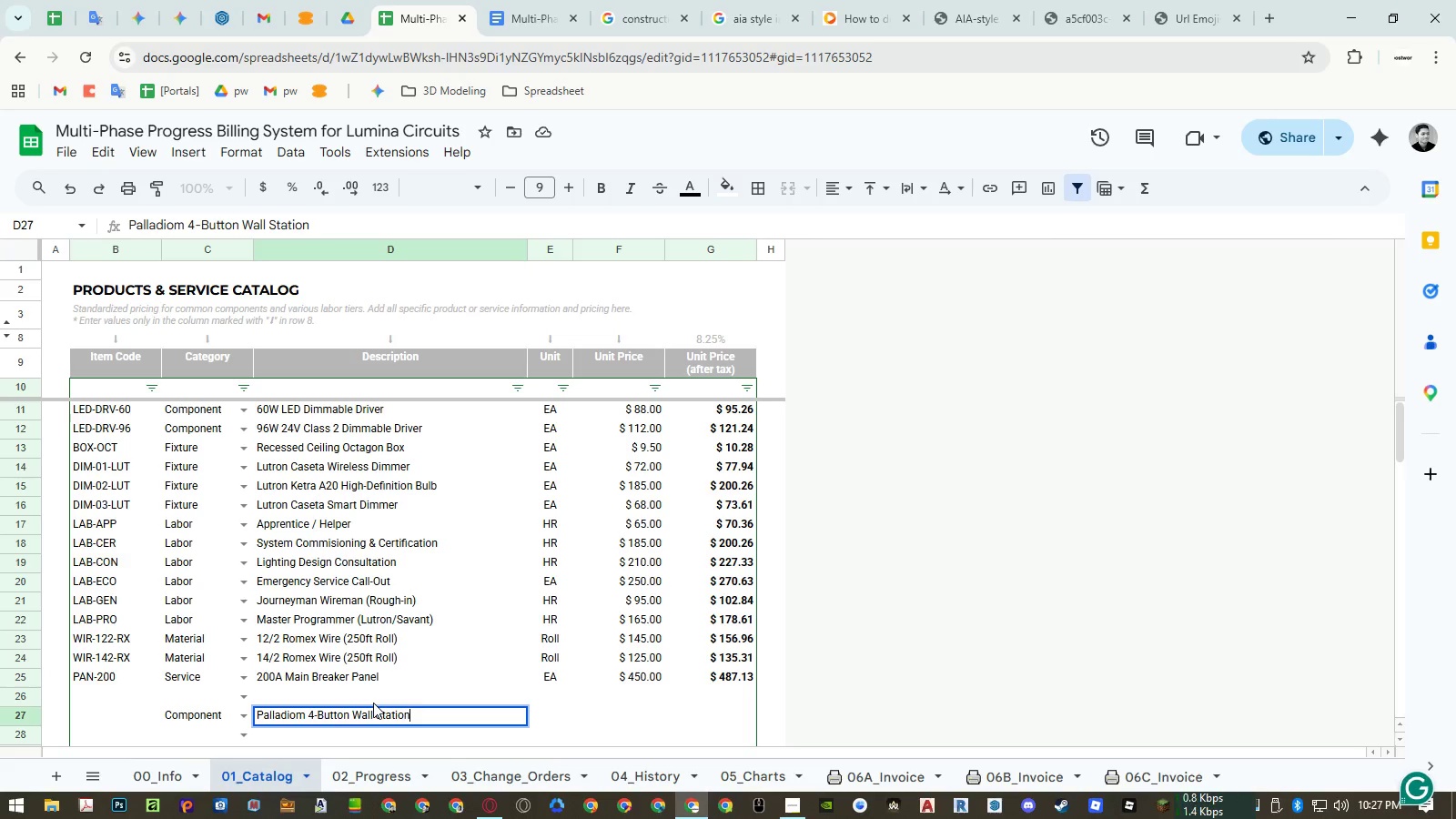 
key(ArrowRight)
 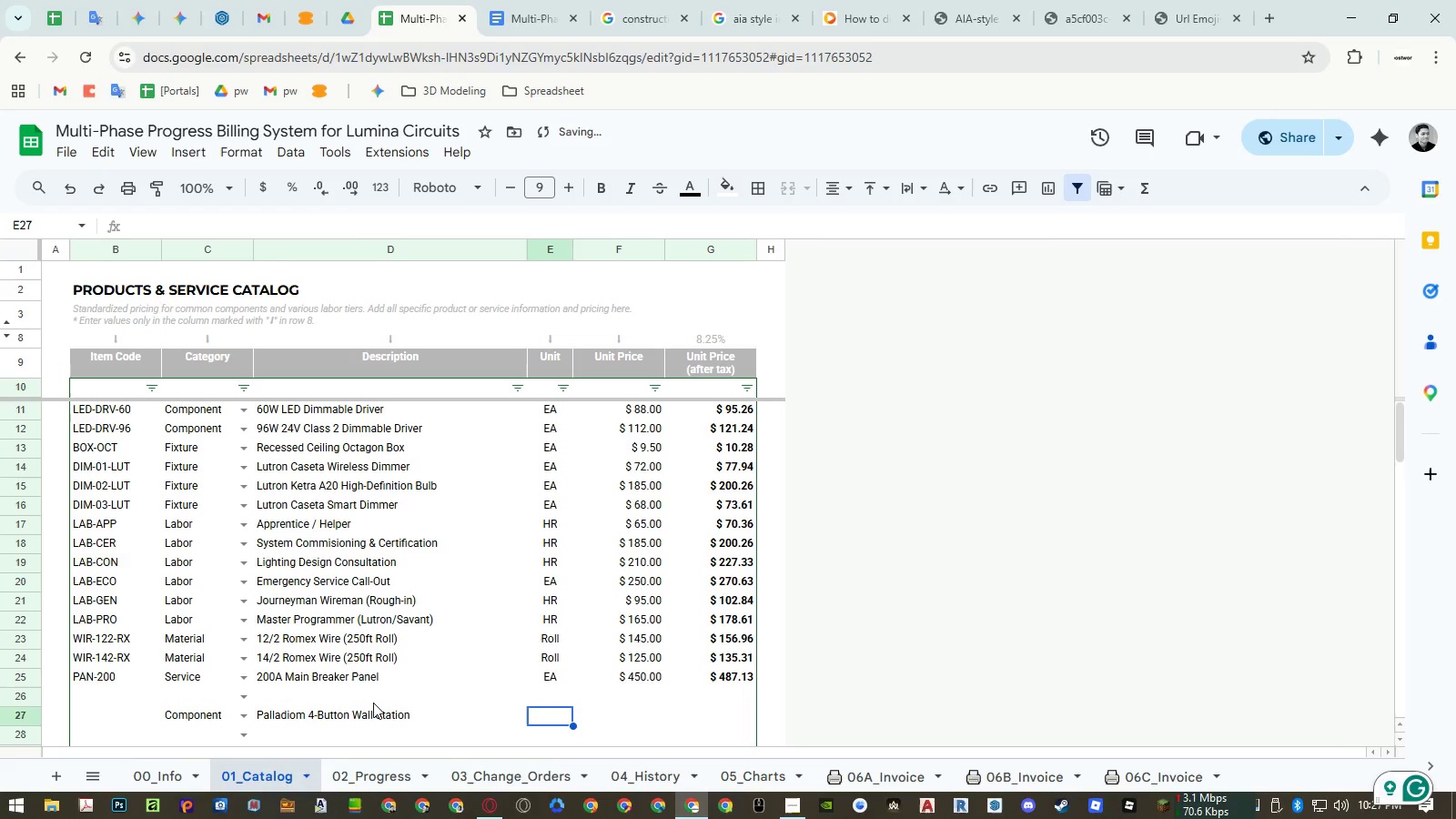 
type(ea)
 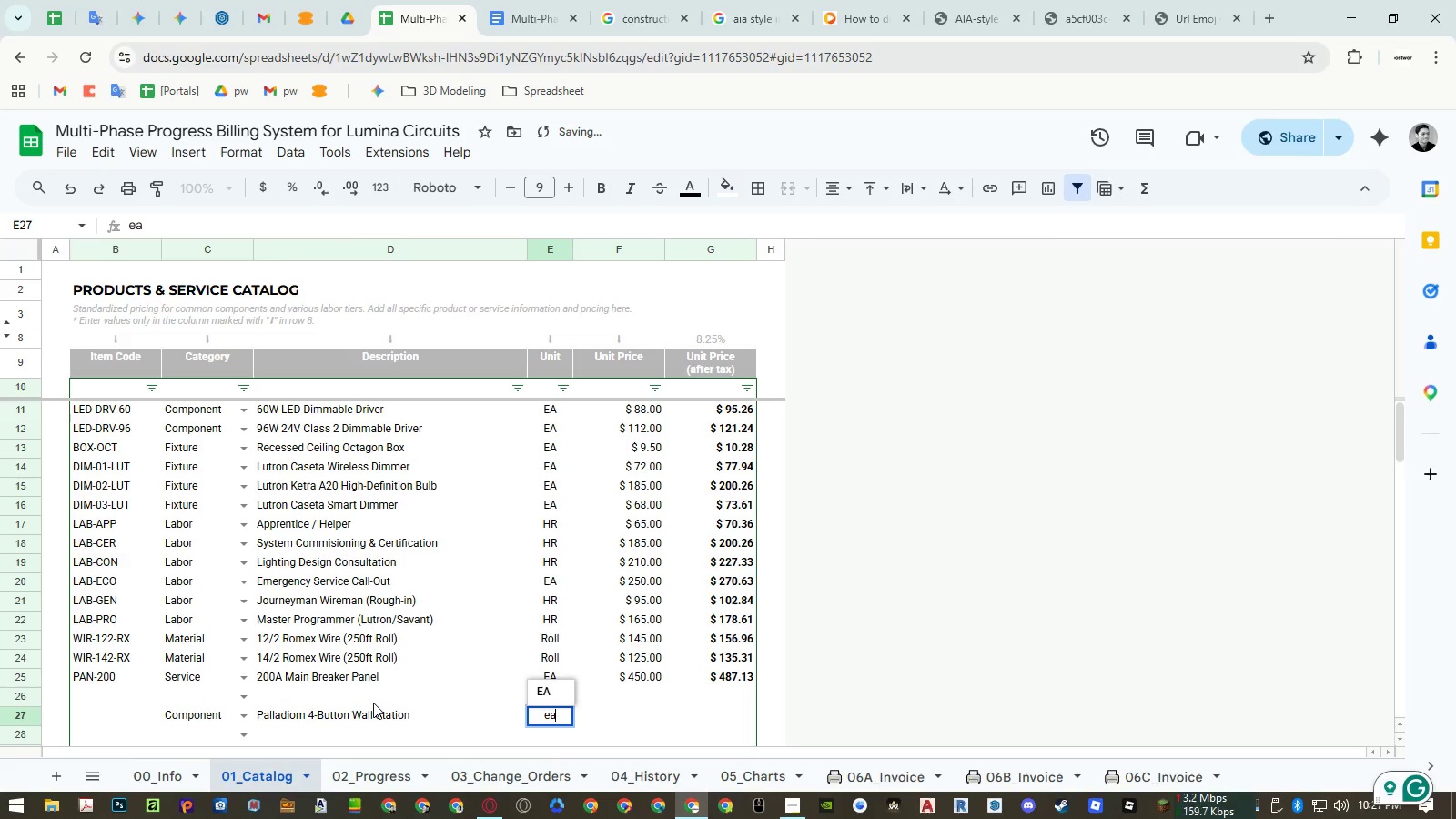 
key(ArrowUp)
 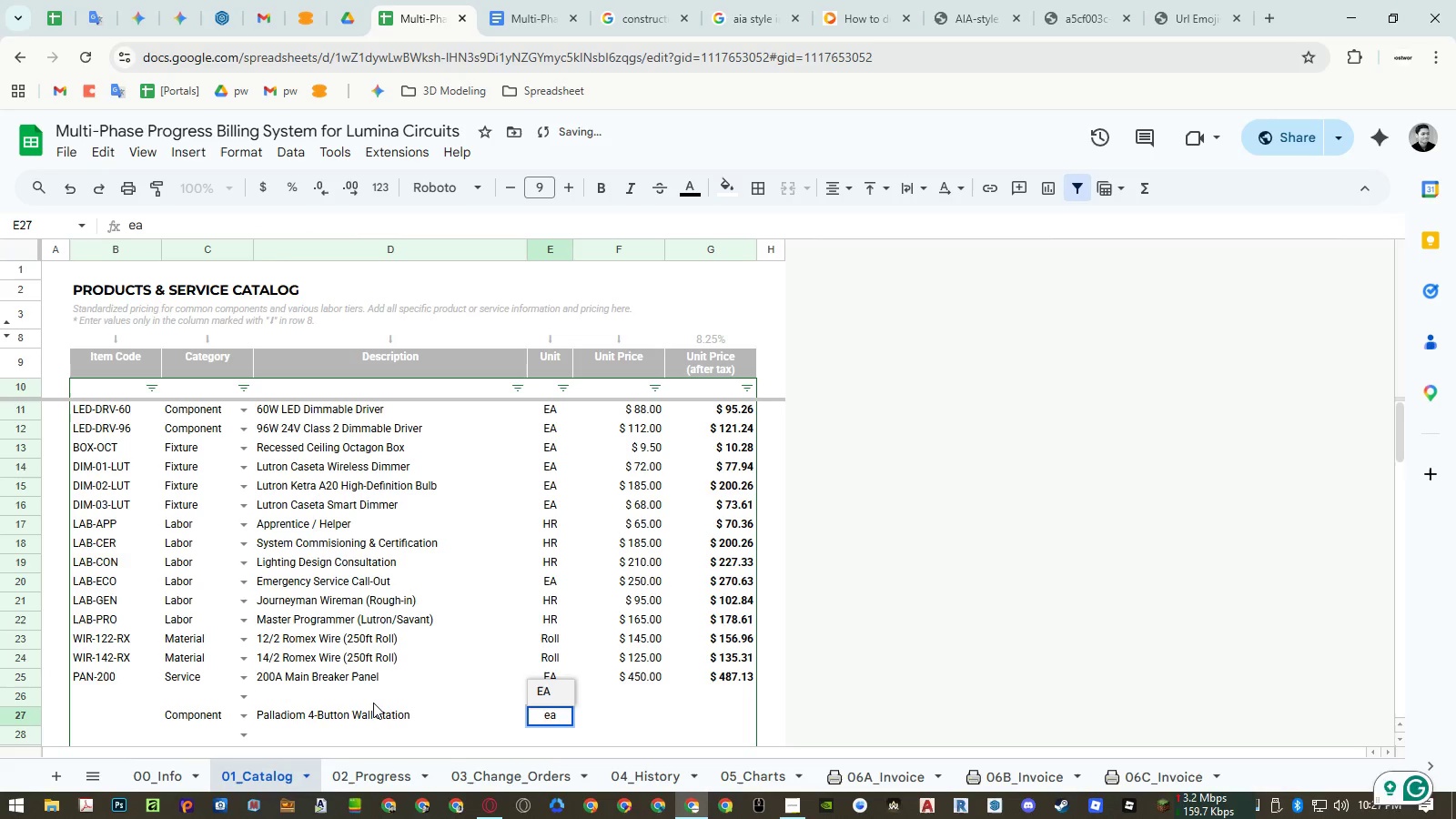 
key(Enter)
 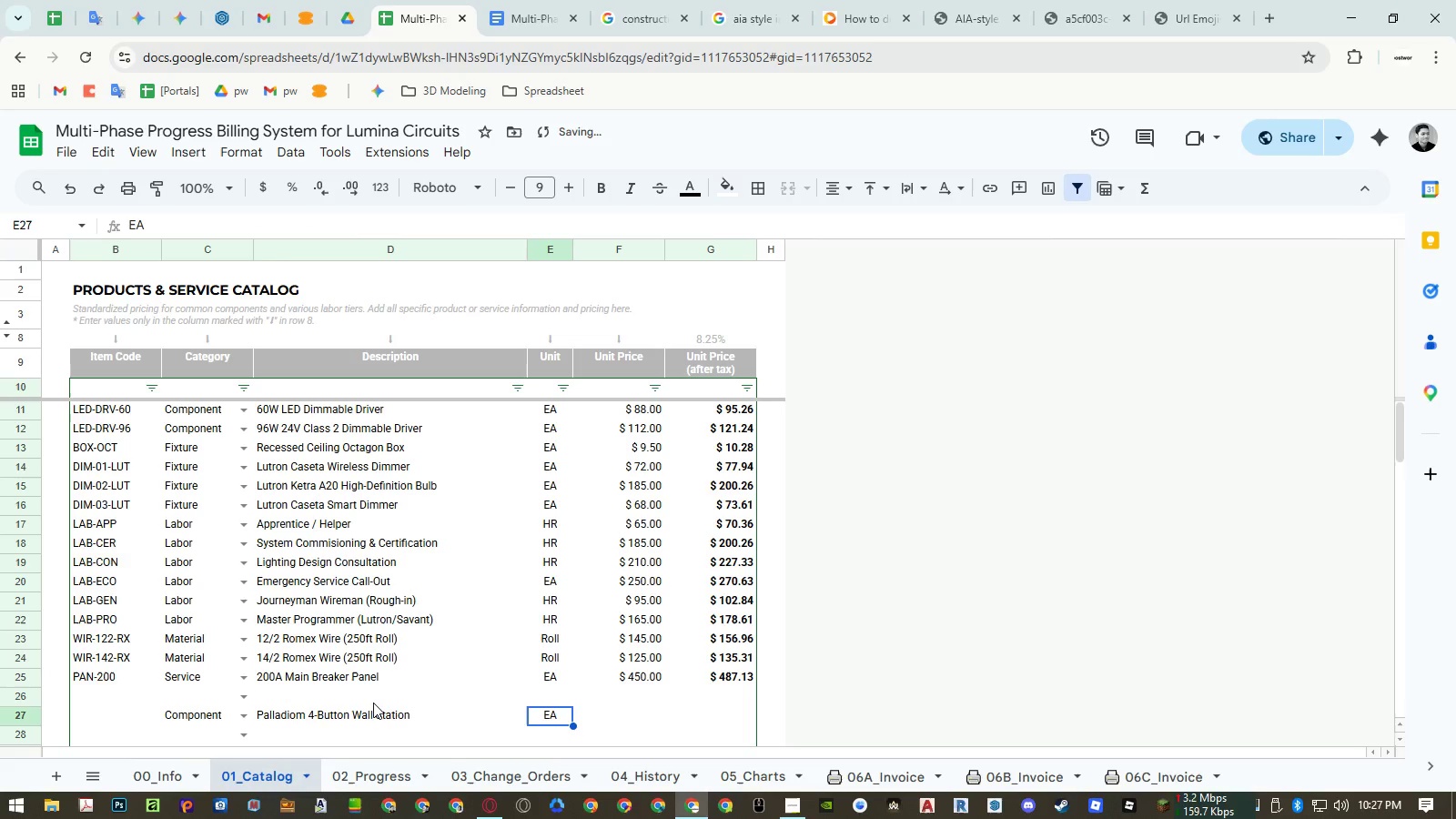 
key(ArrowUp)
 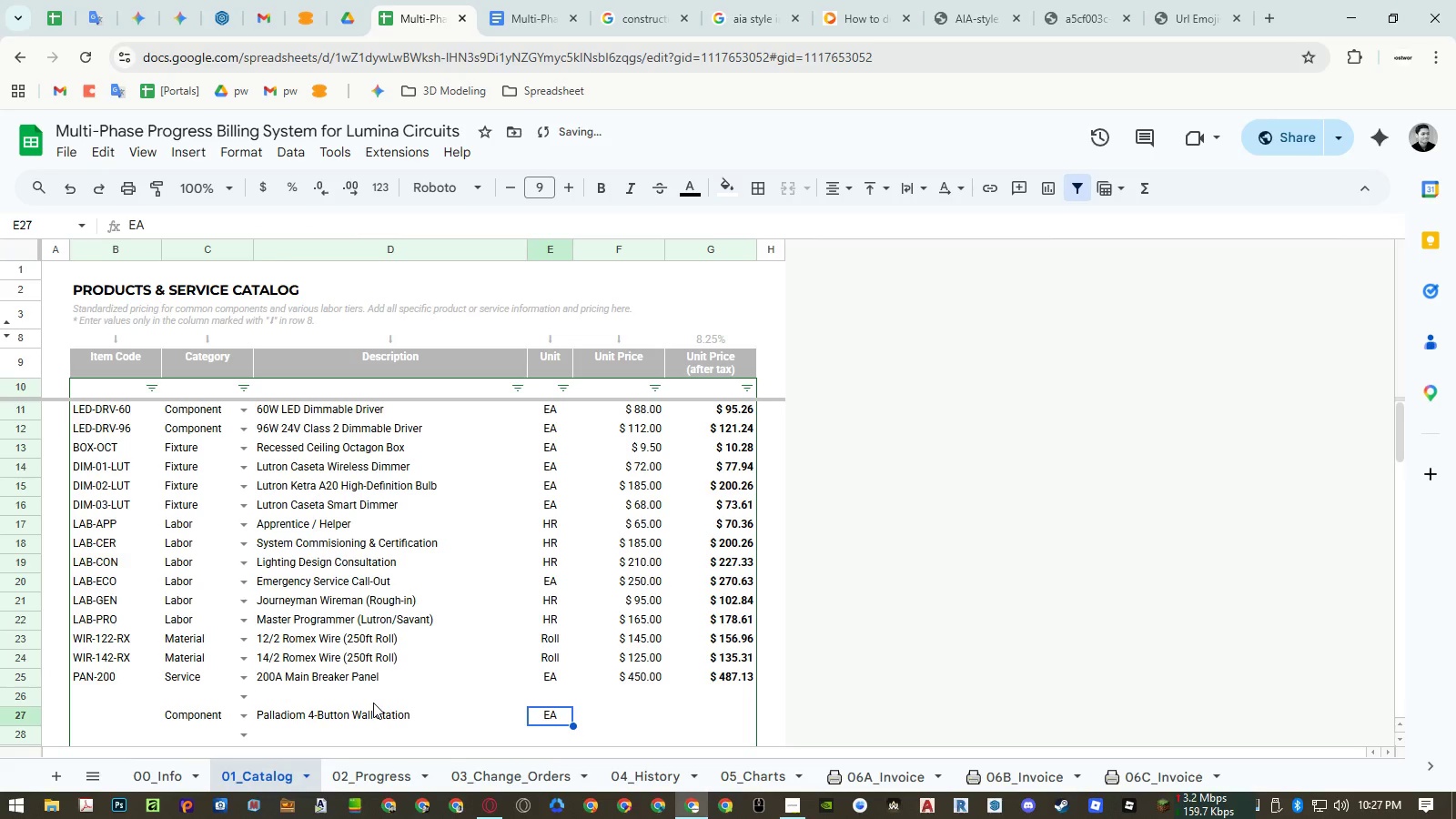 
key(ArrowRight)
 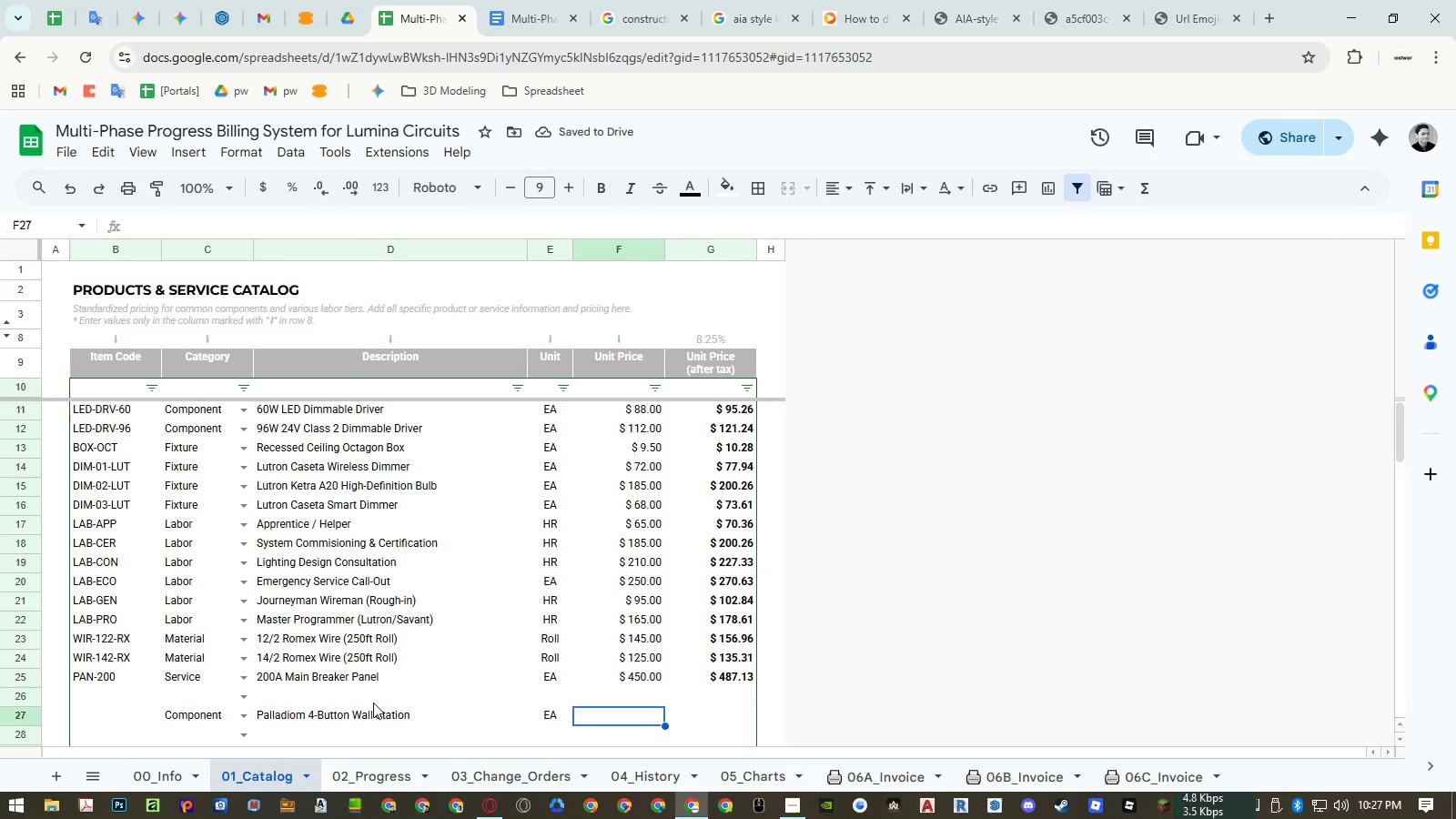 
wait(6.23)
 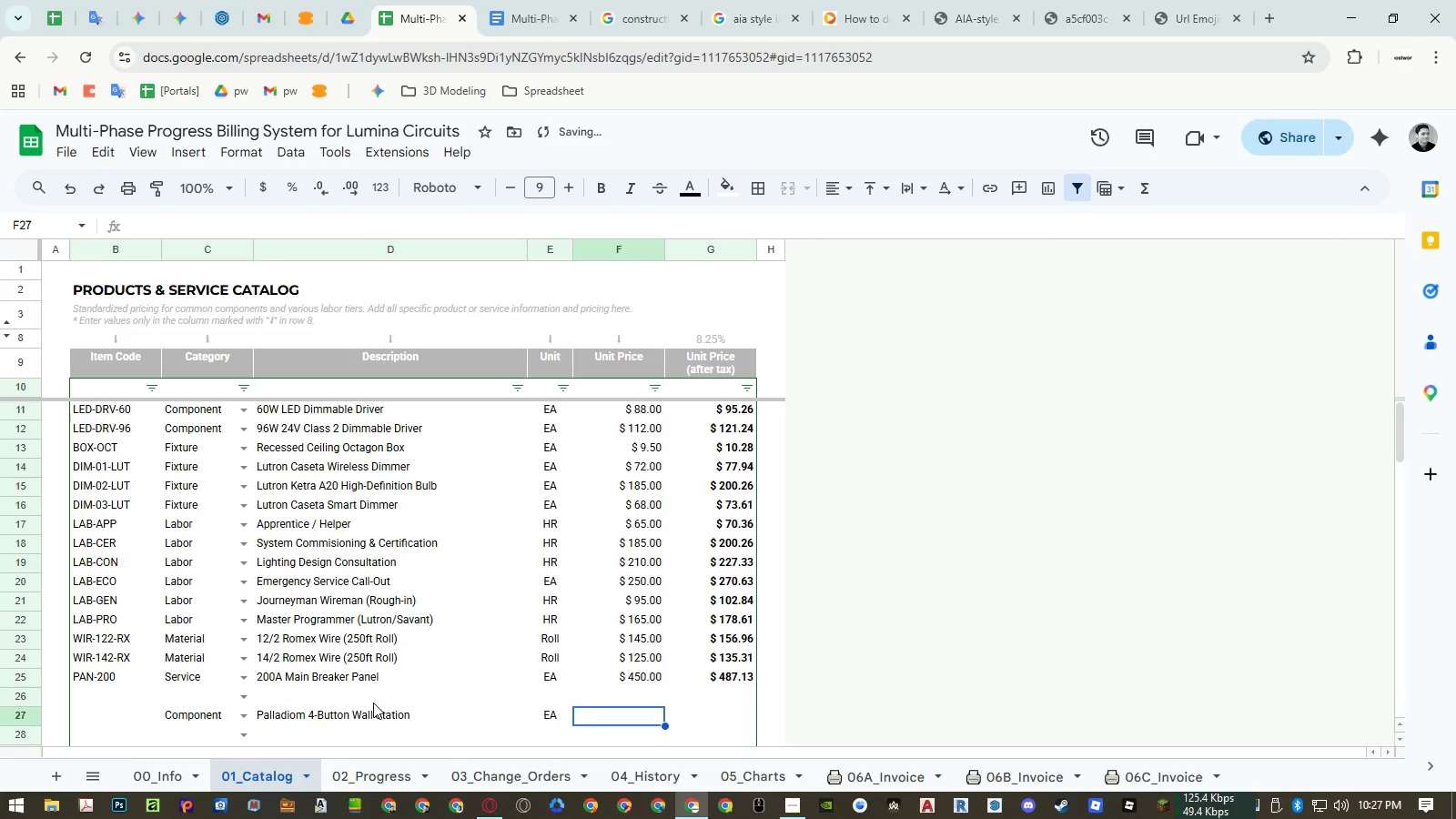 
key(Numpad4)
 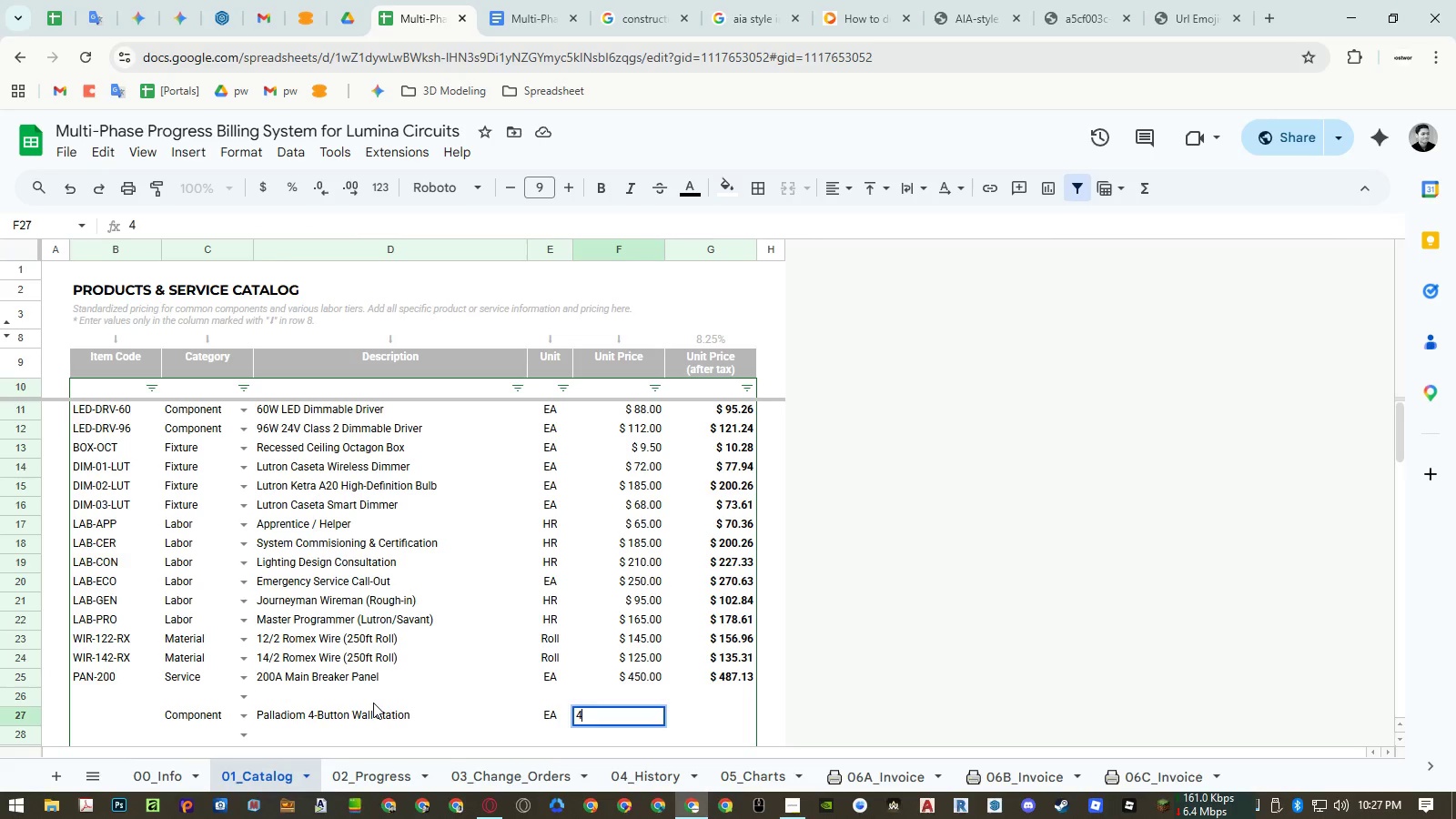 
key(Numpad2)
 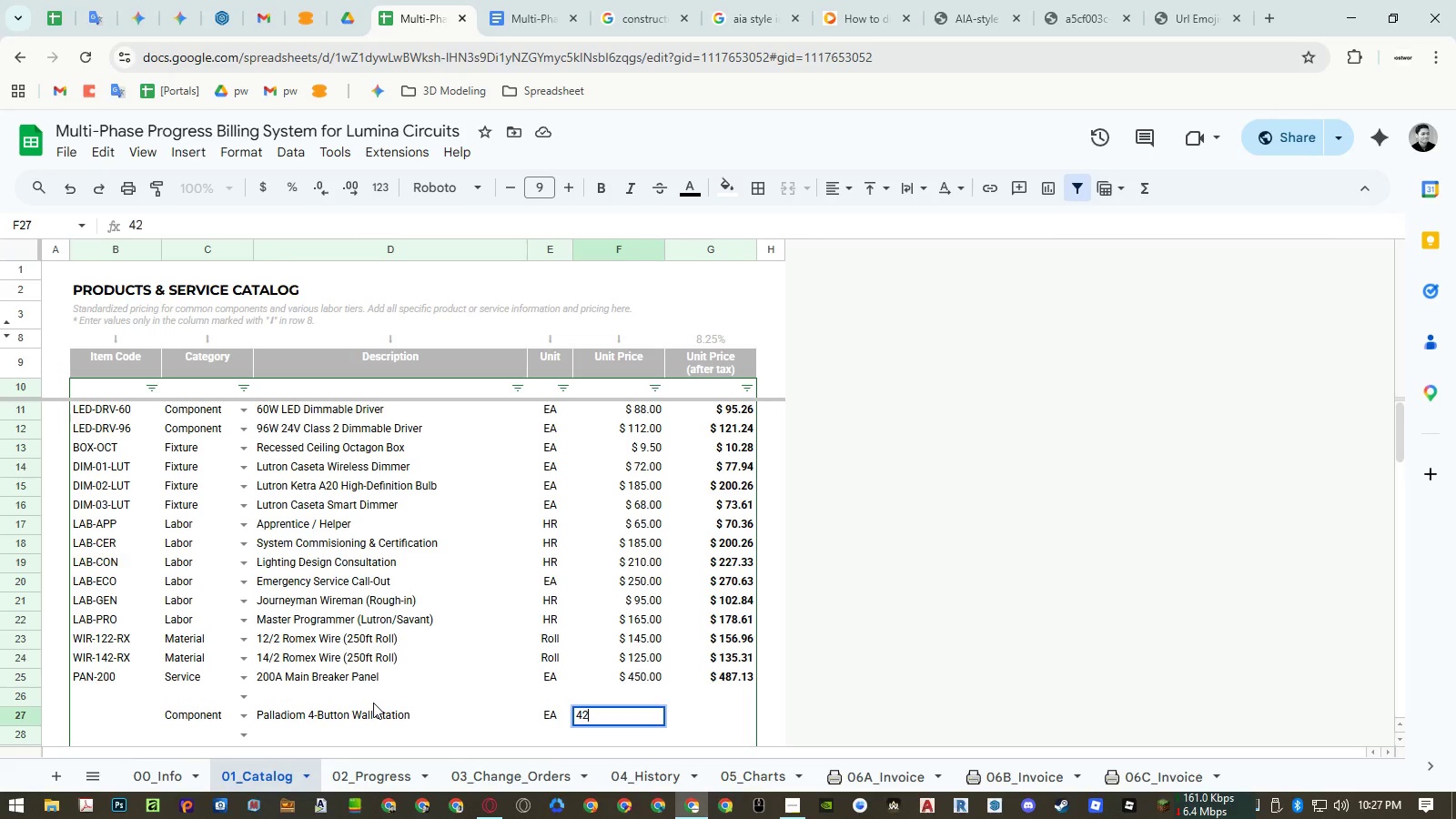 
key(Numpad5)
 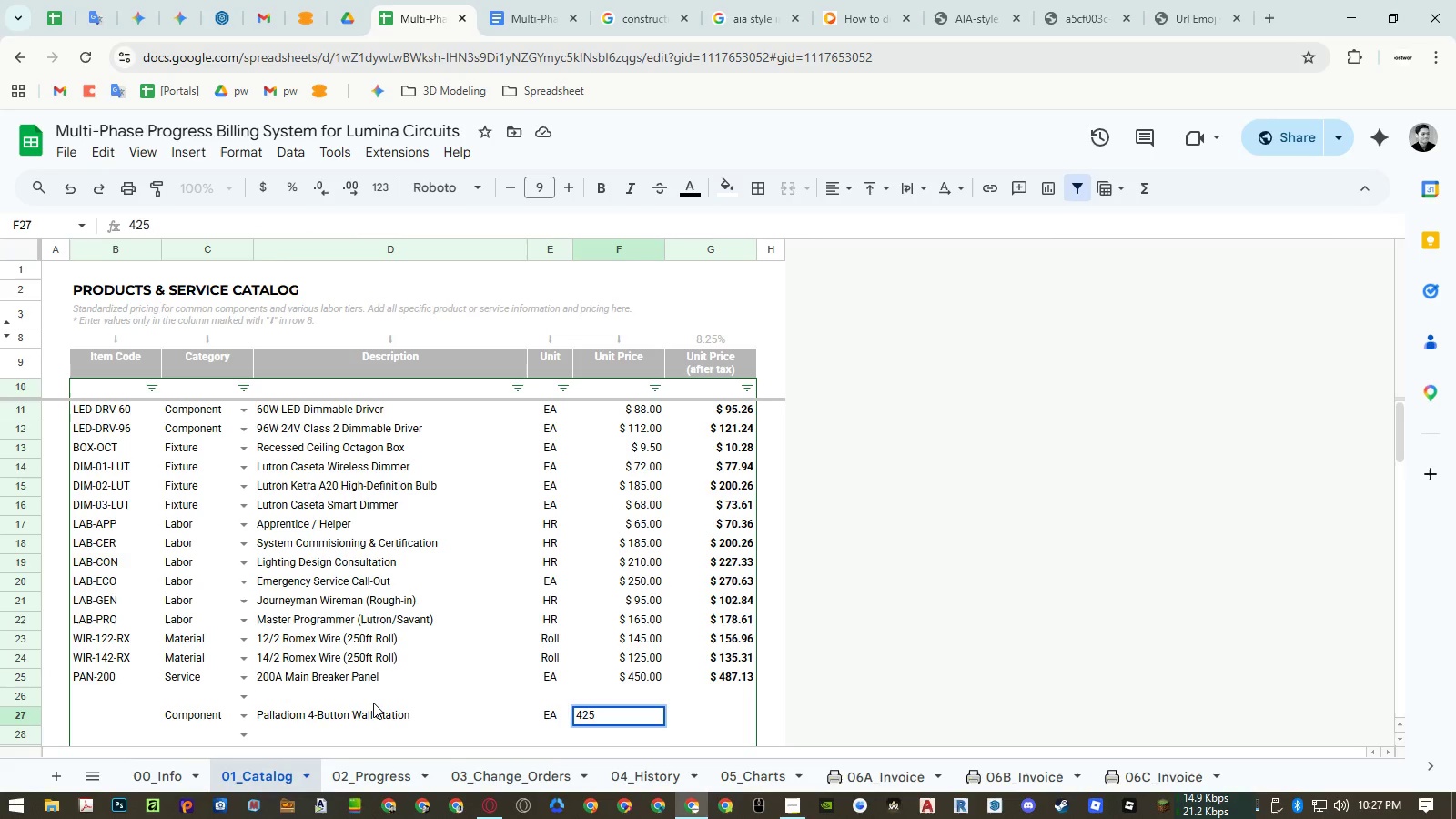 
key(Enter)
 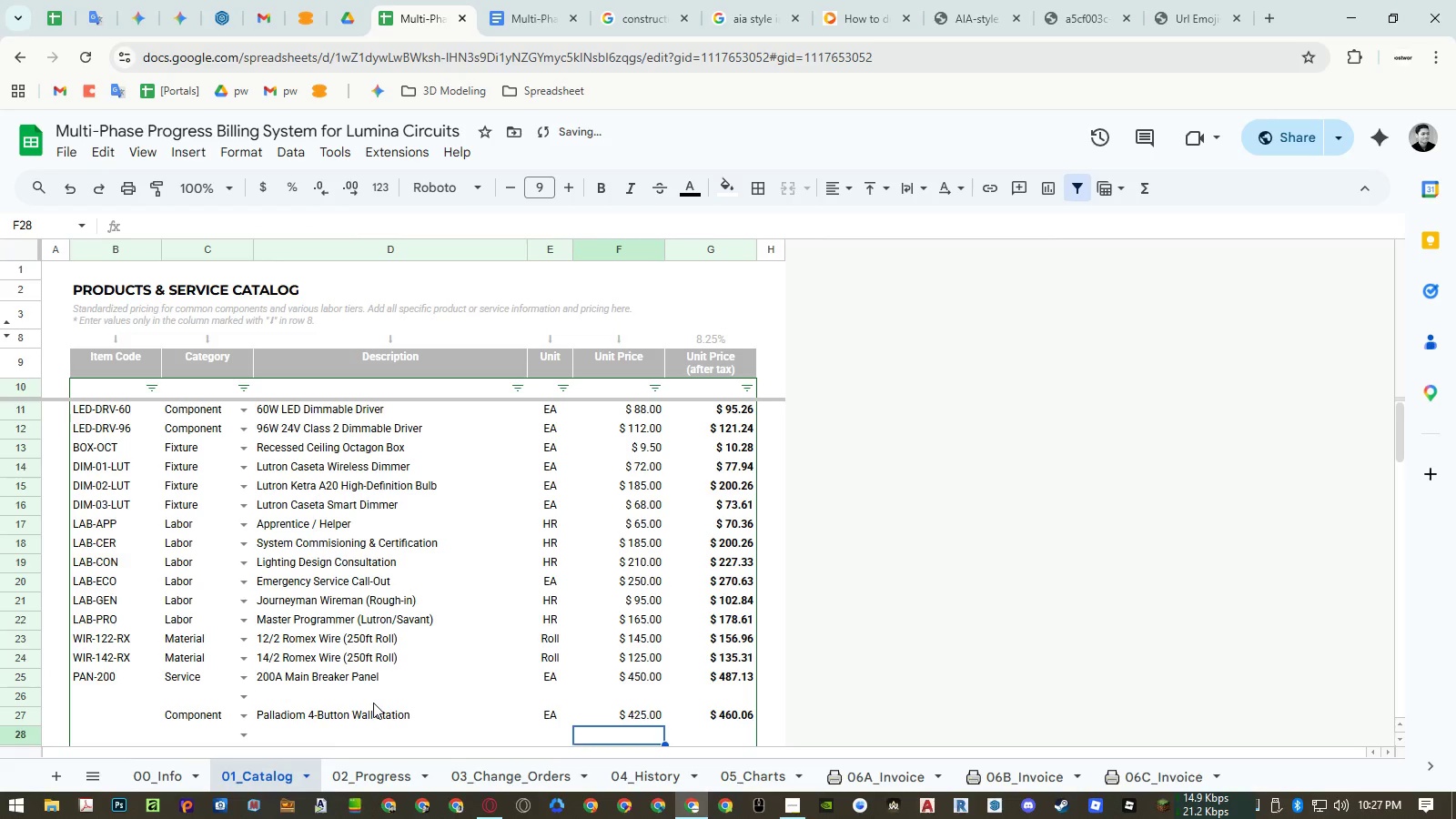 
key(ArrowUp)
 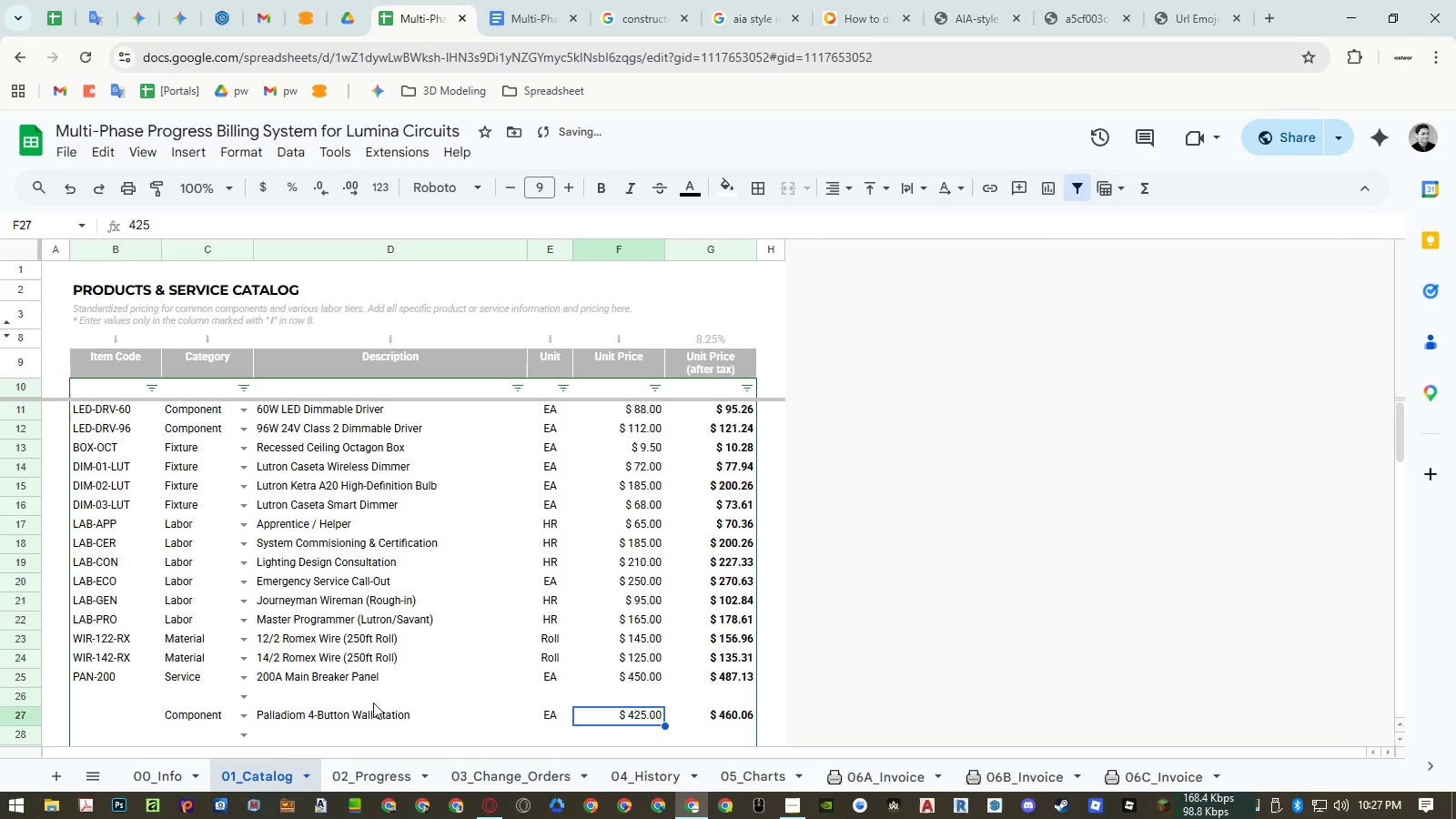 
key(ArrowLeft)
 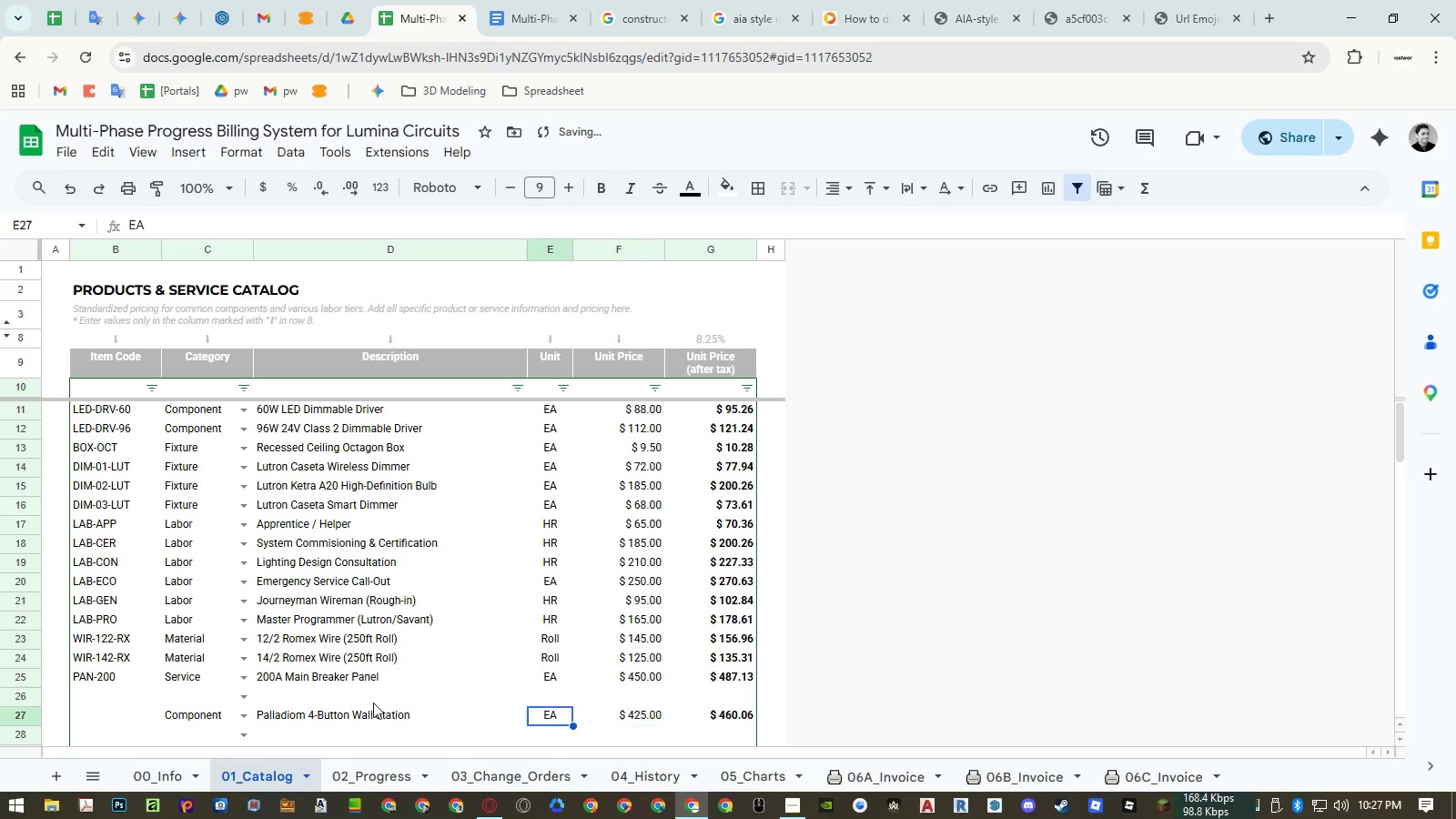 
key(ArrowLeft)
 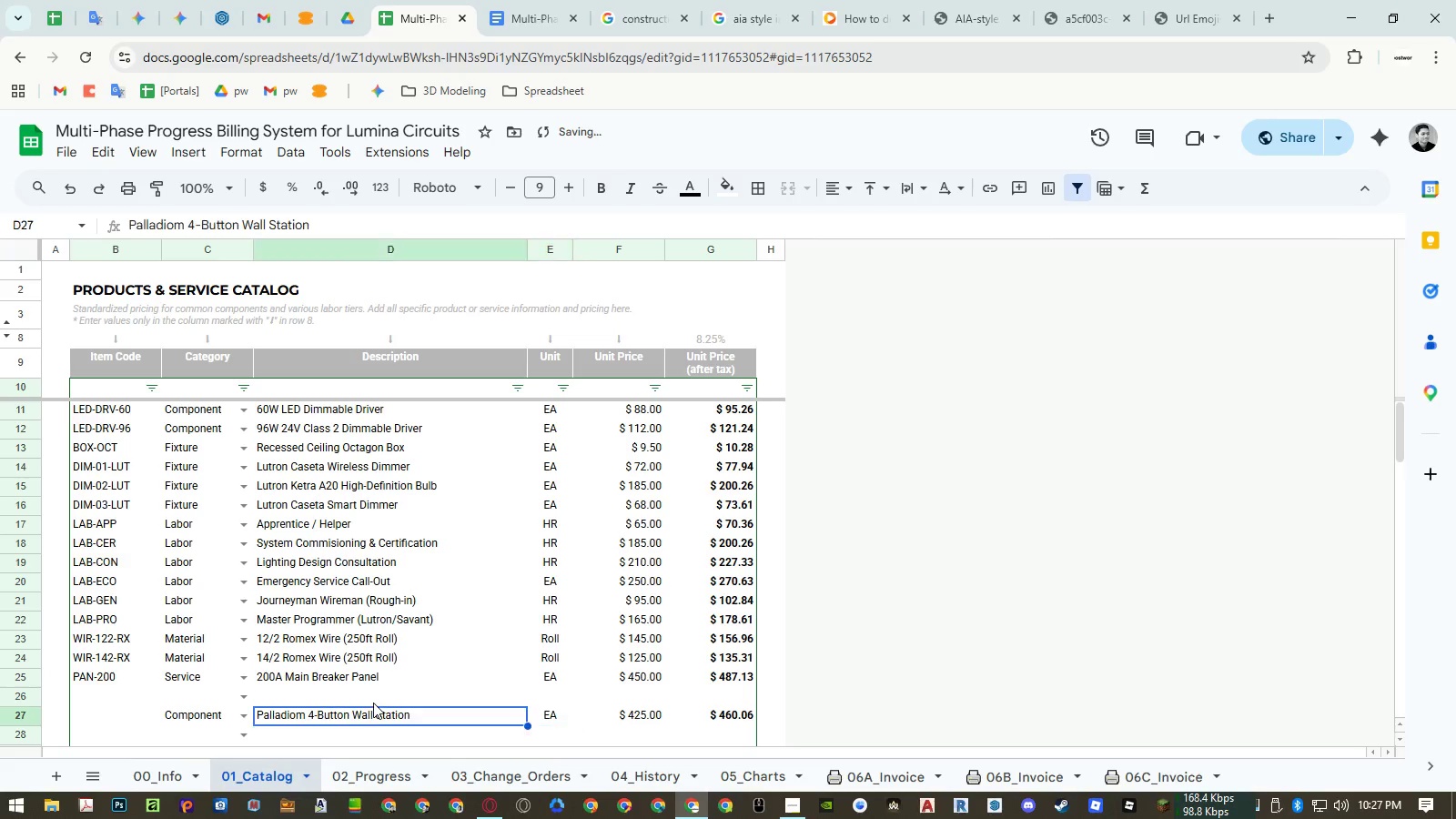 
key(ArrowLeft)
 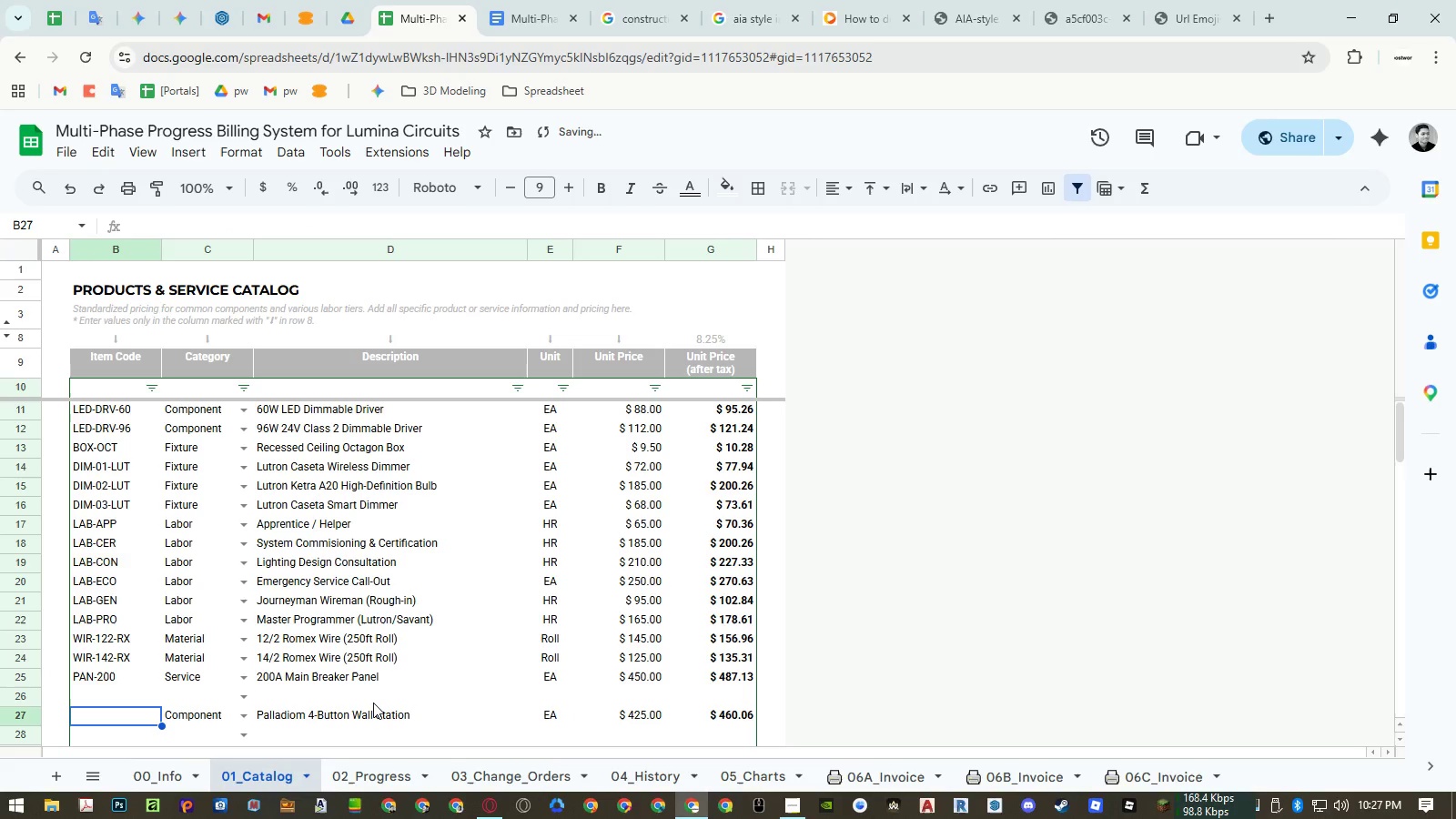 
key(ArrowLeft)
 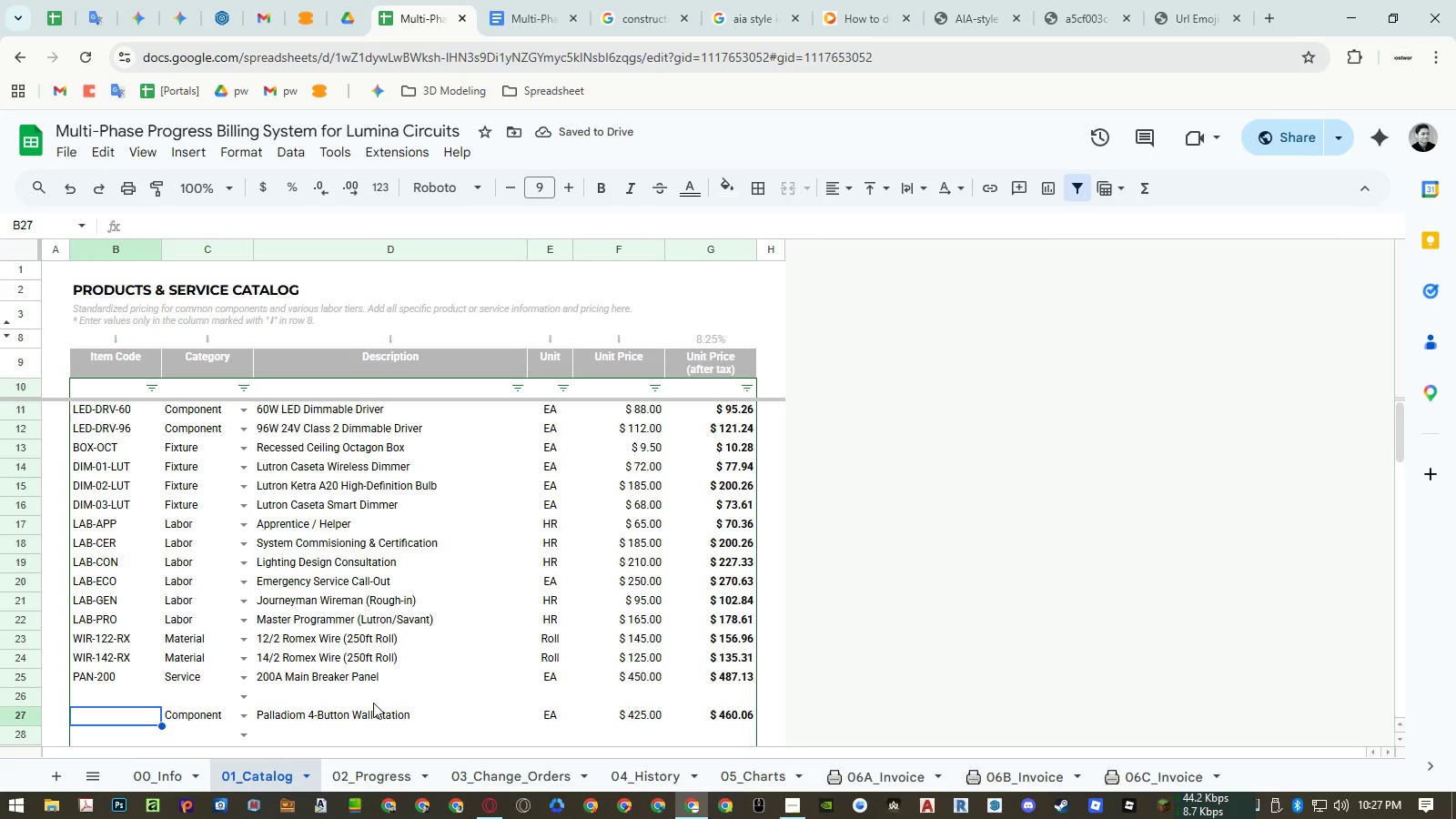 
wait(5.05)
 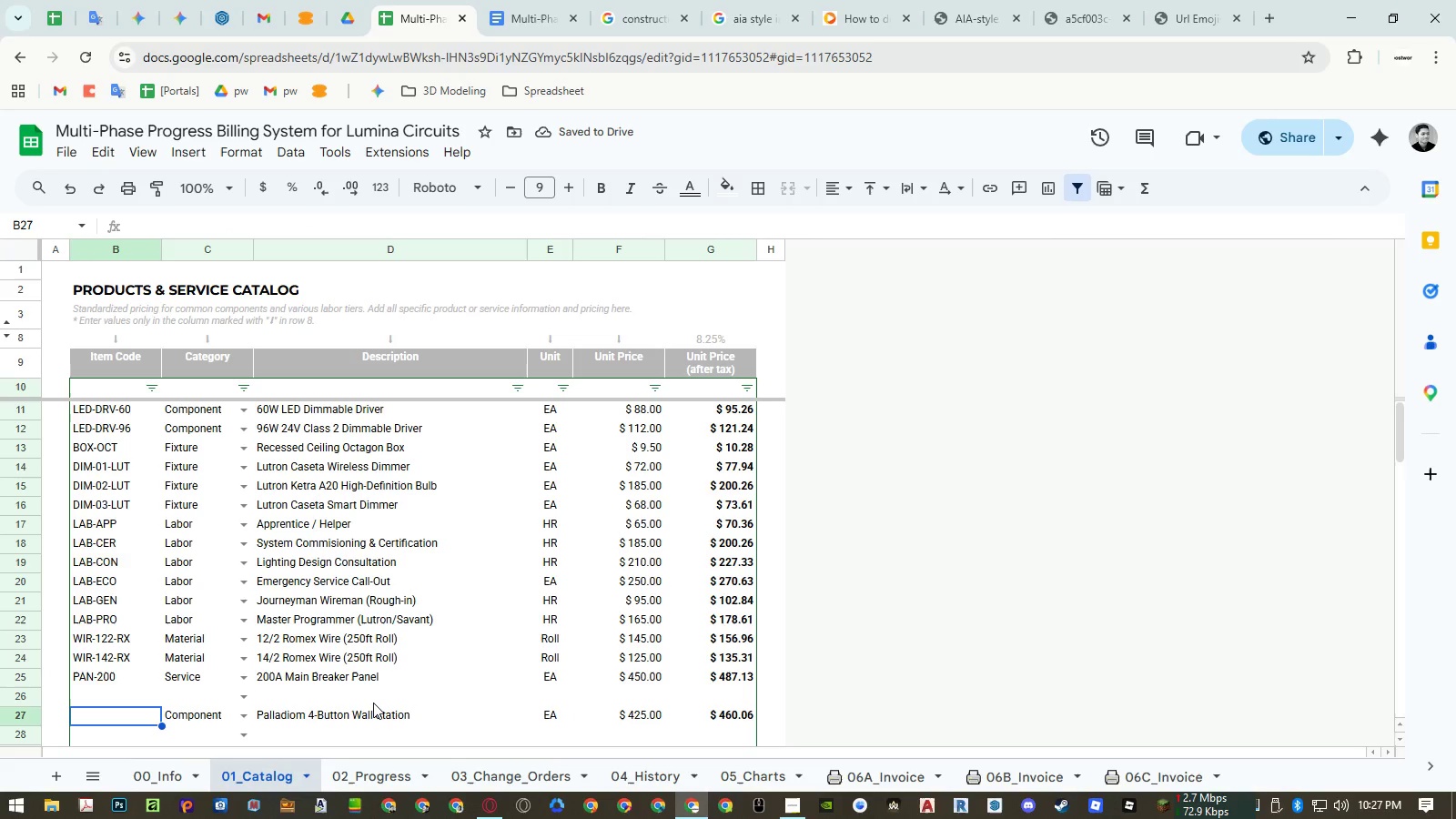 
type(KEY-)
 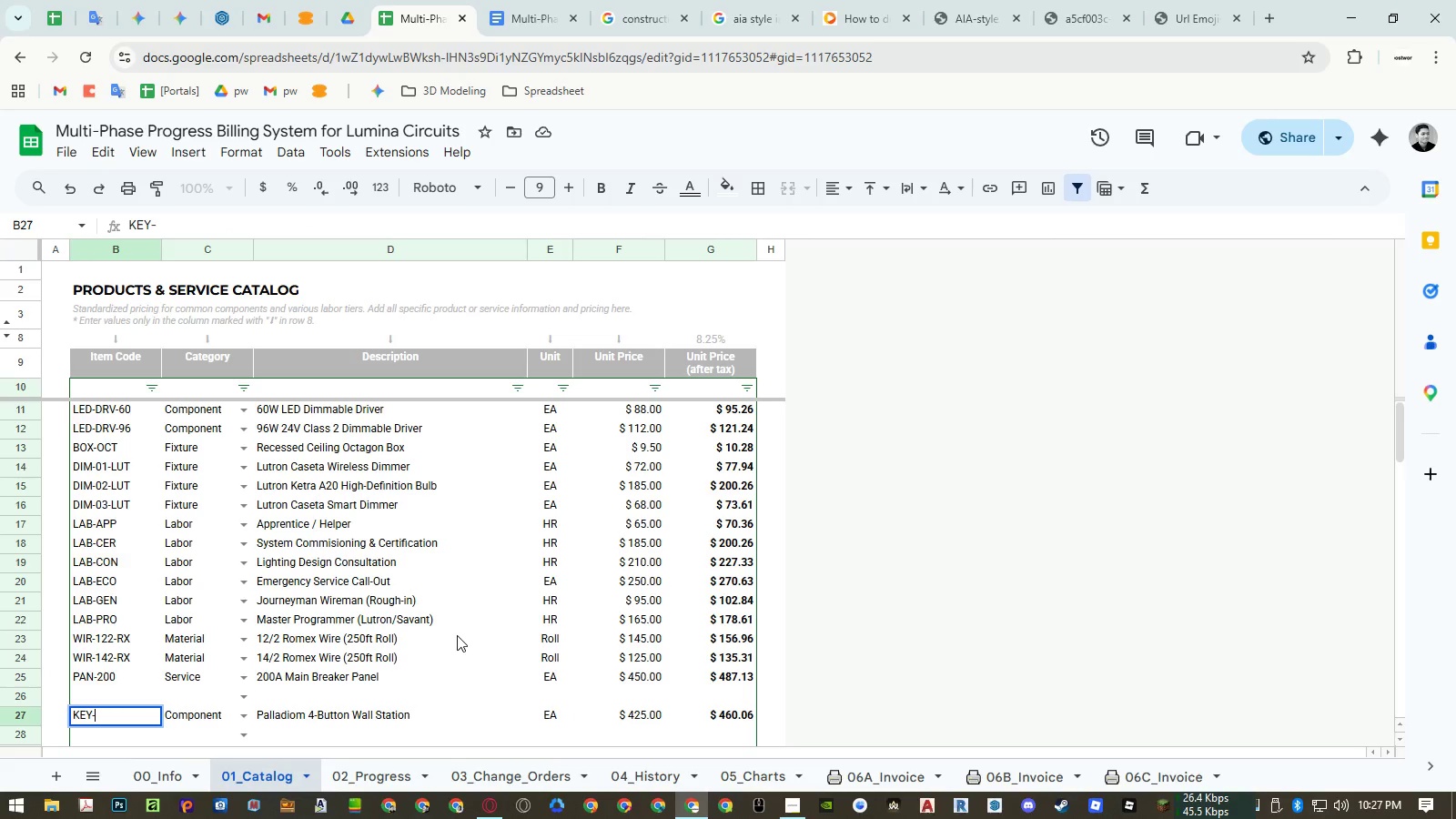 
hold_key(key=ShiftLeft, duration=1.51)
 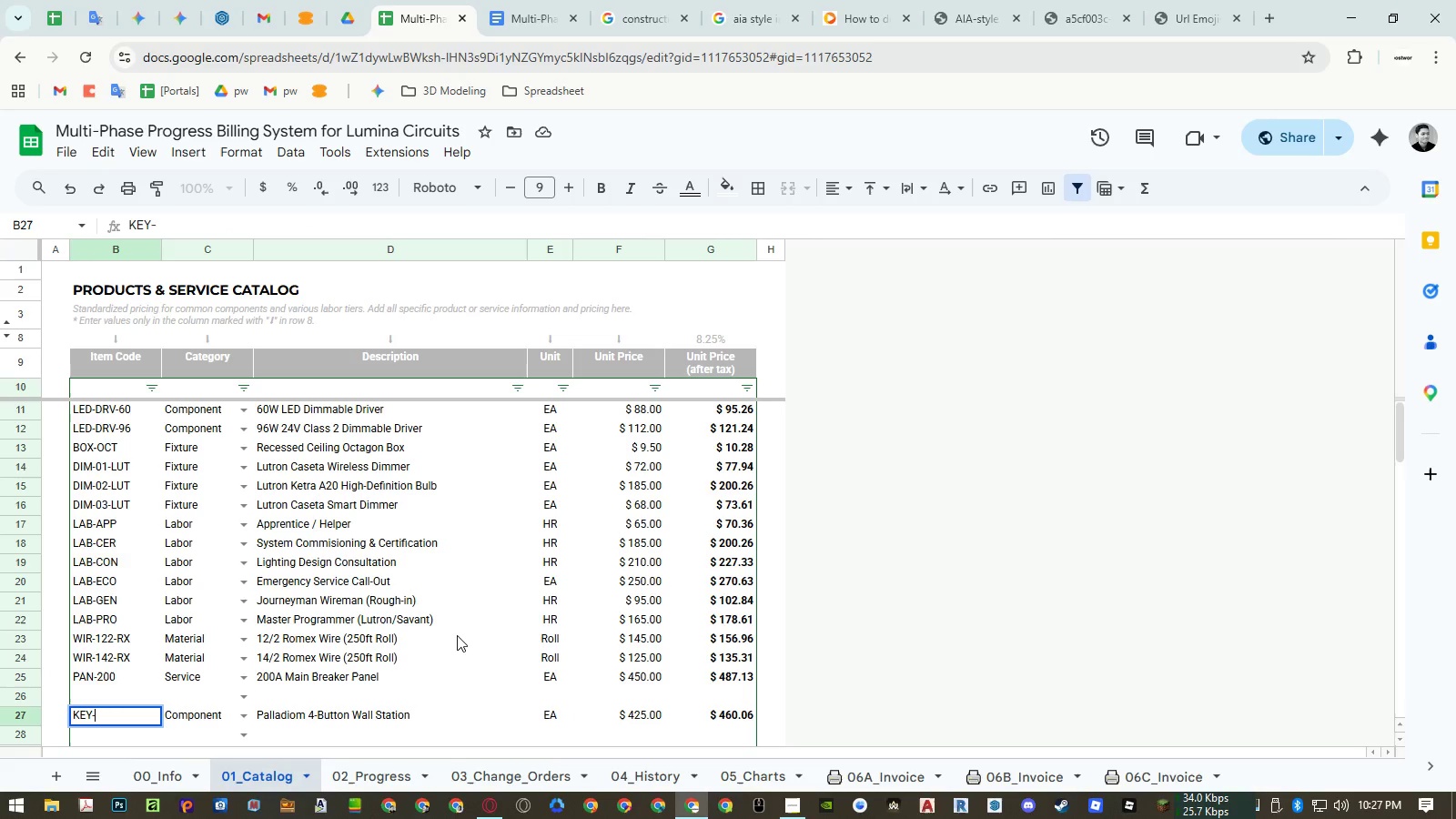 
type(PAL)
 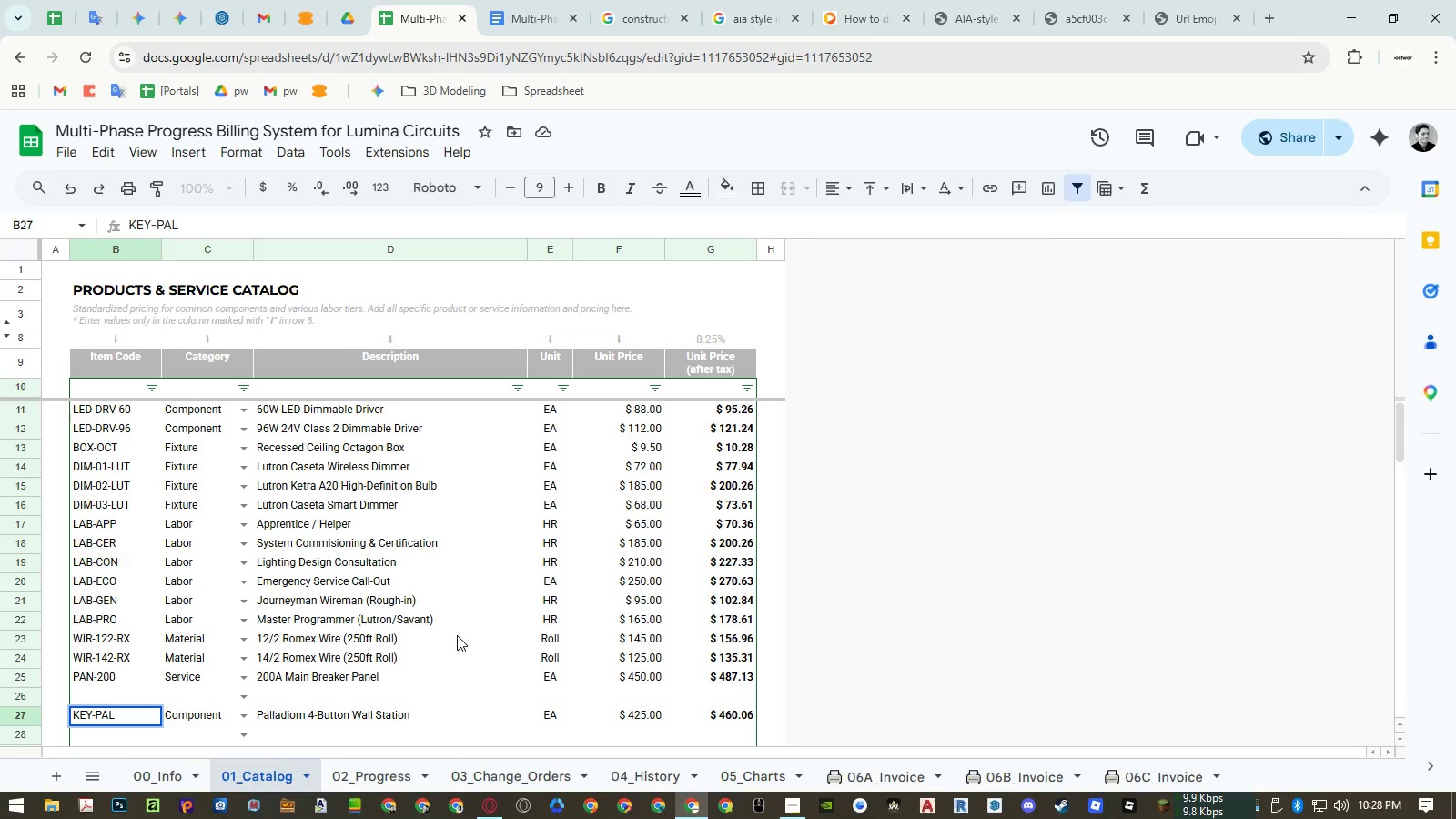 
wait(14.22)
 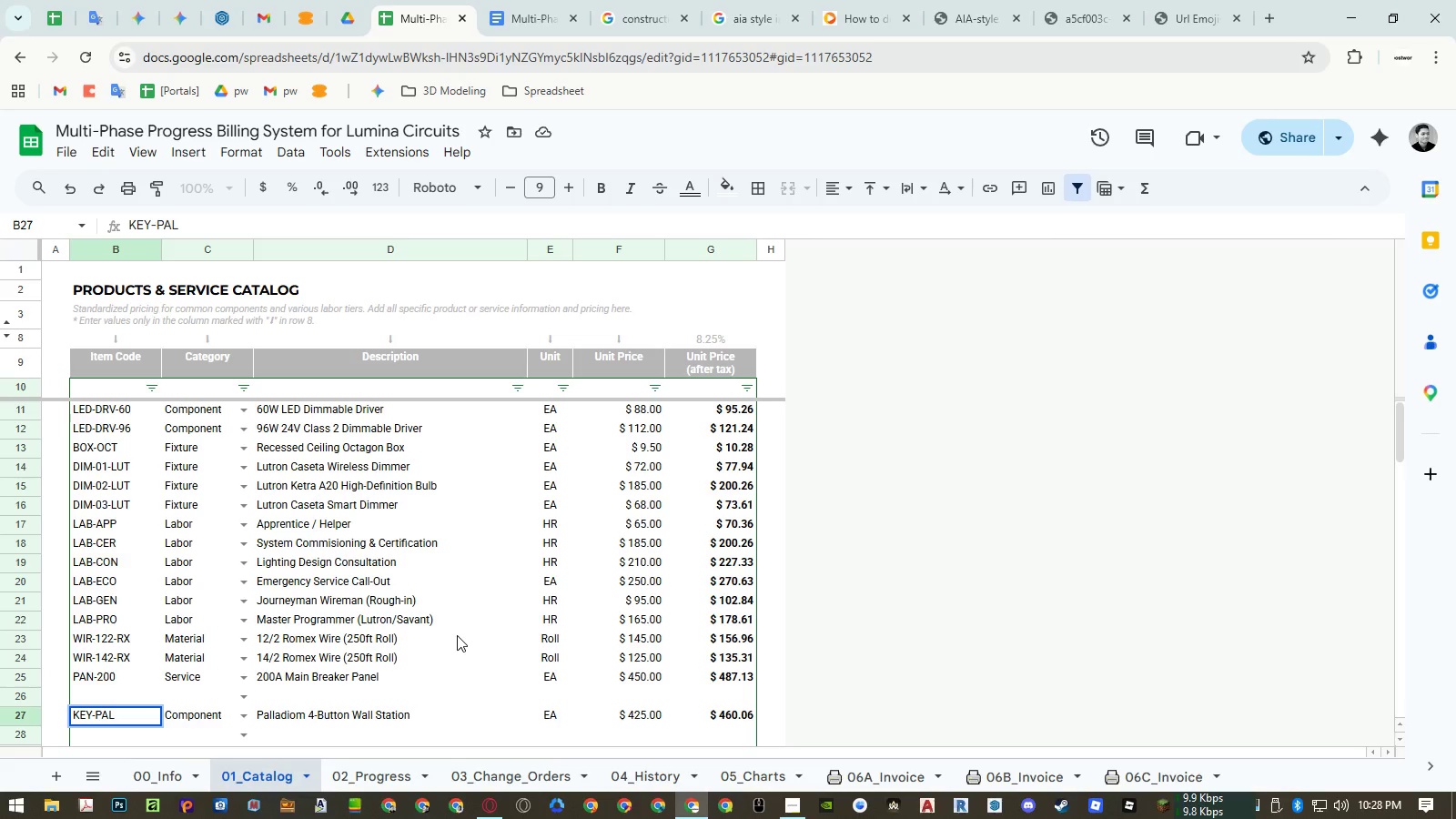 
key(Minus)
 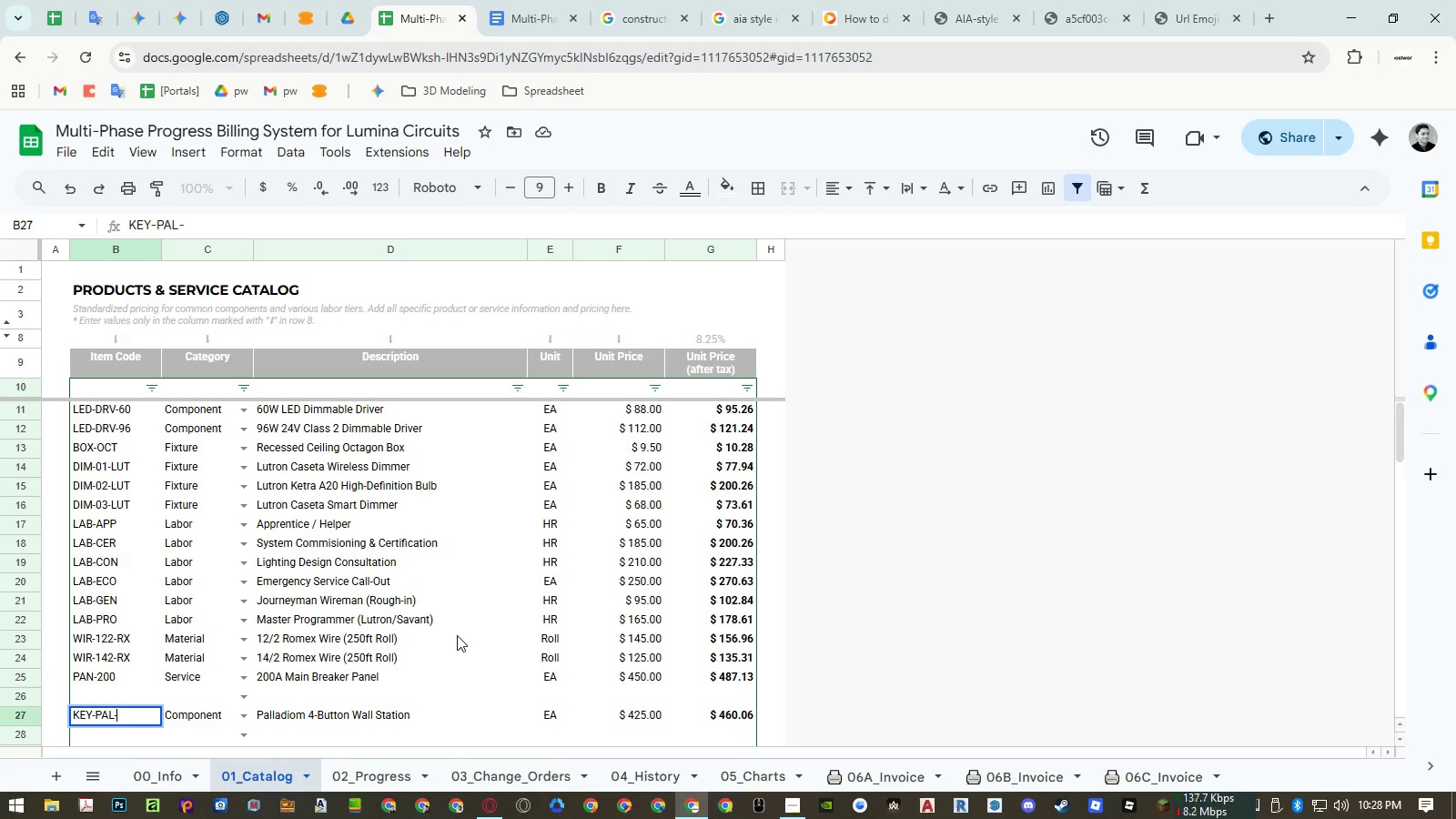 
key(Numpad4)
 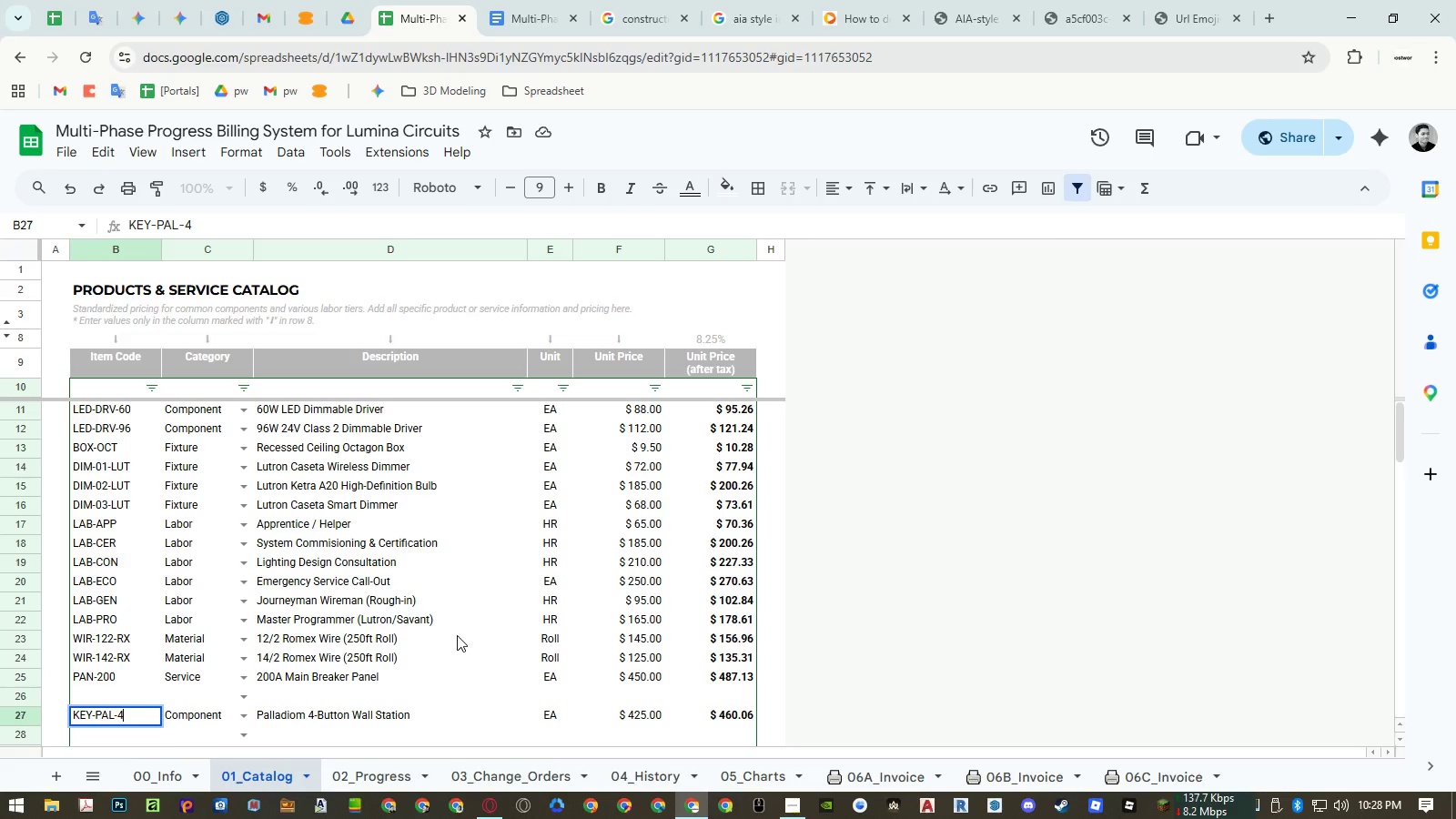 
key(NumpadEnter)
 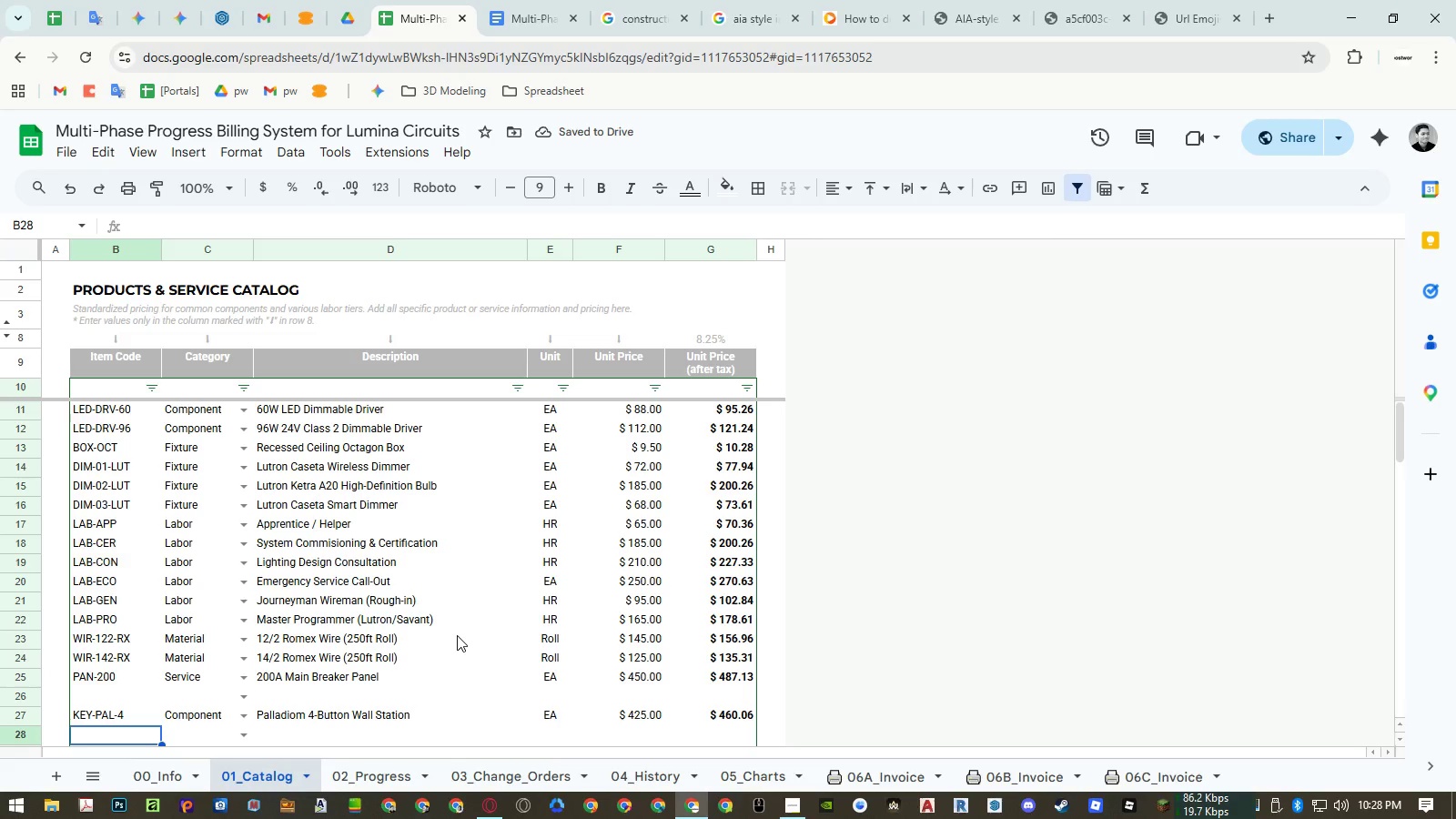 
wait(8.53)
 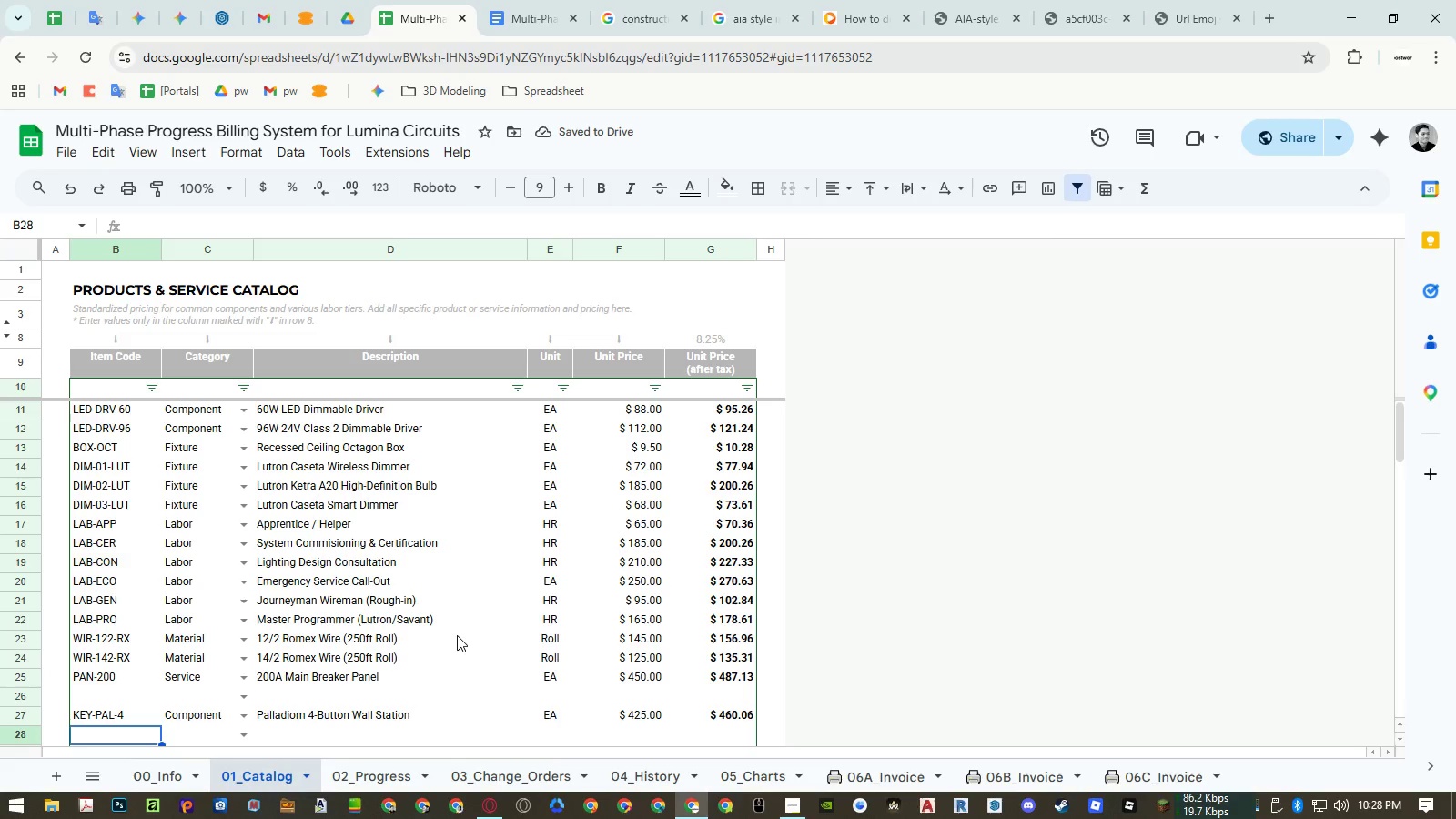 
key(ArrowRight)
 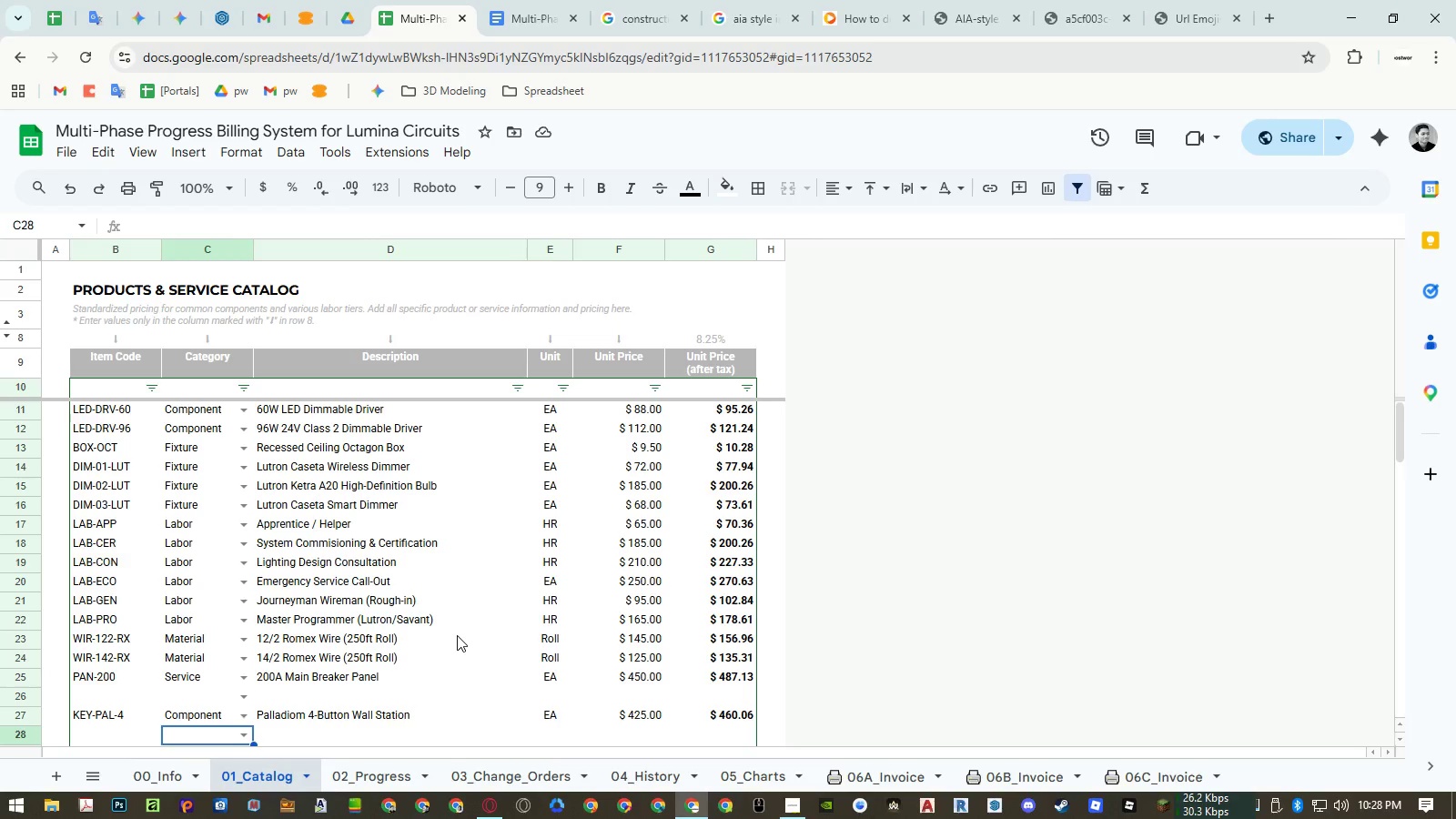 
key(ArrowRight)
 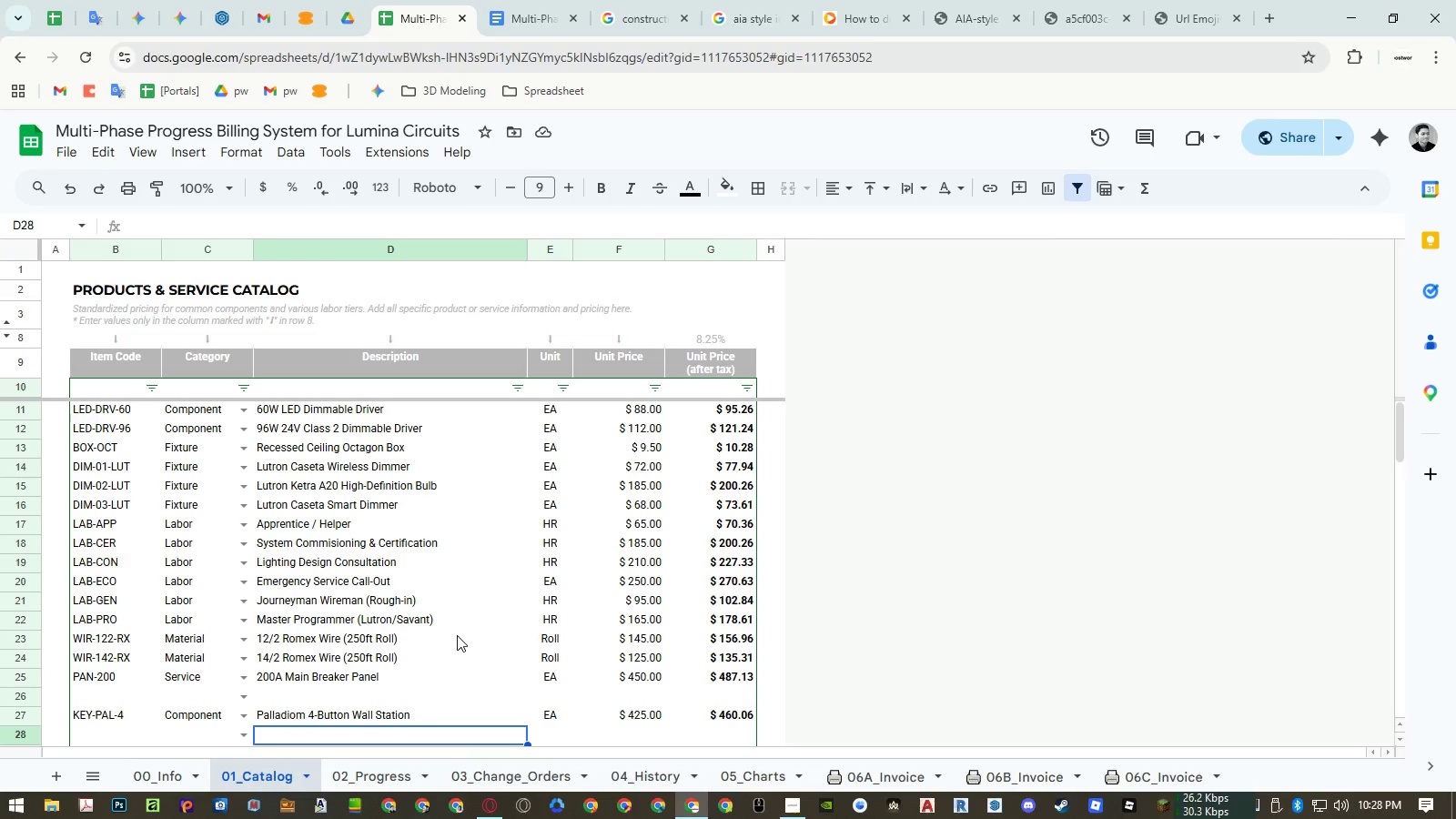 
type(Lutron HomeWorks QSX Processor)
 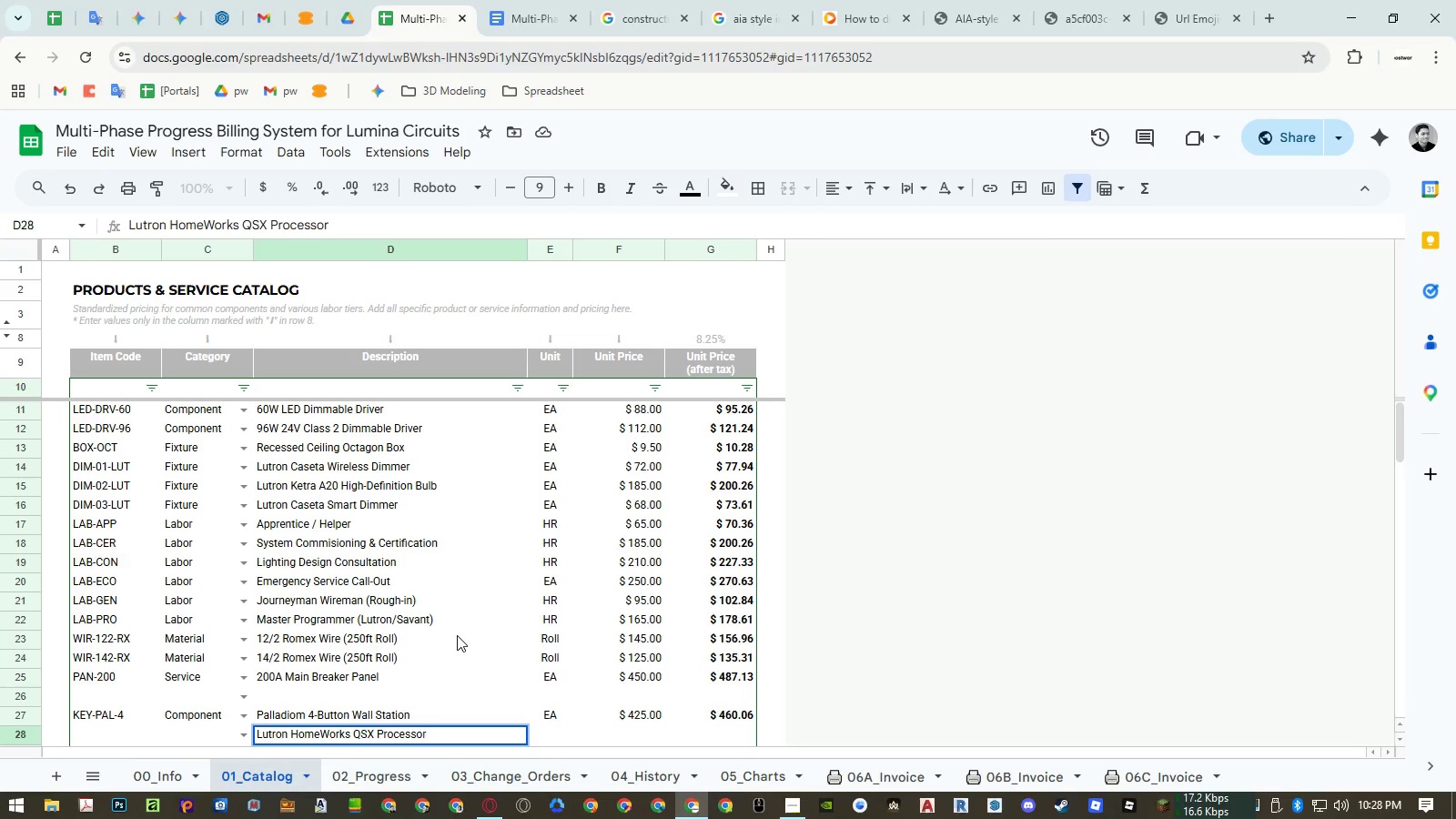 
key(Enter)
 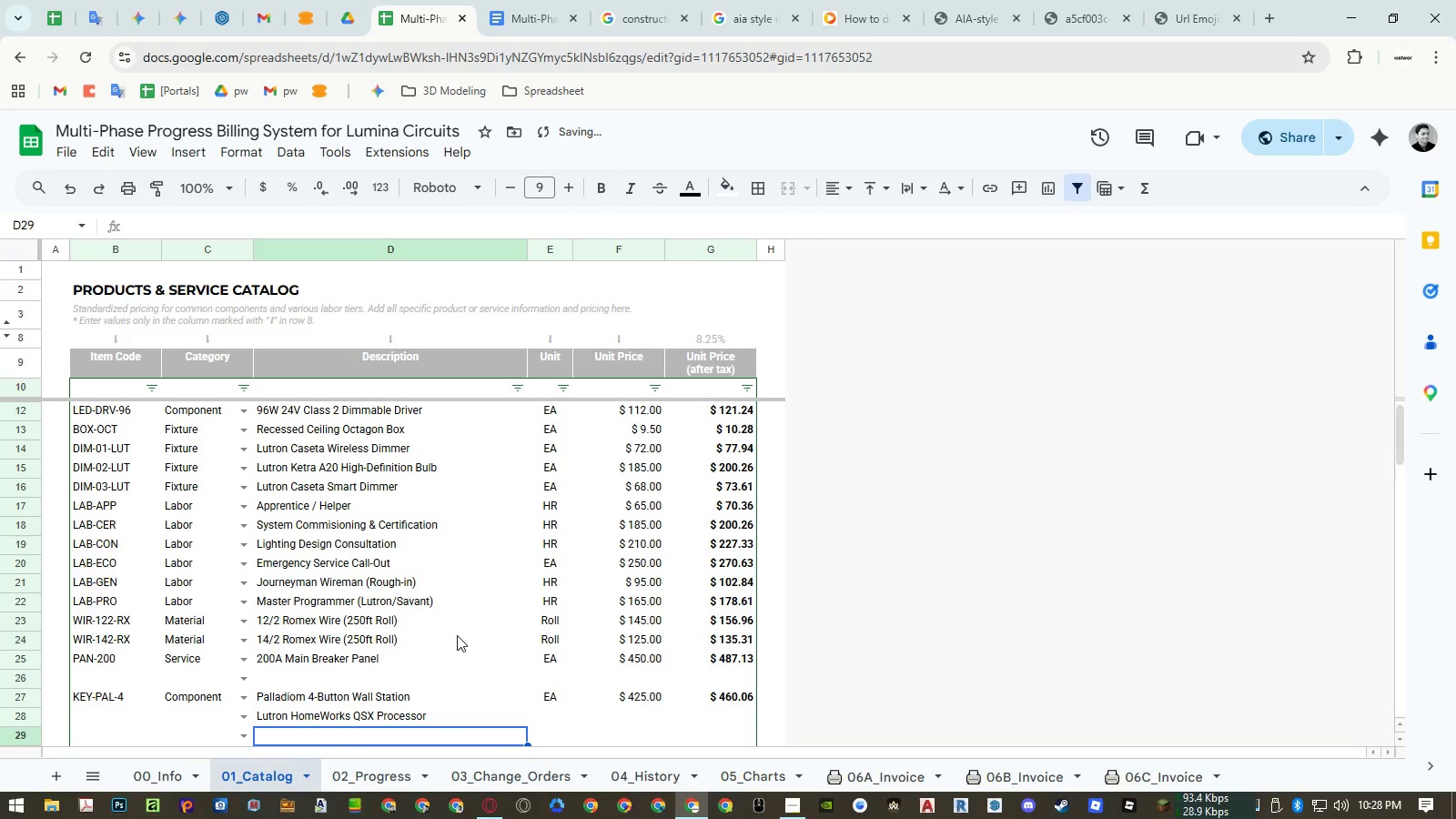 
key(ArrowUp)
 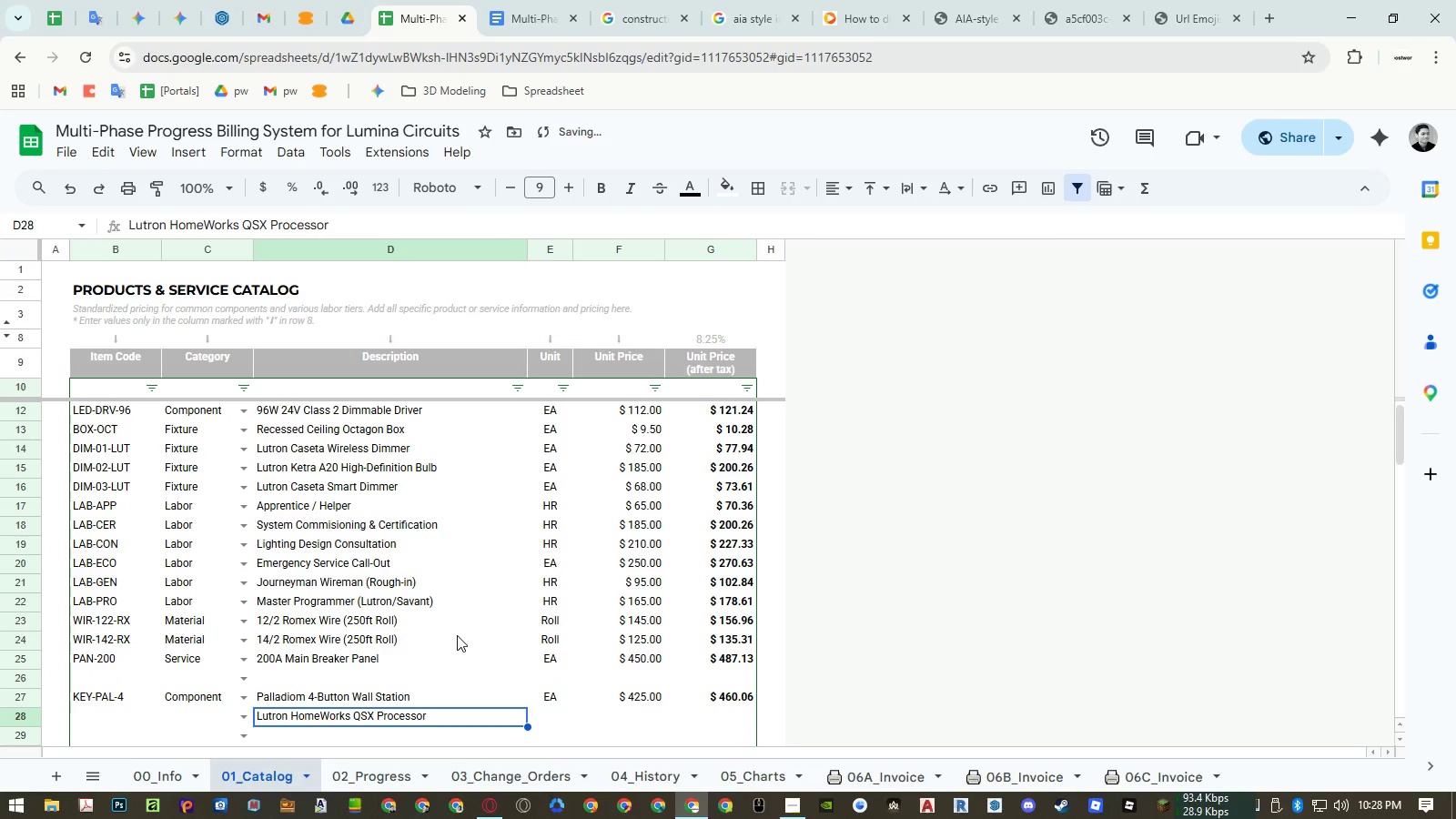 
key(ArrowRight)
 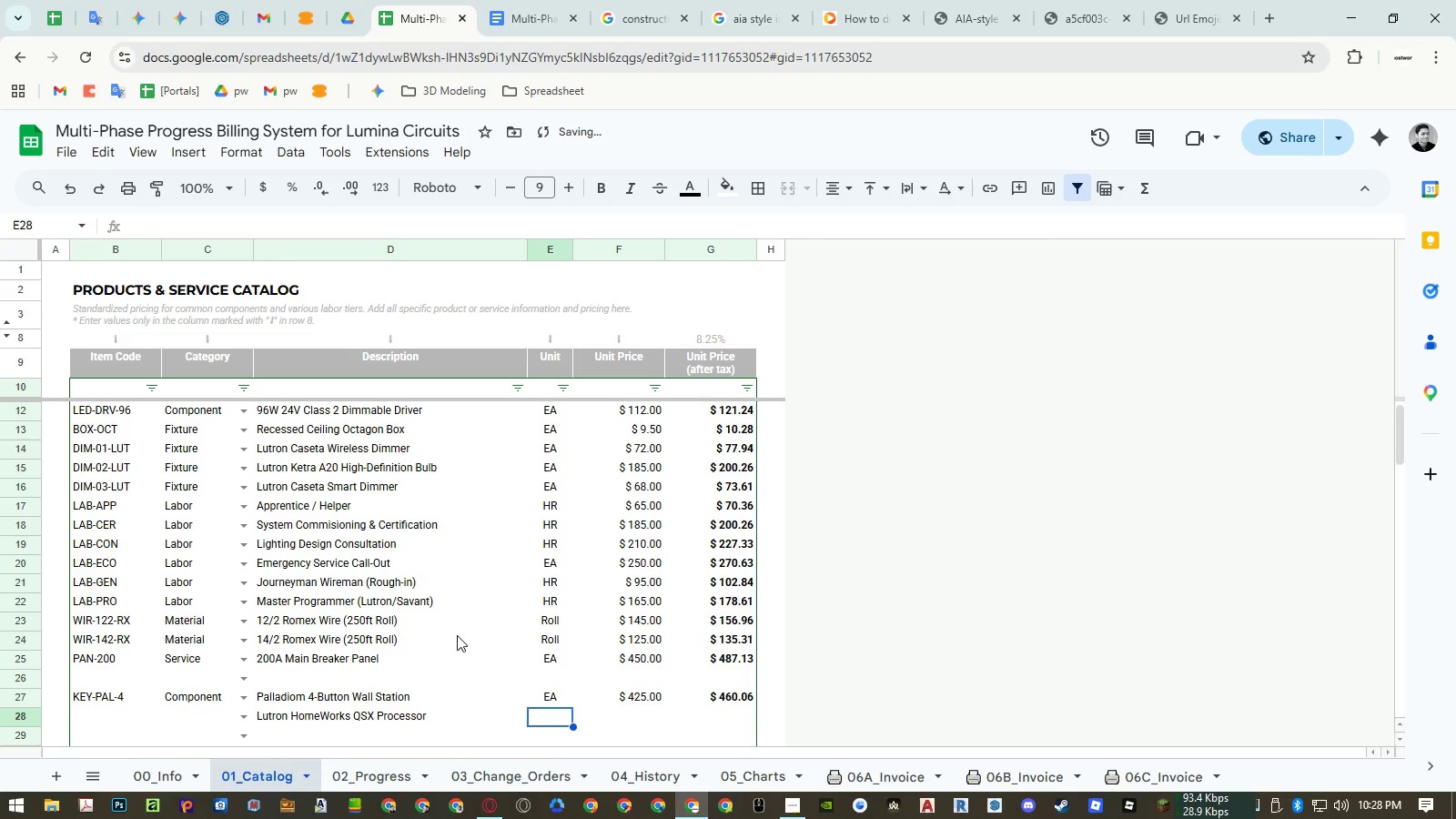 
type(ea)
 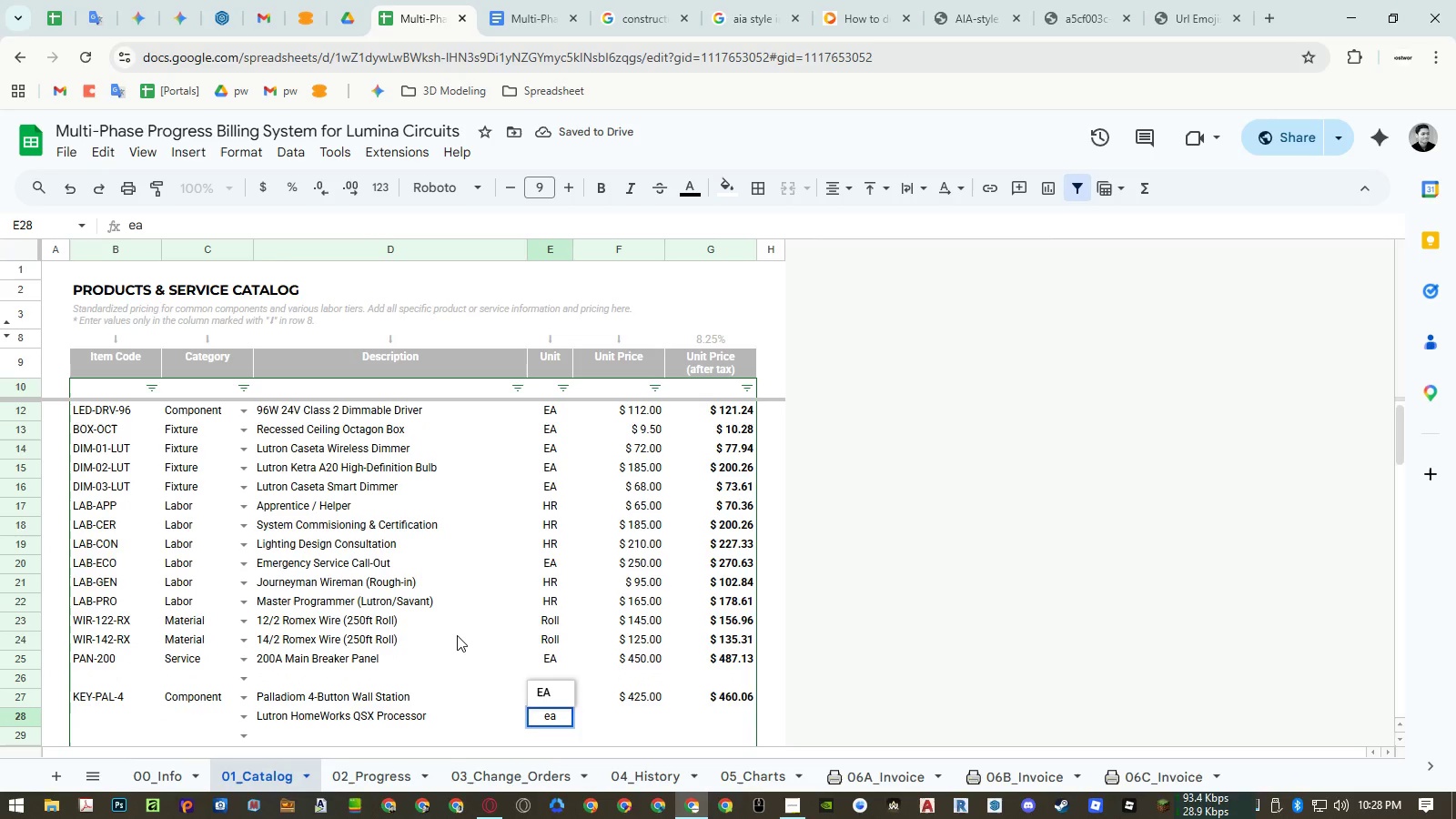 
key(ArrowRight)
 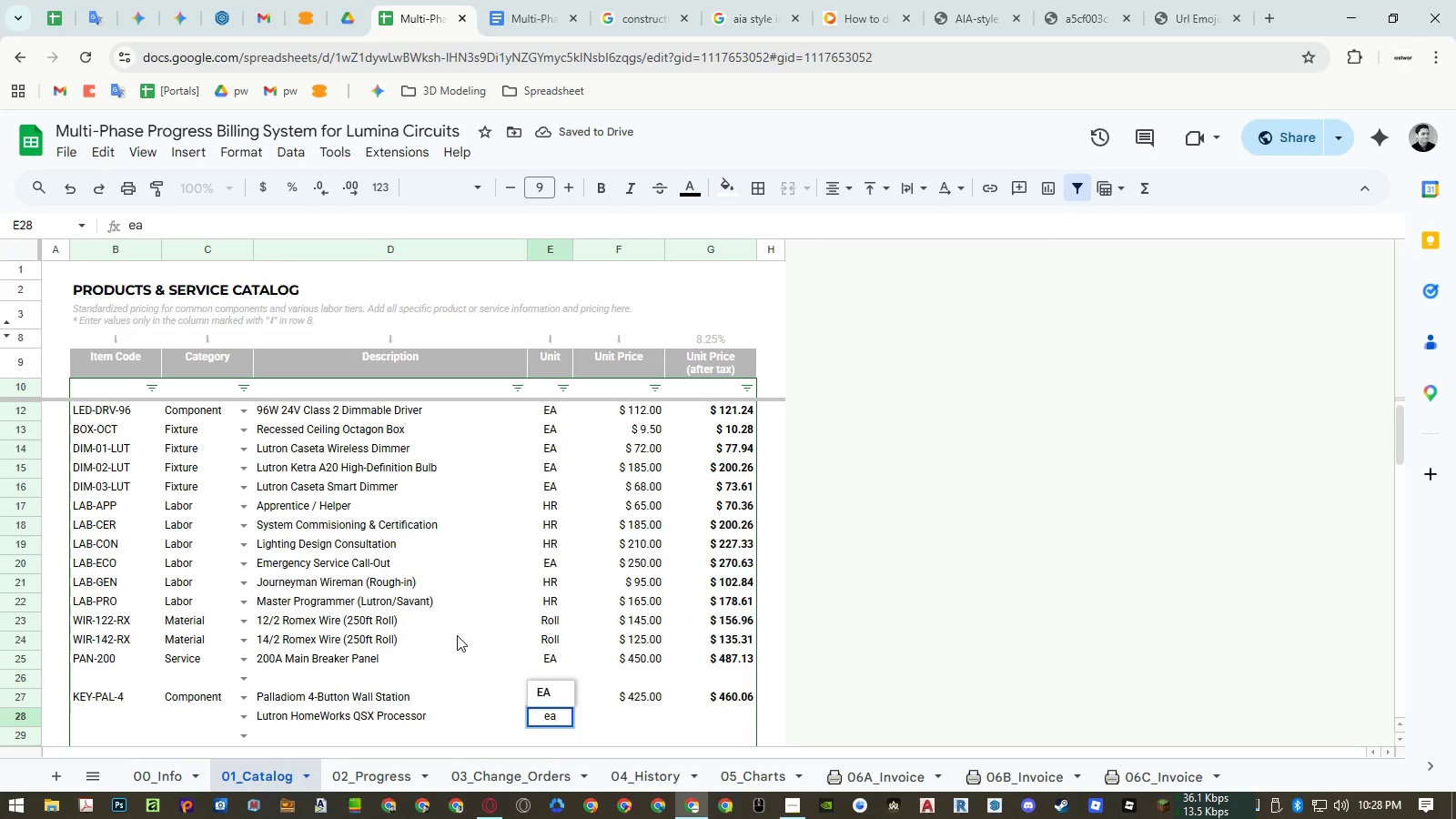 
key(ArrowUp)
 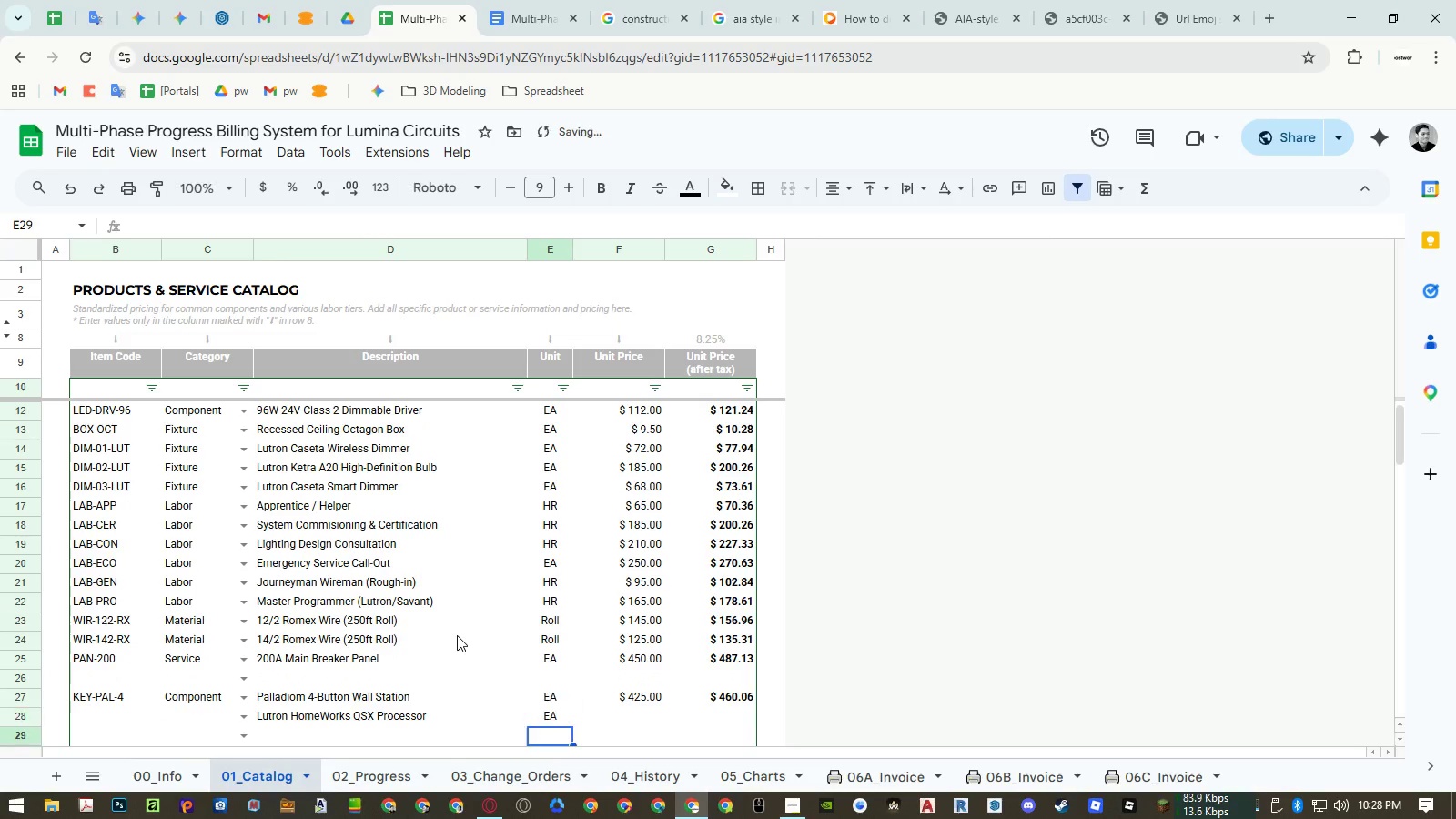 
key(Enter)
 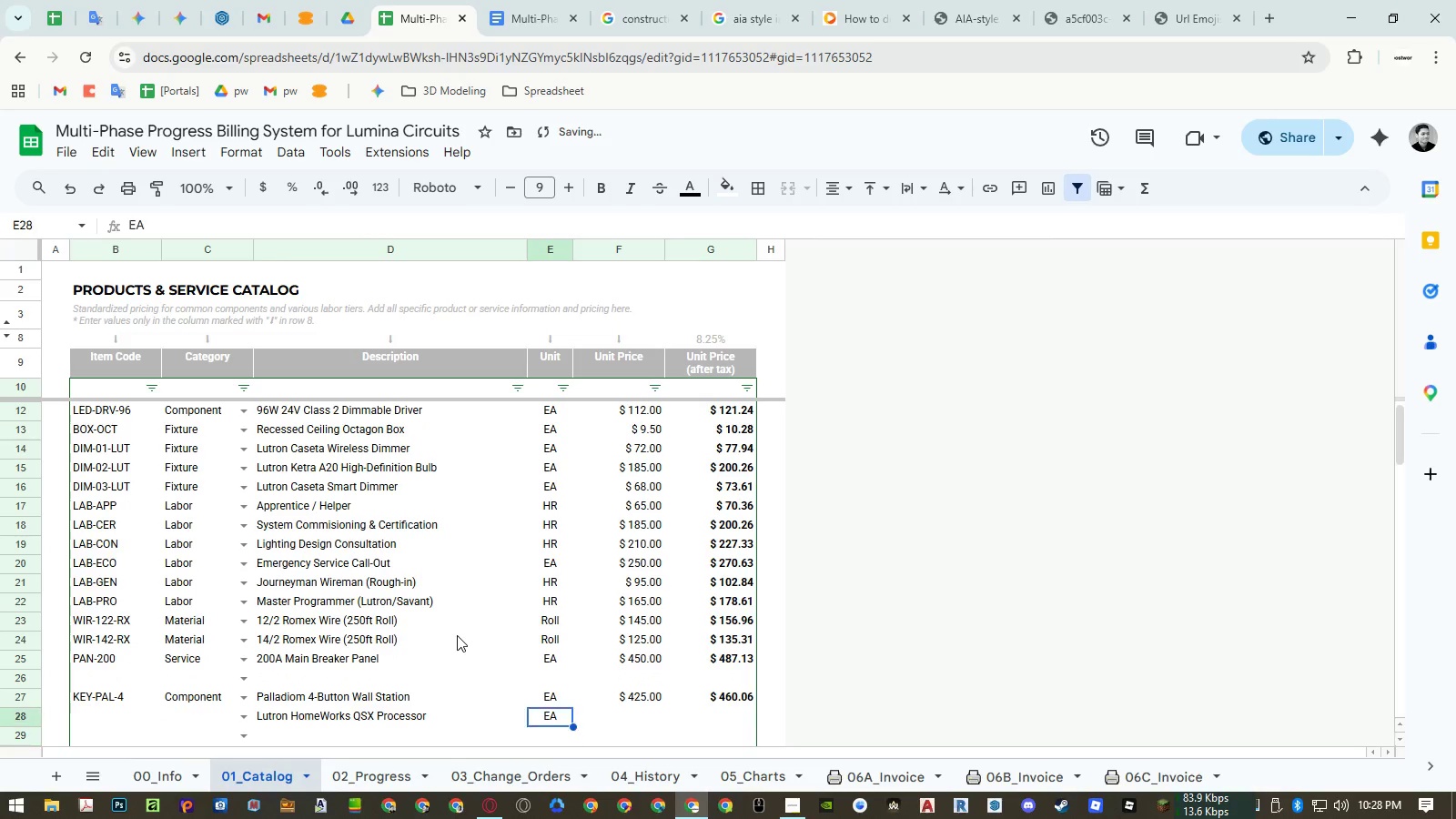 
key(ArrowUp)
 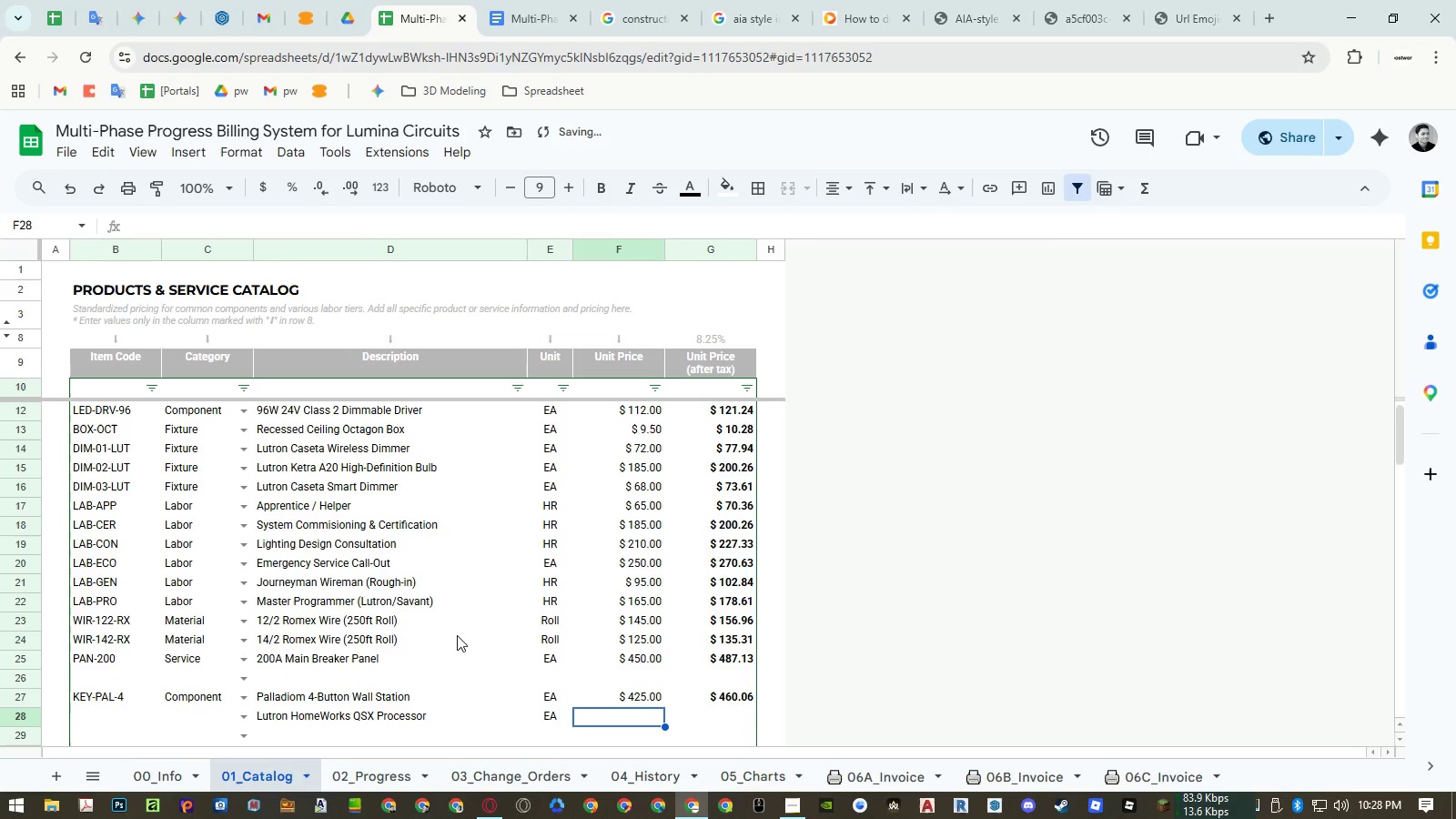 
key(ArrowRight)
 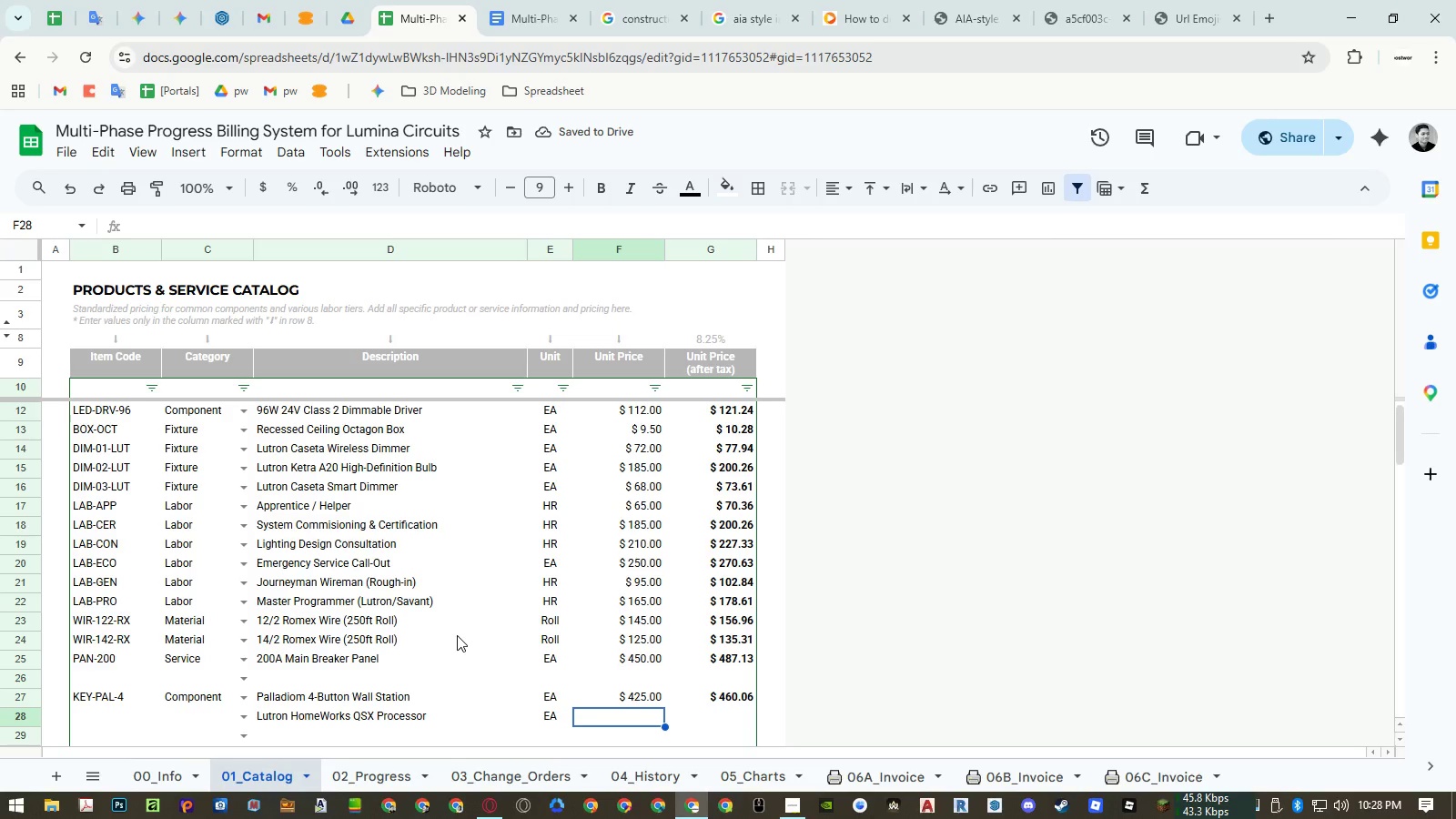 
key(Numpad1)
 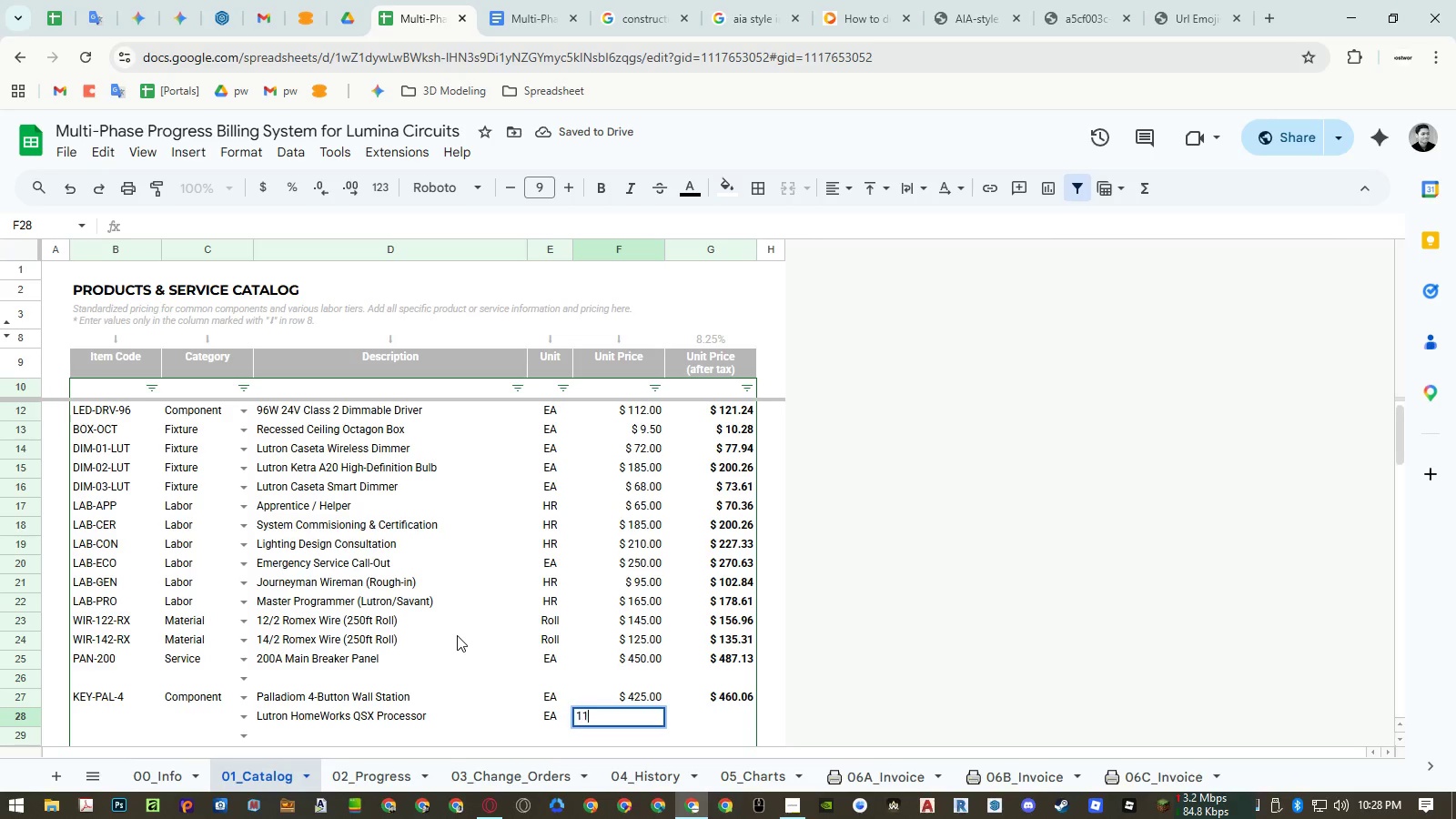 
key(Numpad1)
 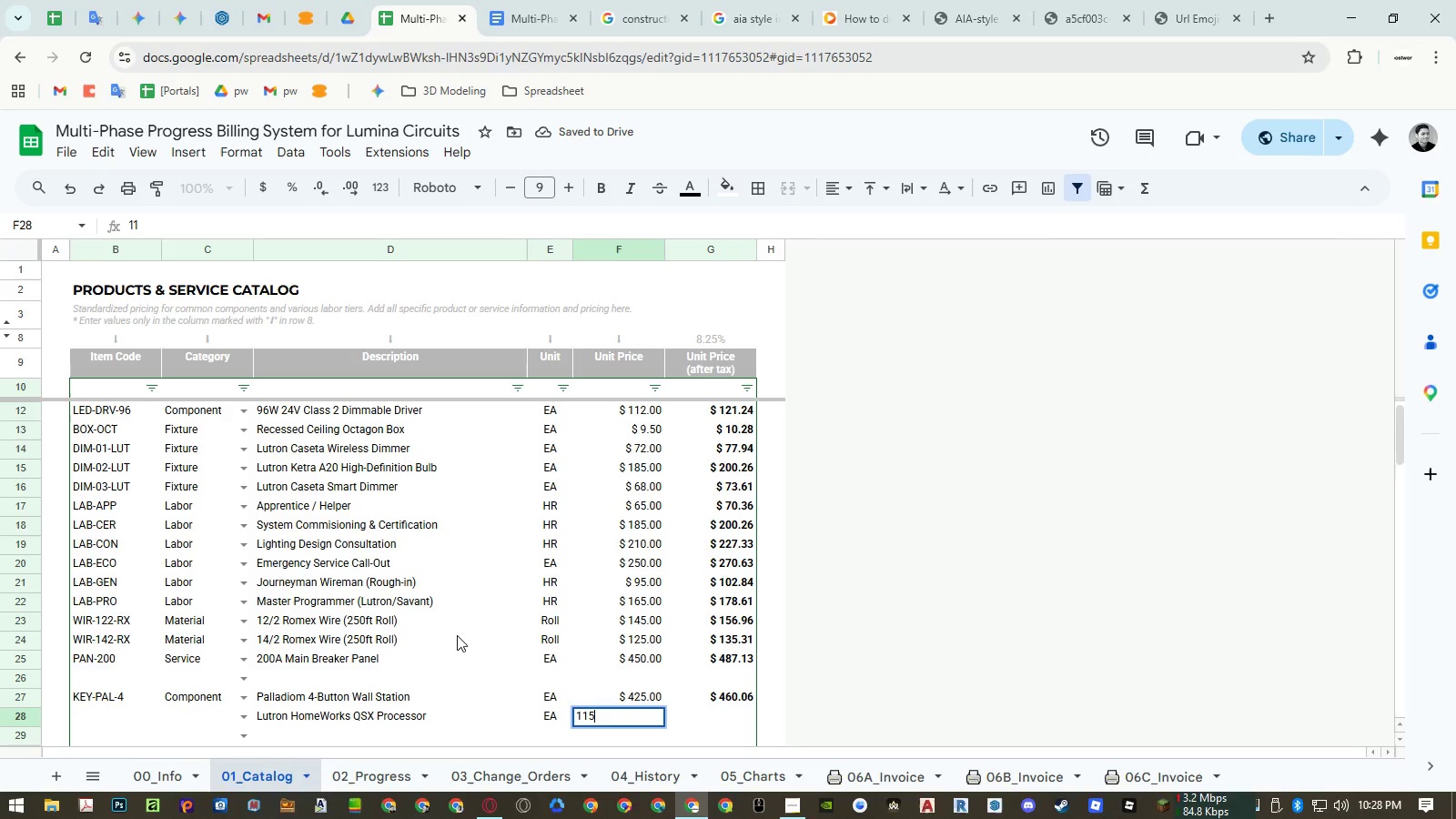 
key(Numpad5)
 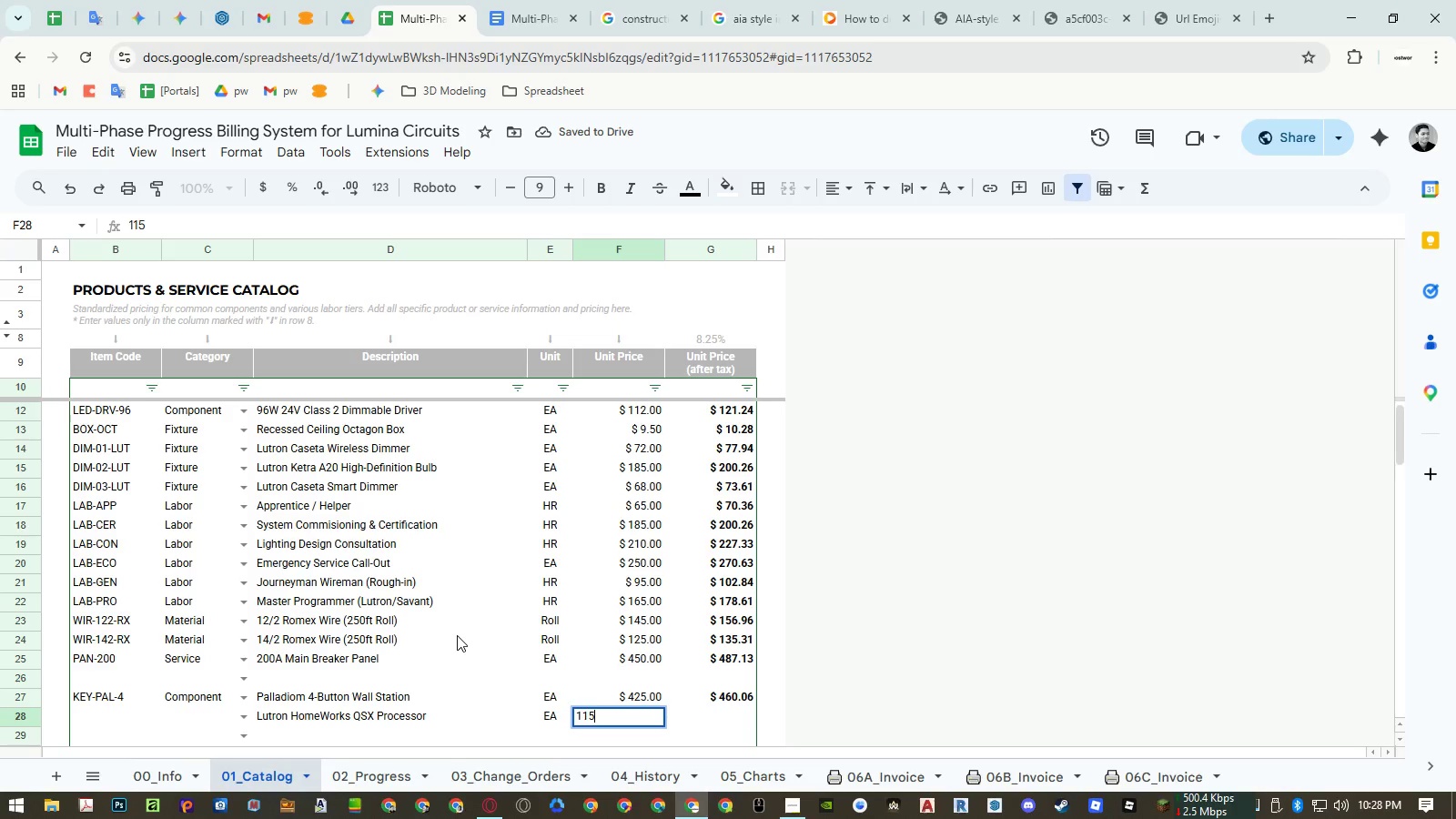 
key(Numpad0)
 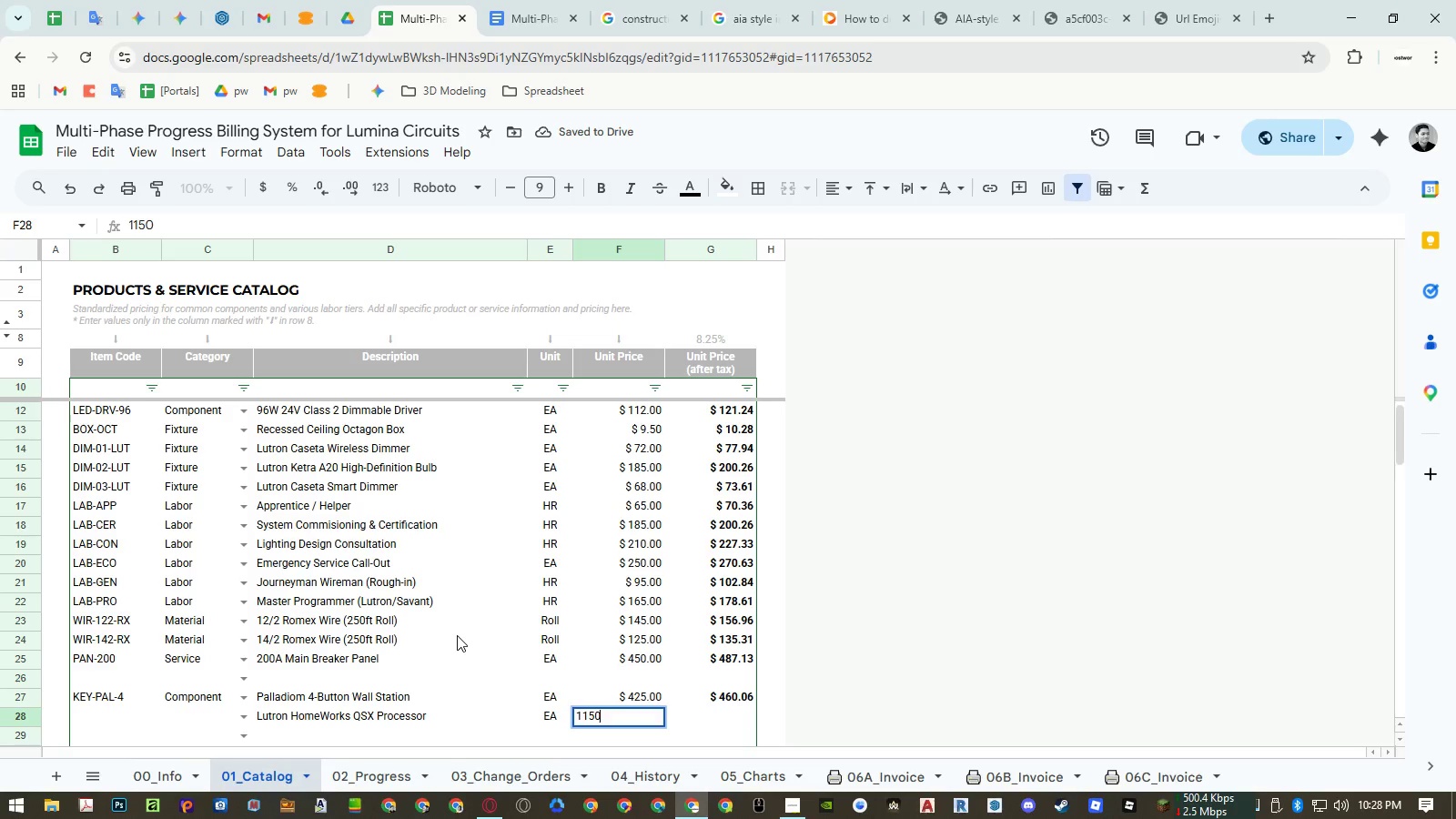 
key(ArrowUp)
 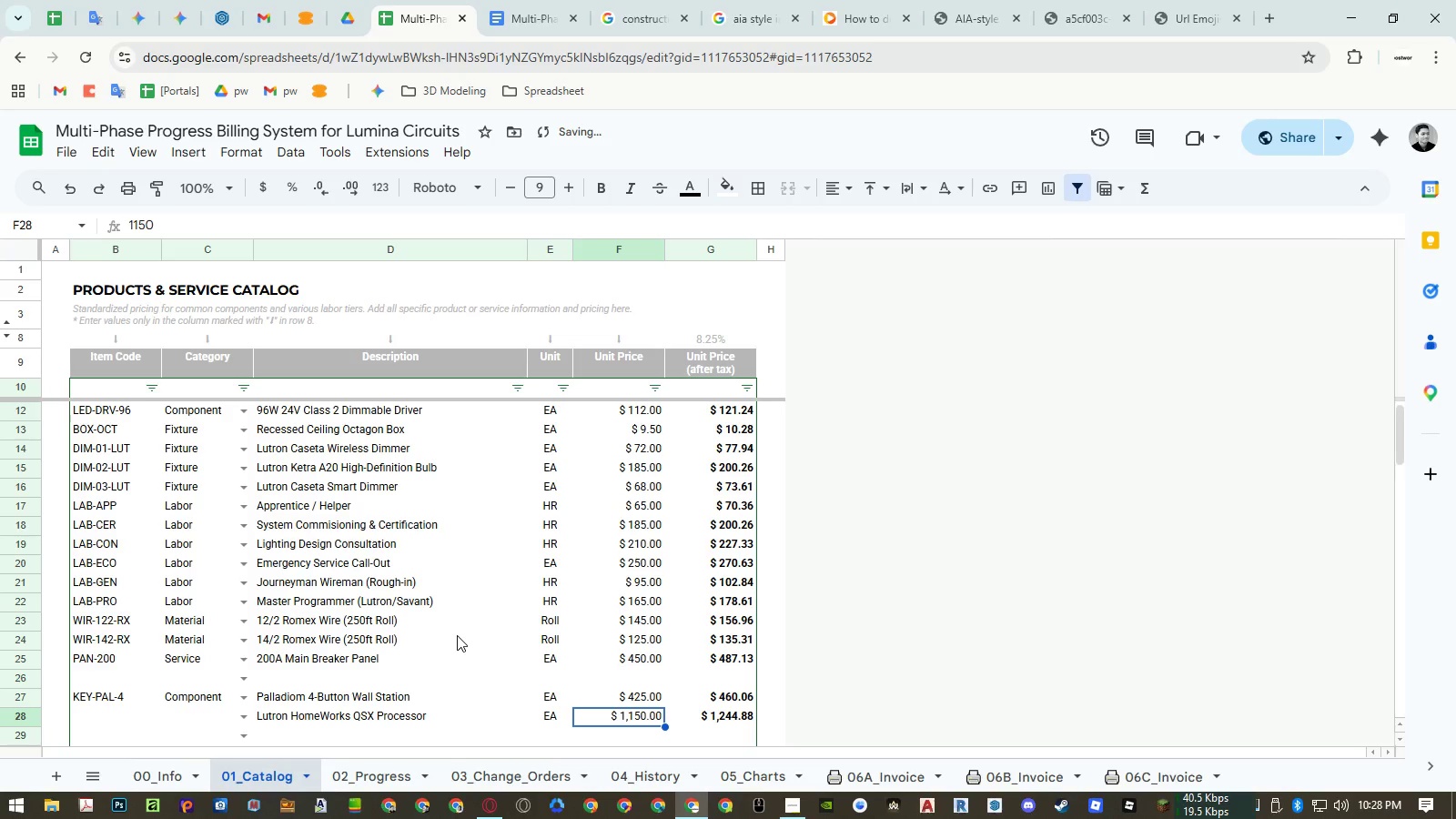 
key(ArrowLeft)
 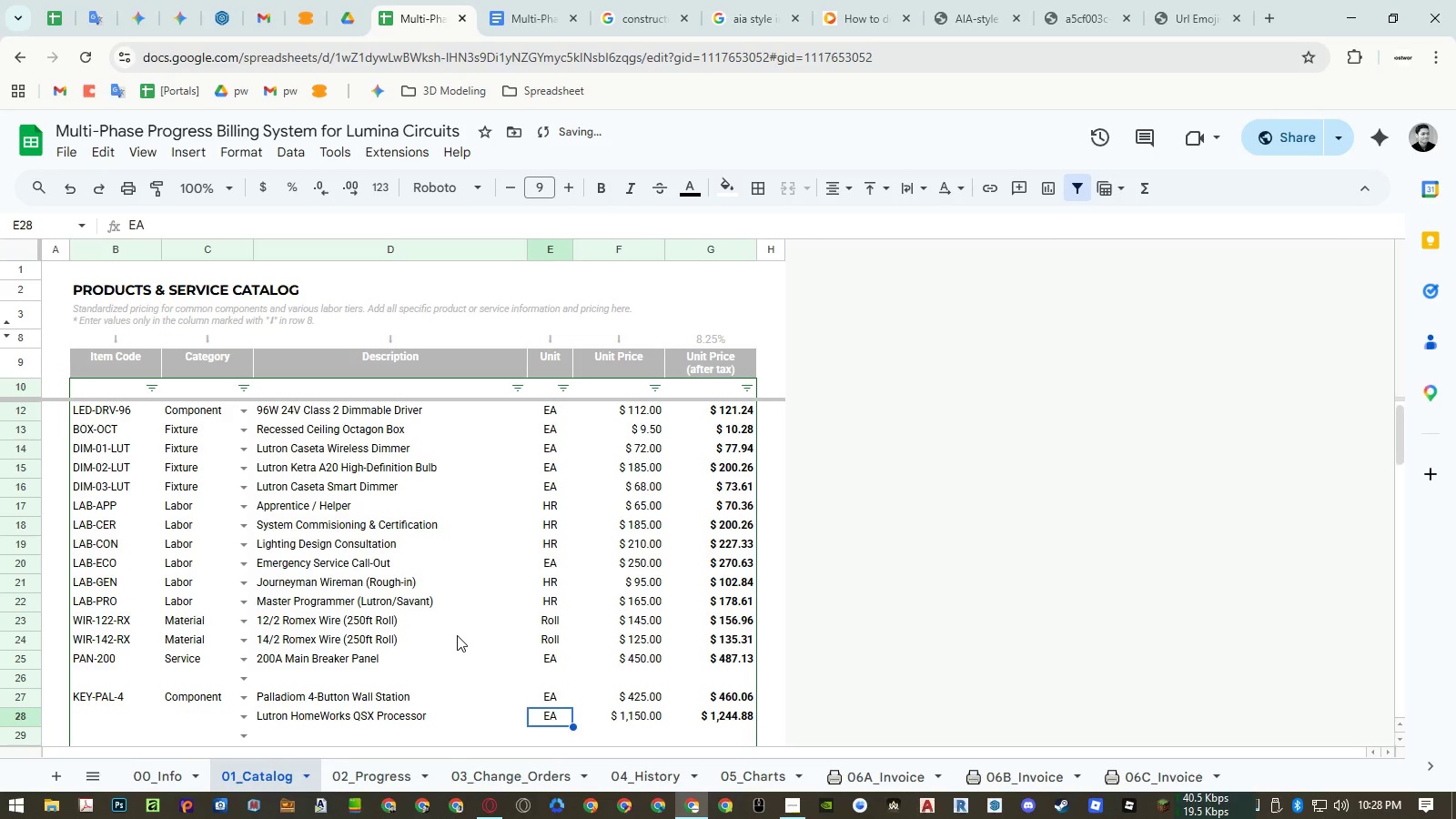 
key(ArrowLeft)
 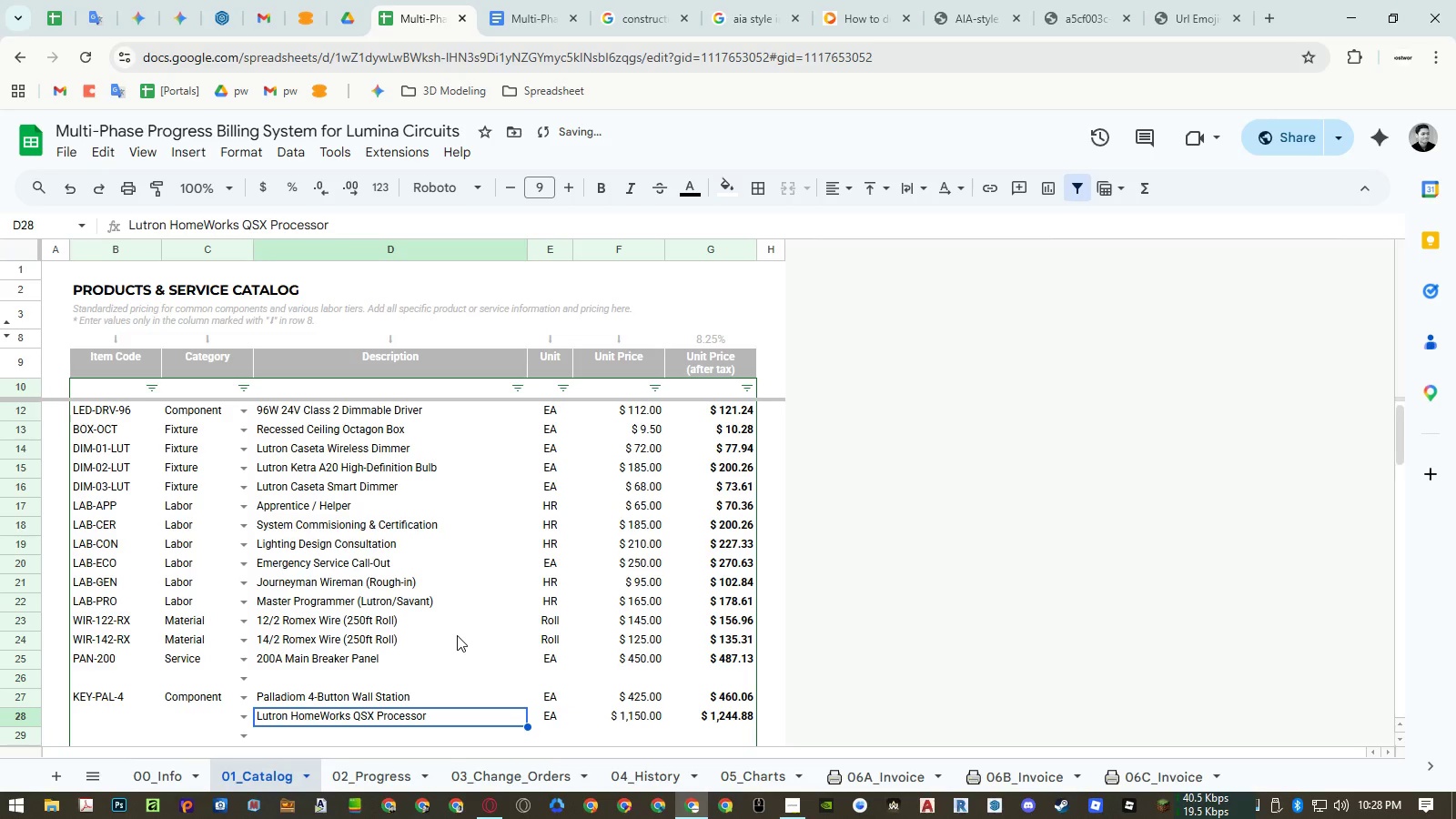 
key(ArrowLeft)
 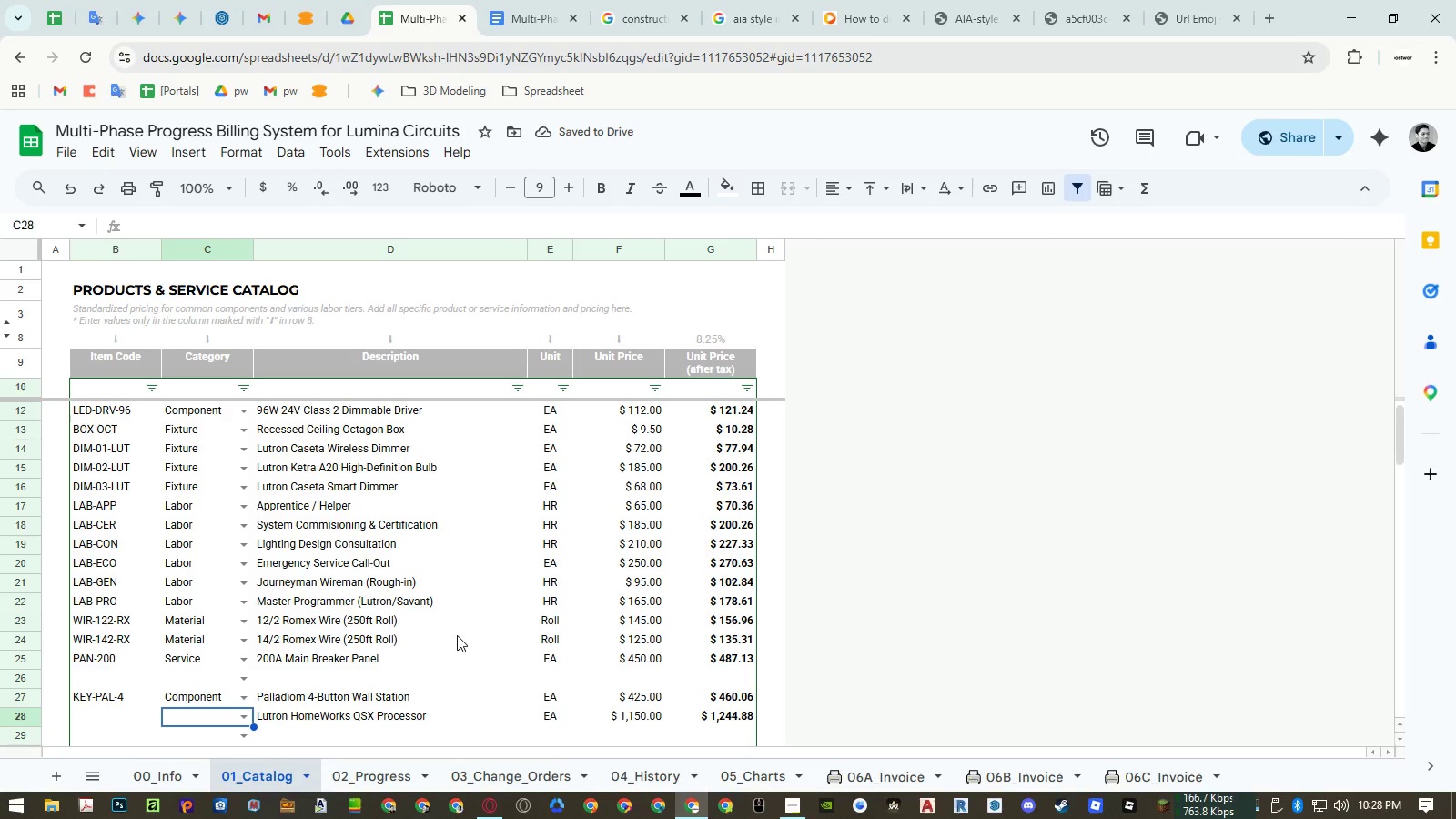 
type(com)
 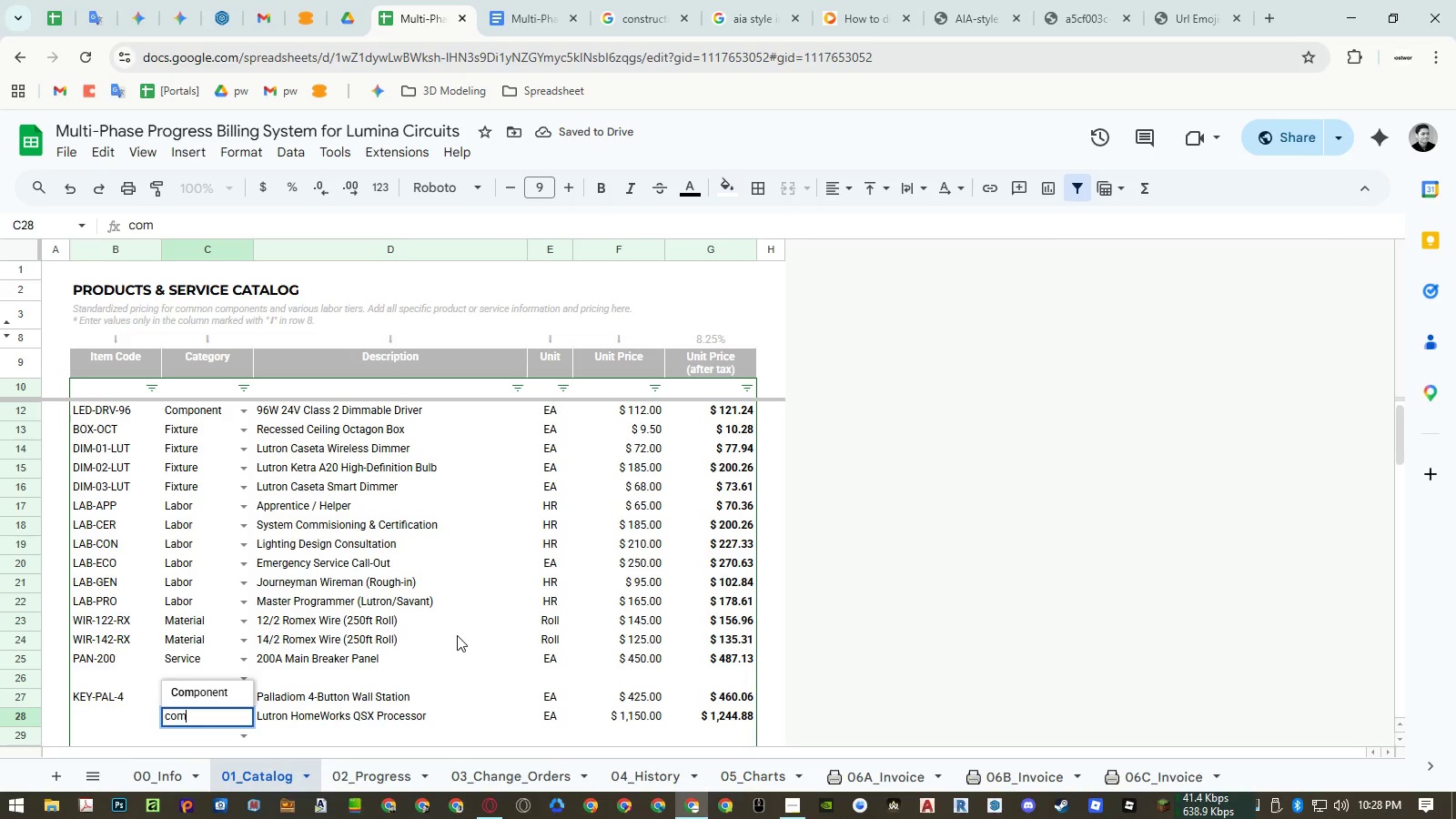 
key(ArrowUp)
 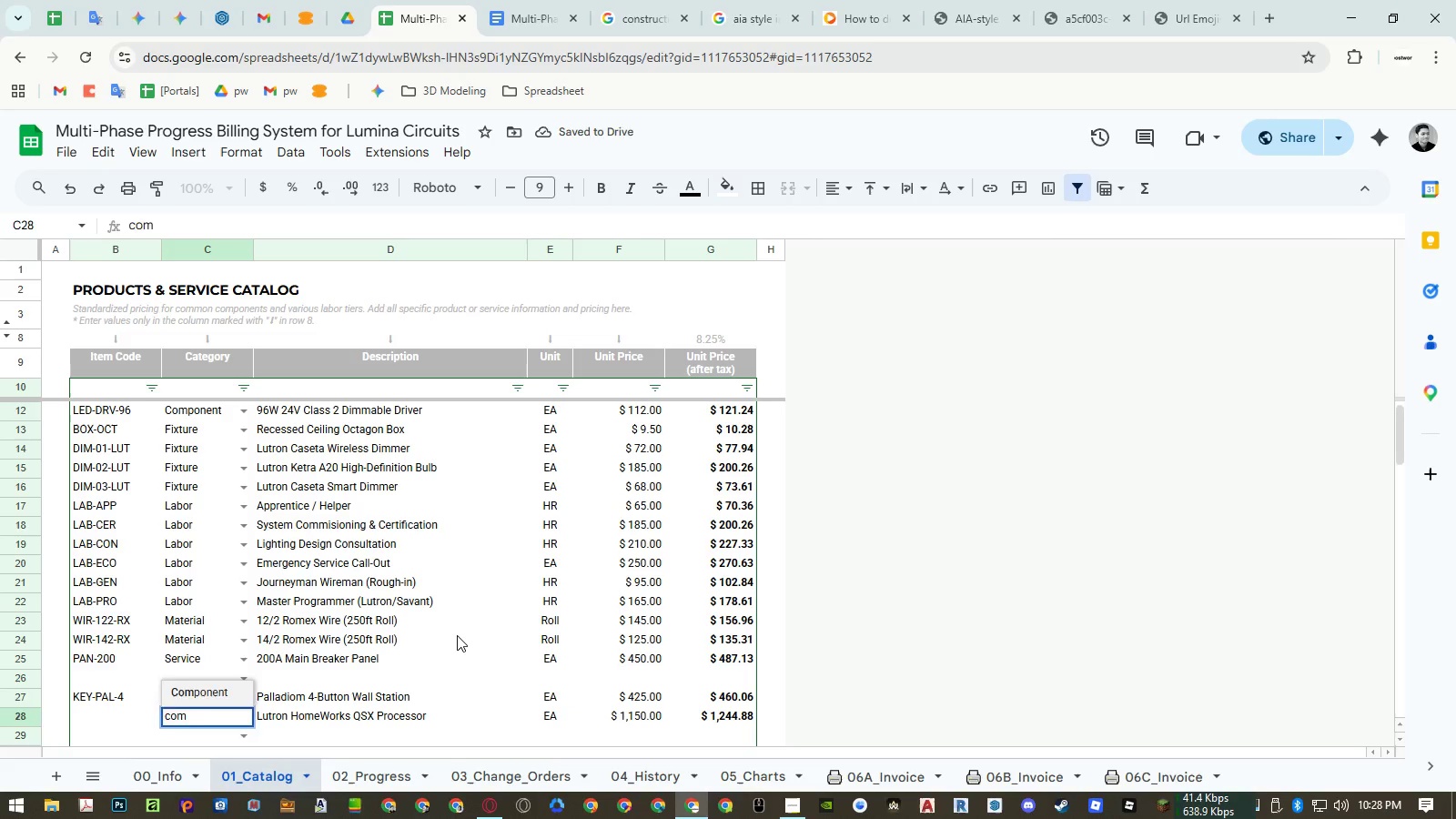 
key(Enter)
 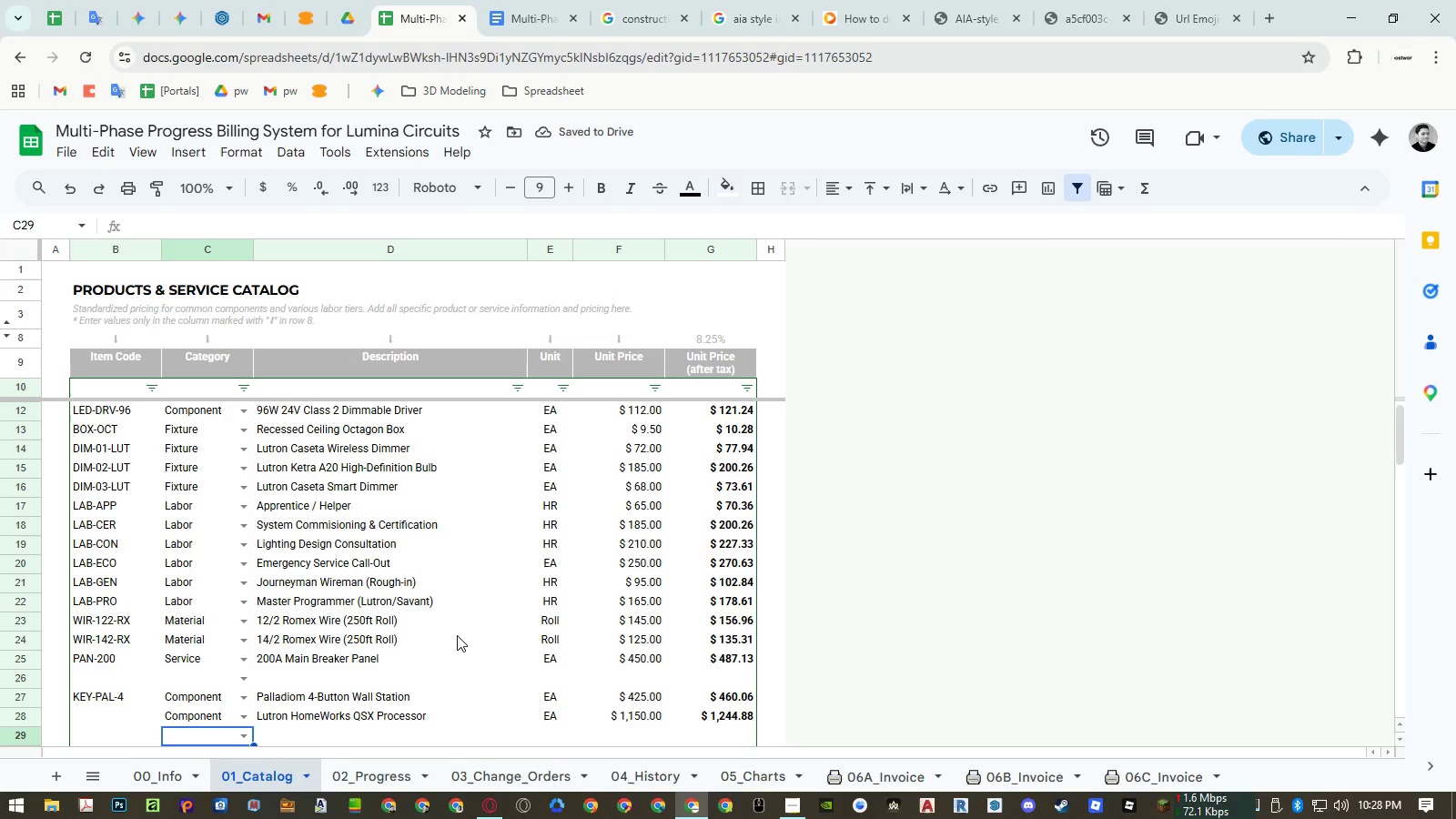 
key(ArrowUp)
 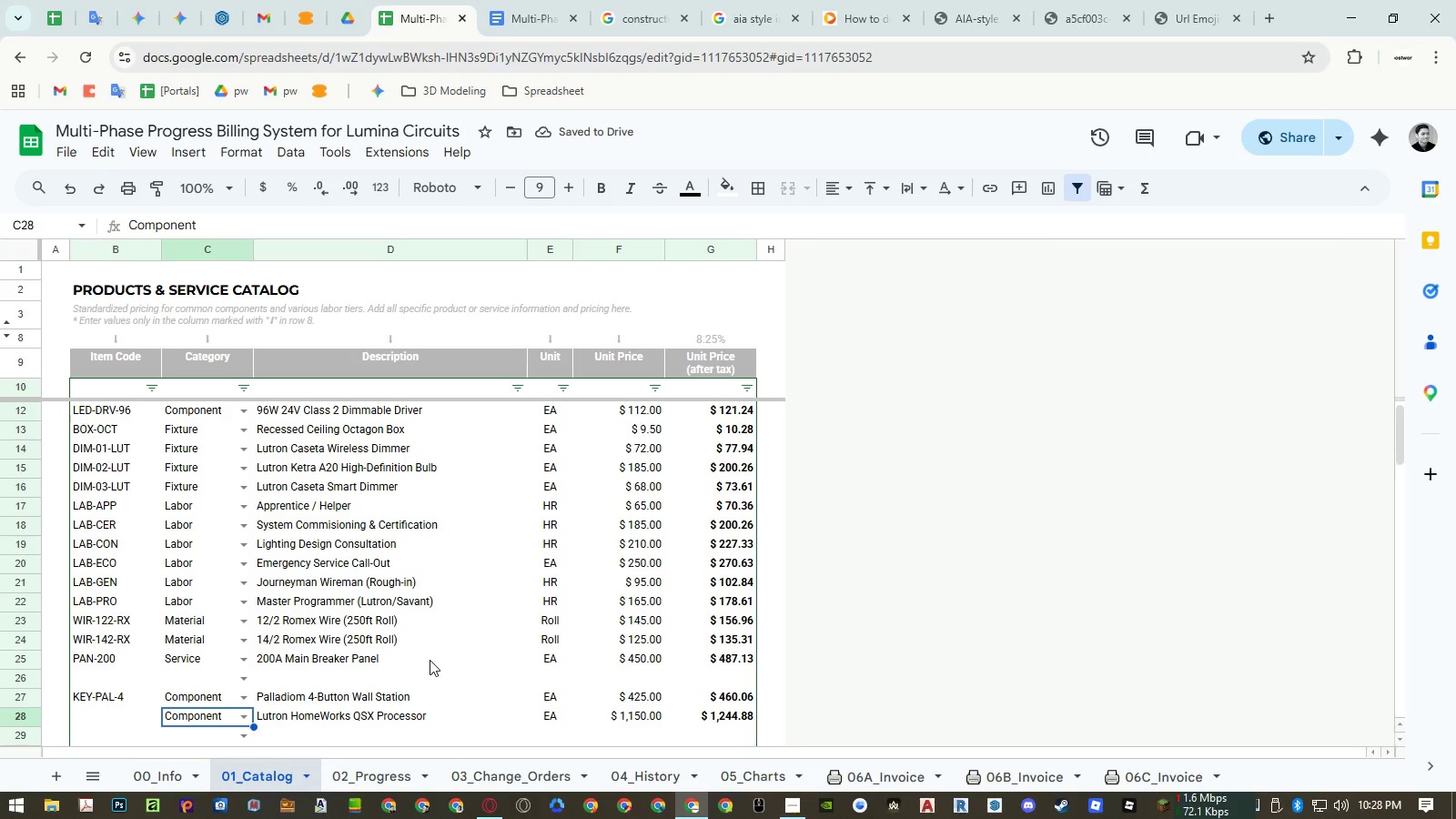 
key(Control+ControlLeft)
 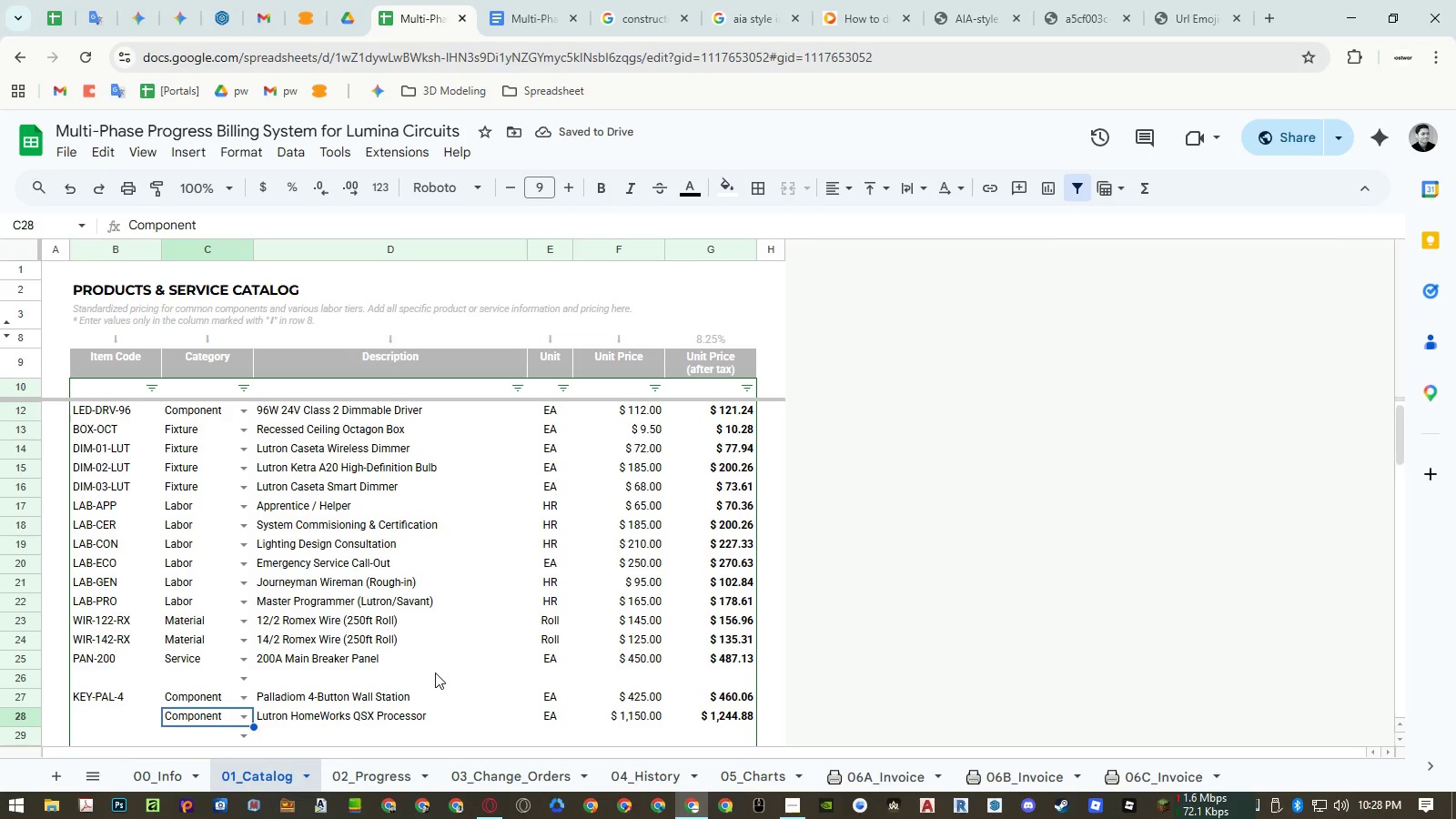 
key(Control+C)
 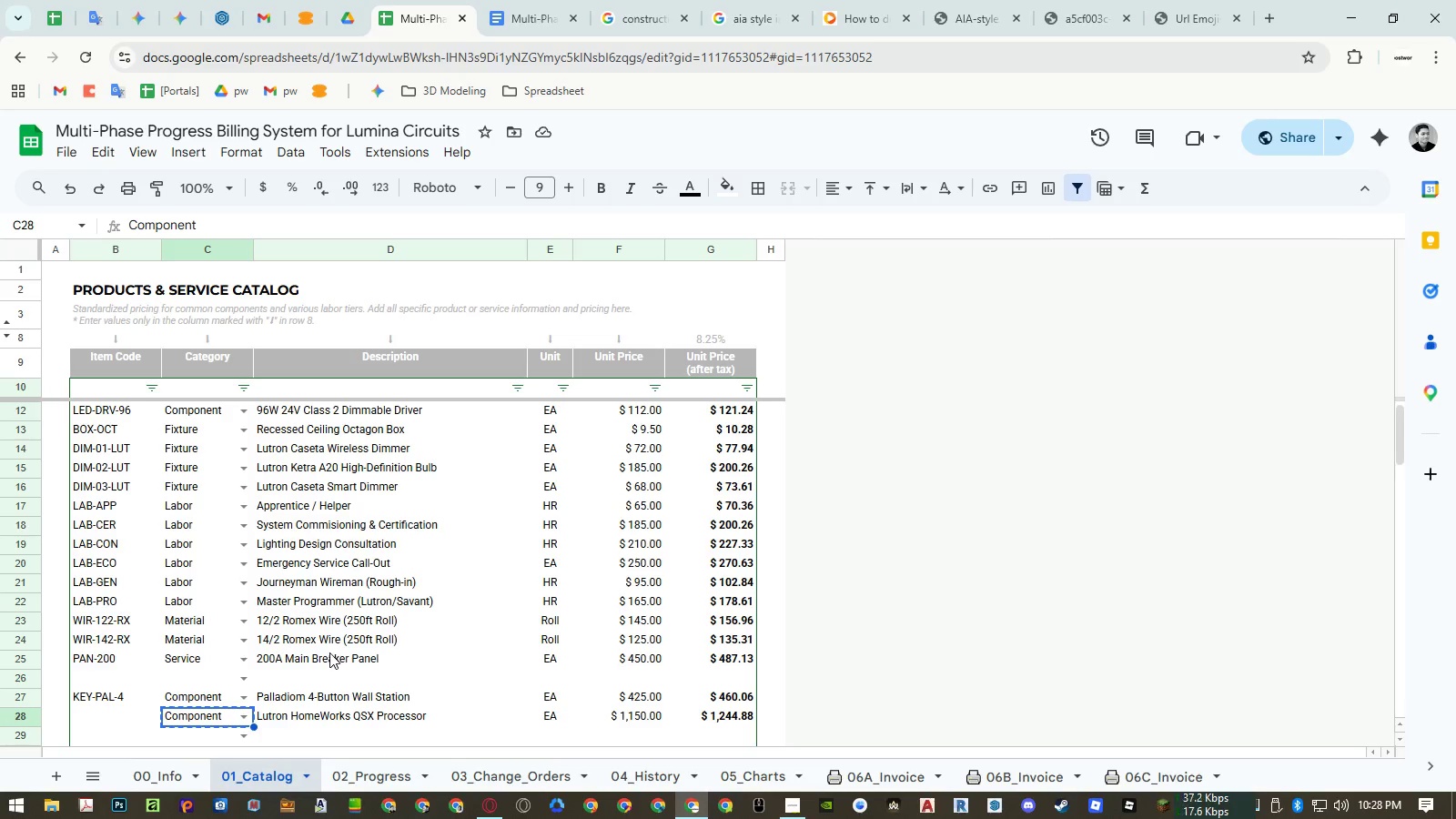 
wait(5.67)
 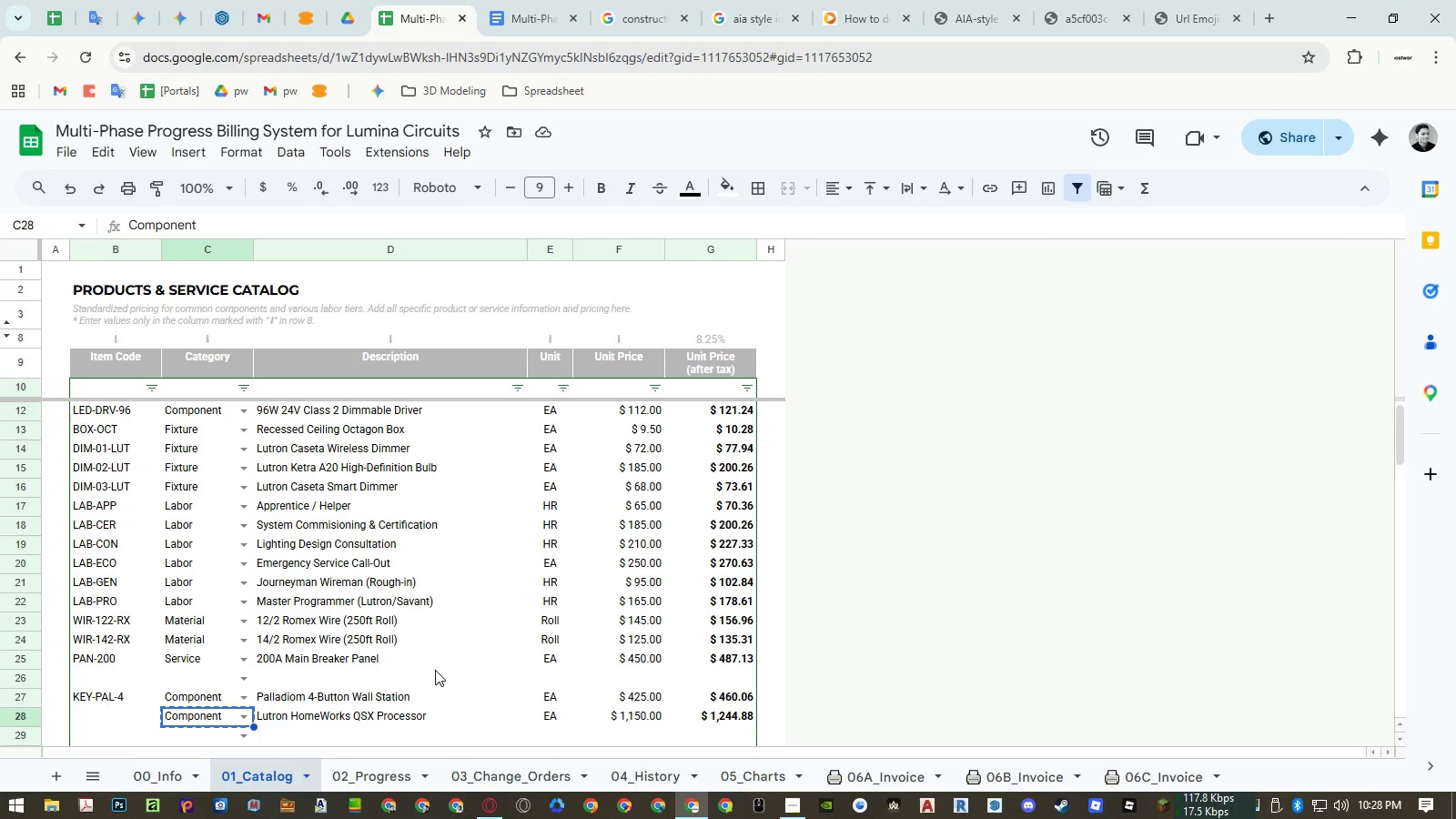 
key(F)
 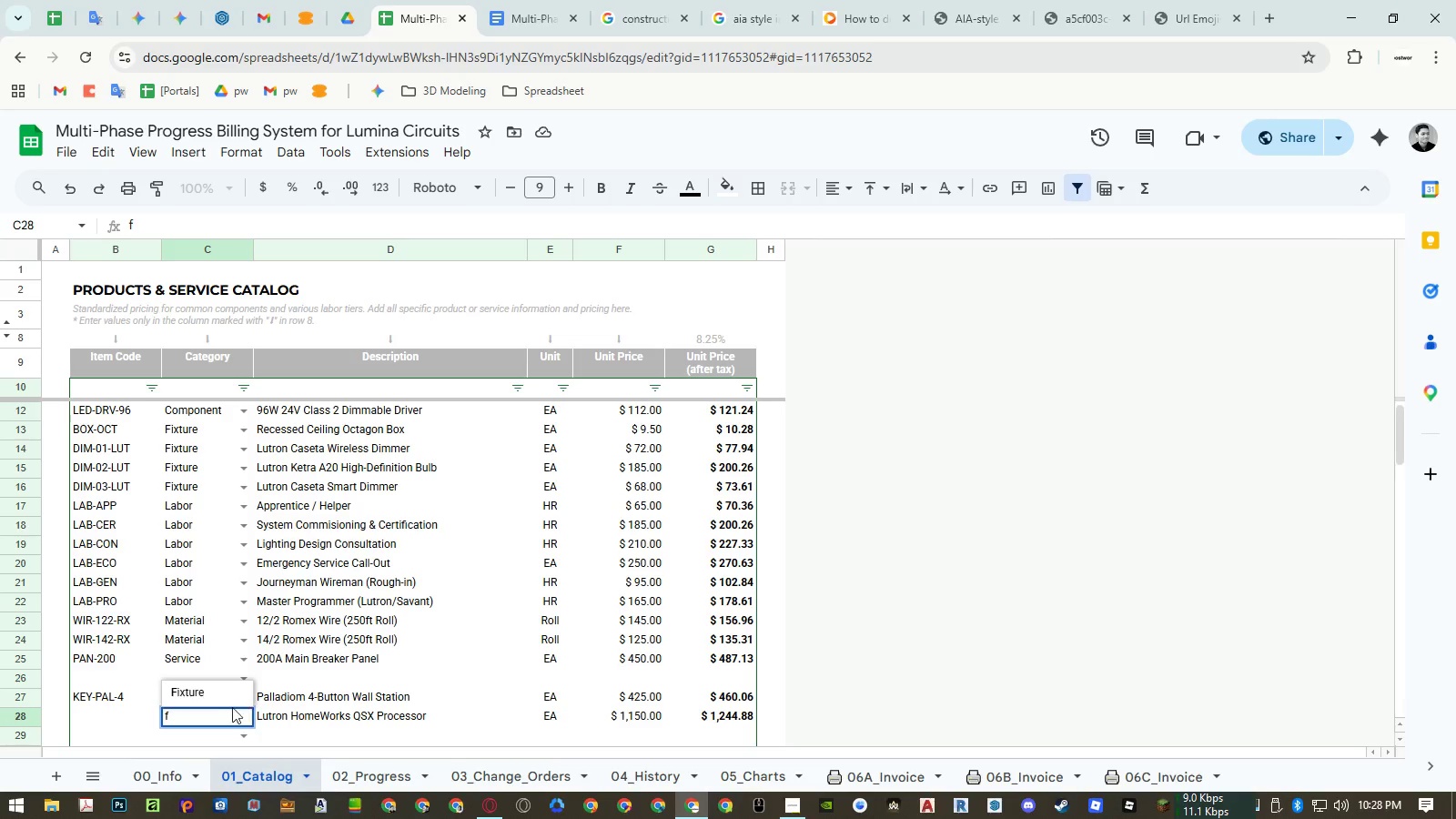 
left_click([211, 693])
 